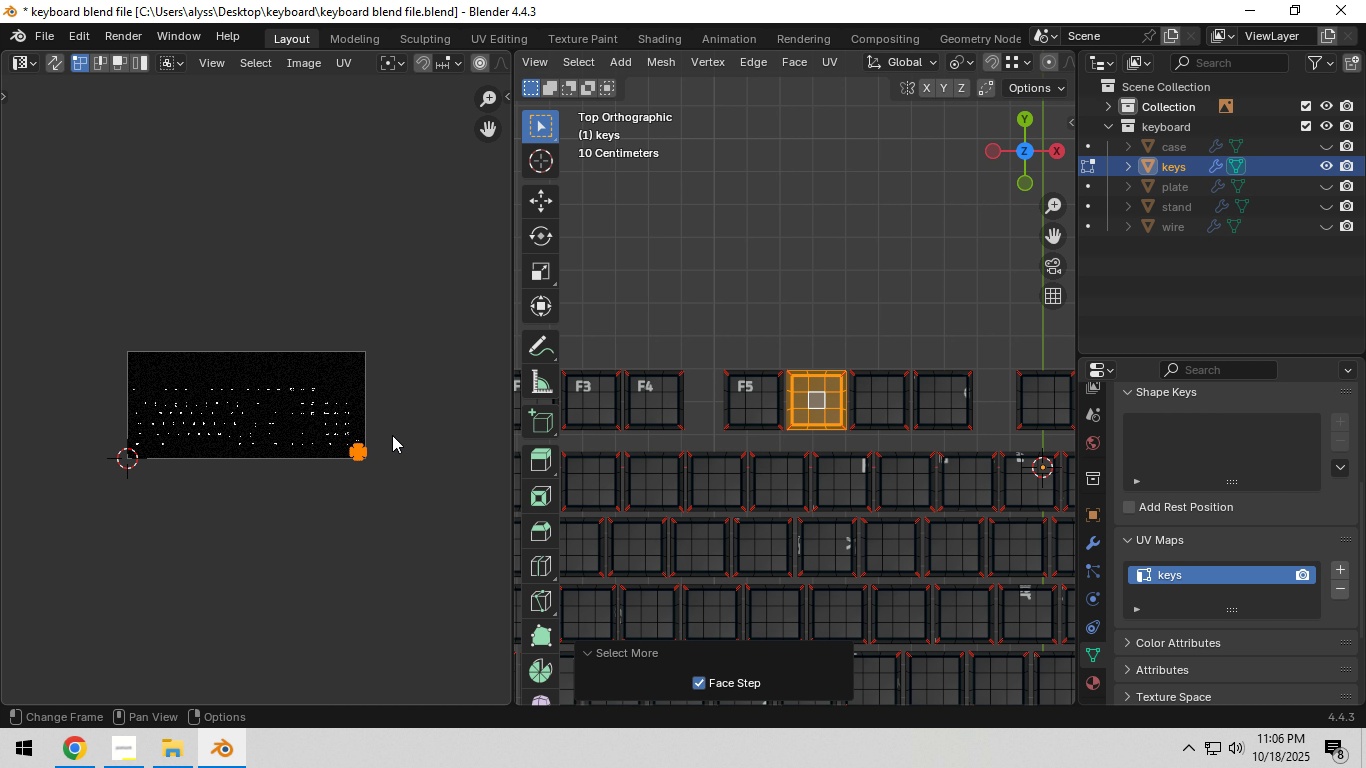 
key(G)
 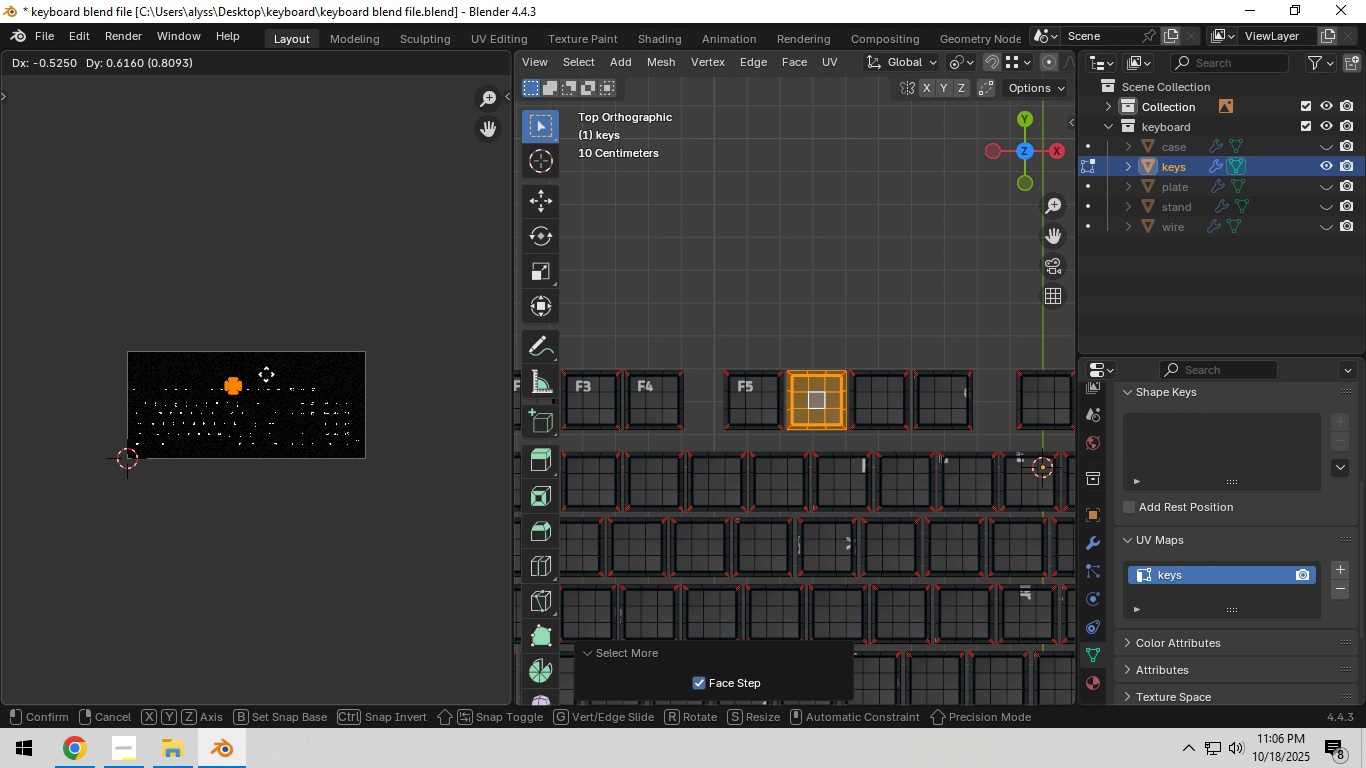 
left_click([266, 374])
 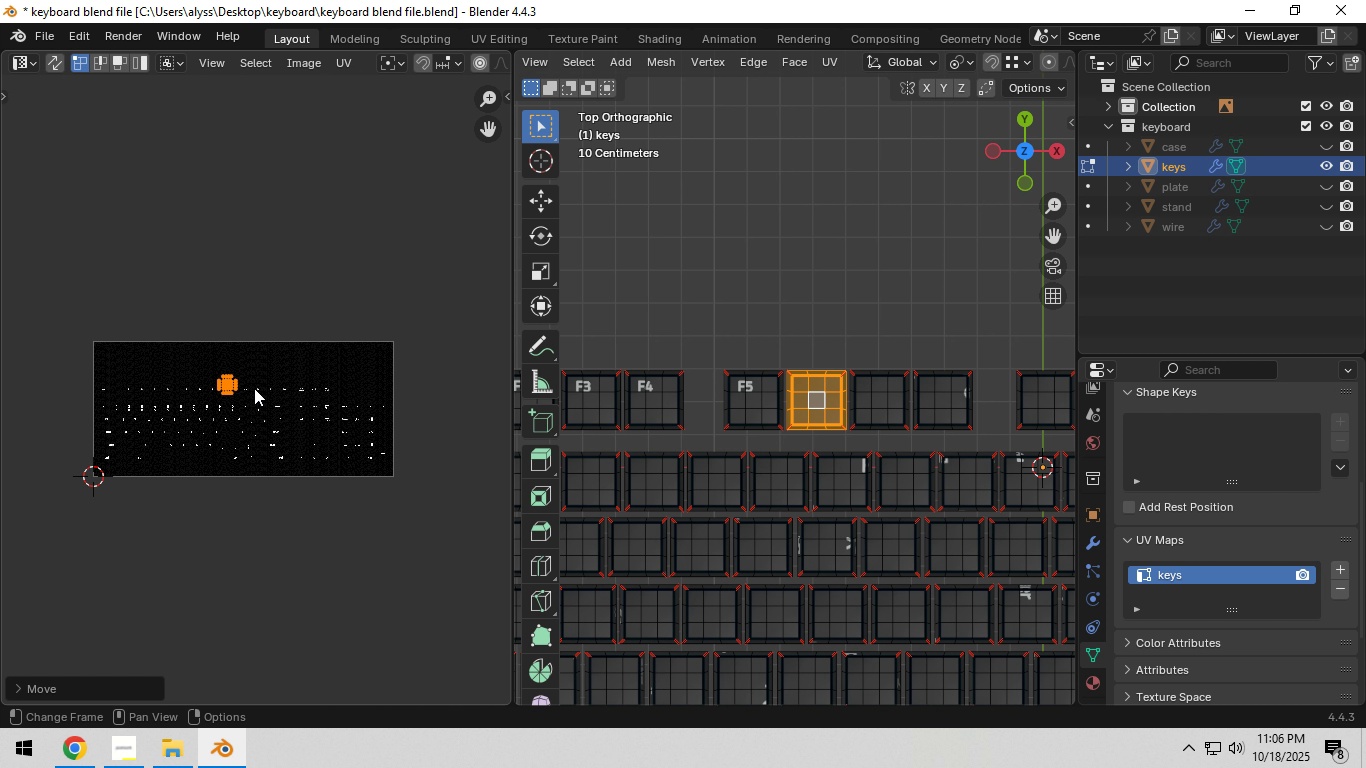 
scroll: coordinate [260, 391], scroll_direction: up, amount: 9.0
 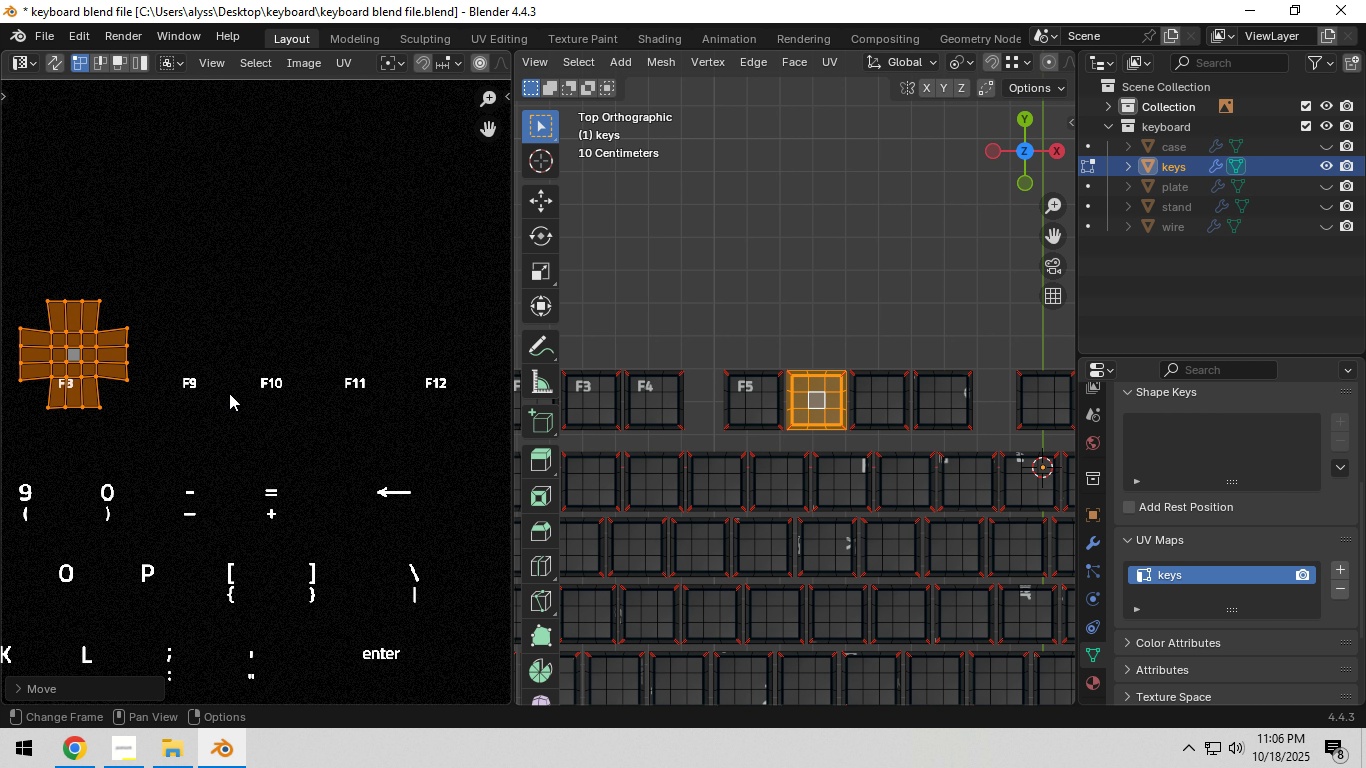 
hold_key(key=ShiftLeft, duration=0.42)
 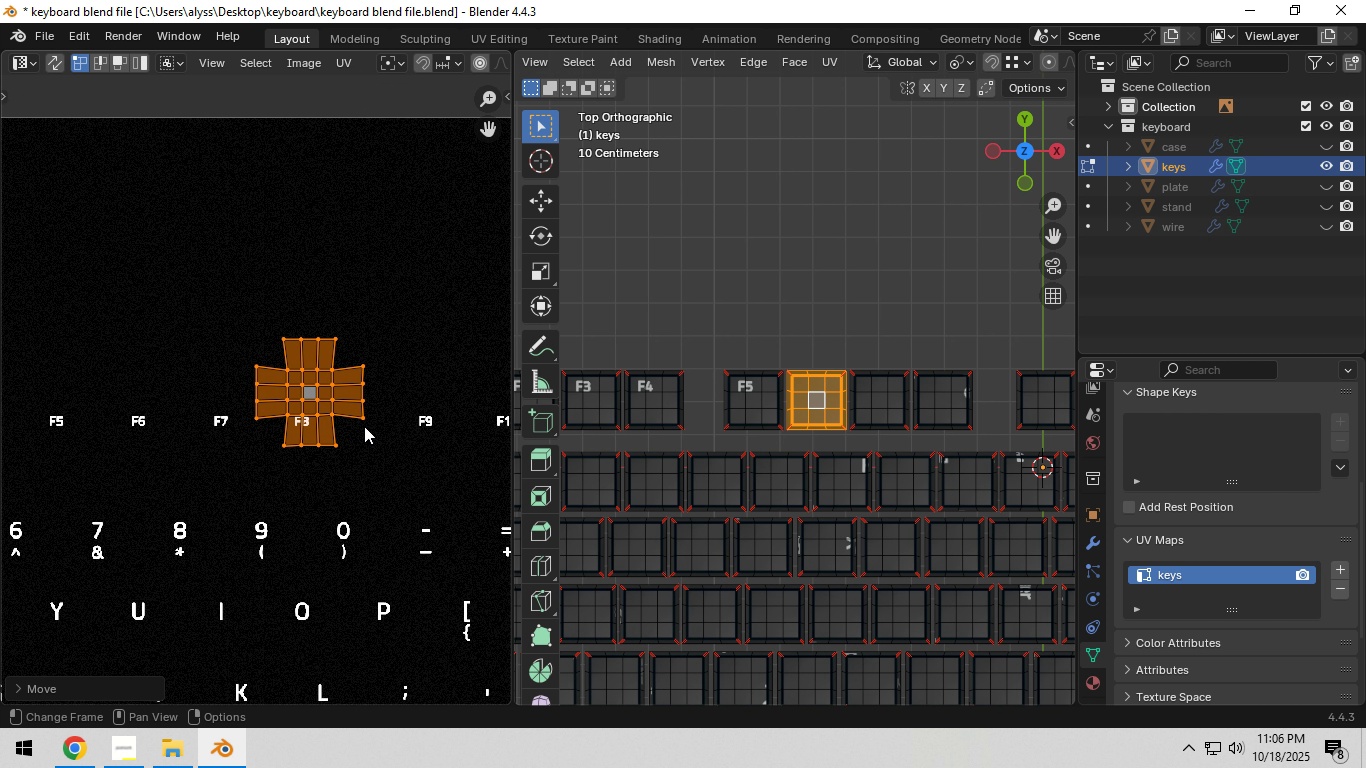 
key(Shift+ShiftLeft)
 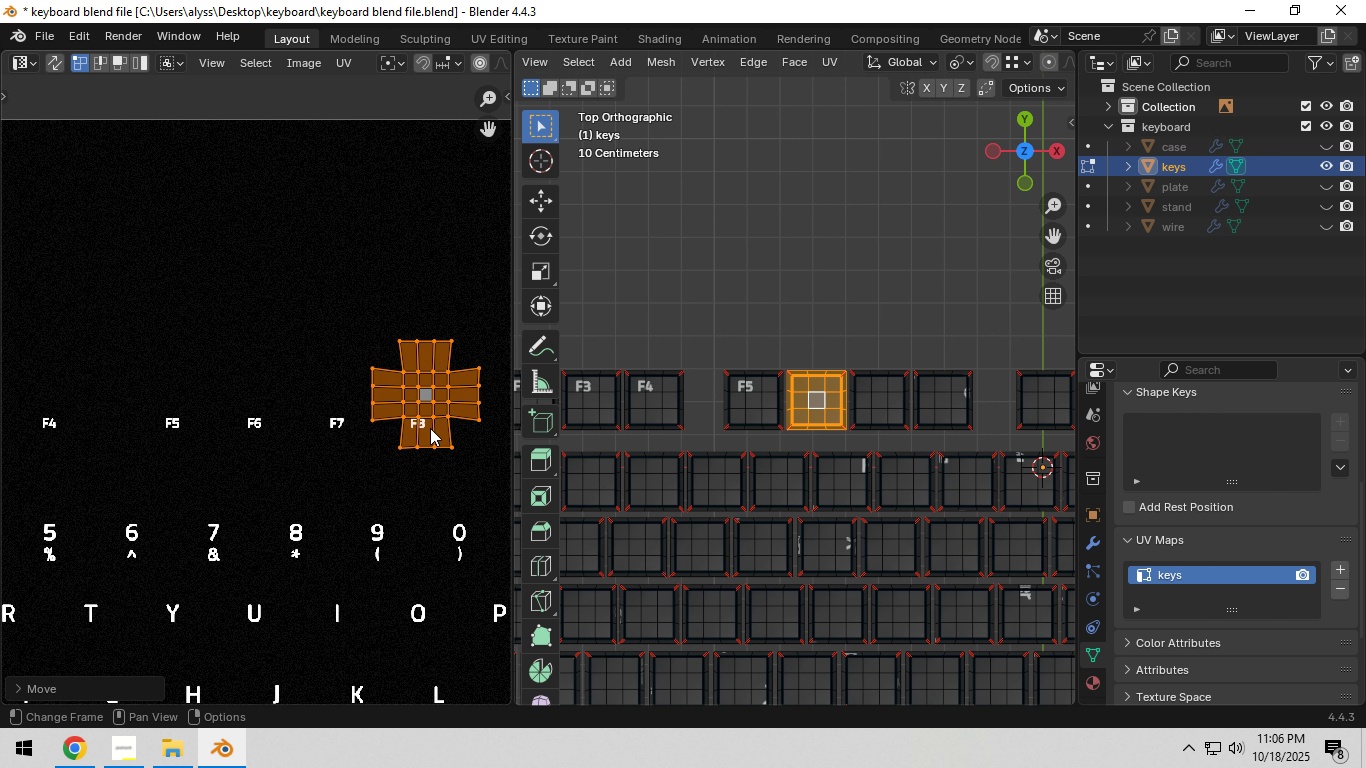 
key(G)
 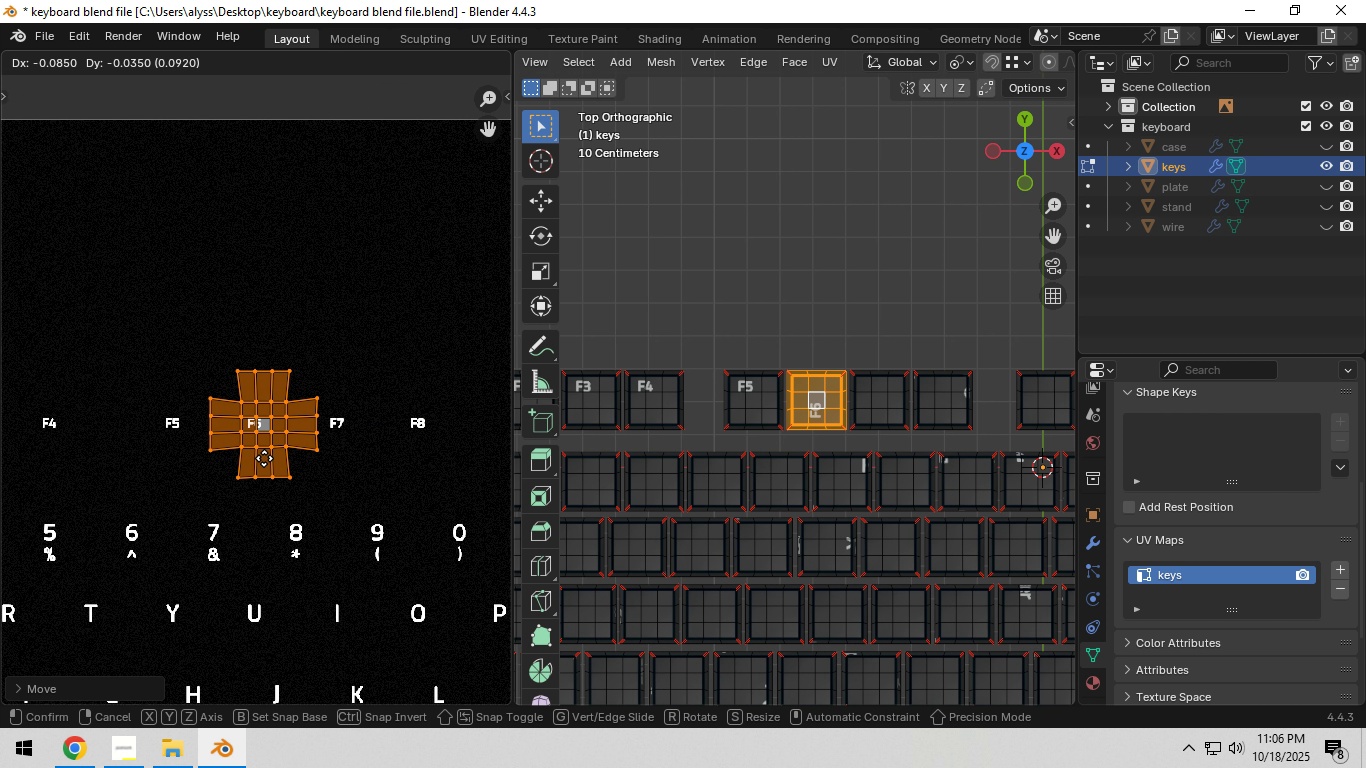 
left_click([264, 458])
 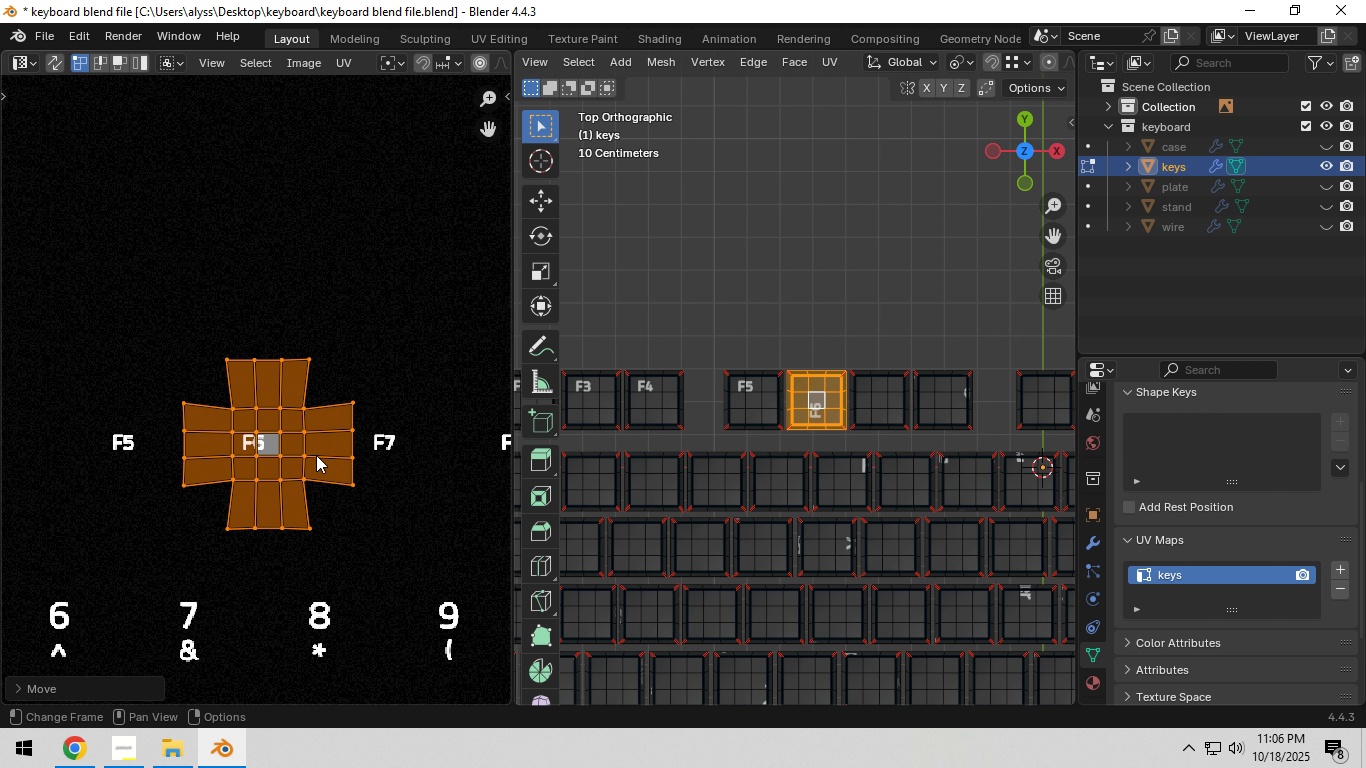 
scroll: coordinate [318, 455], scroll_direction: up, amount: 3.0
 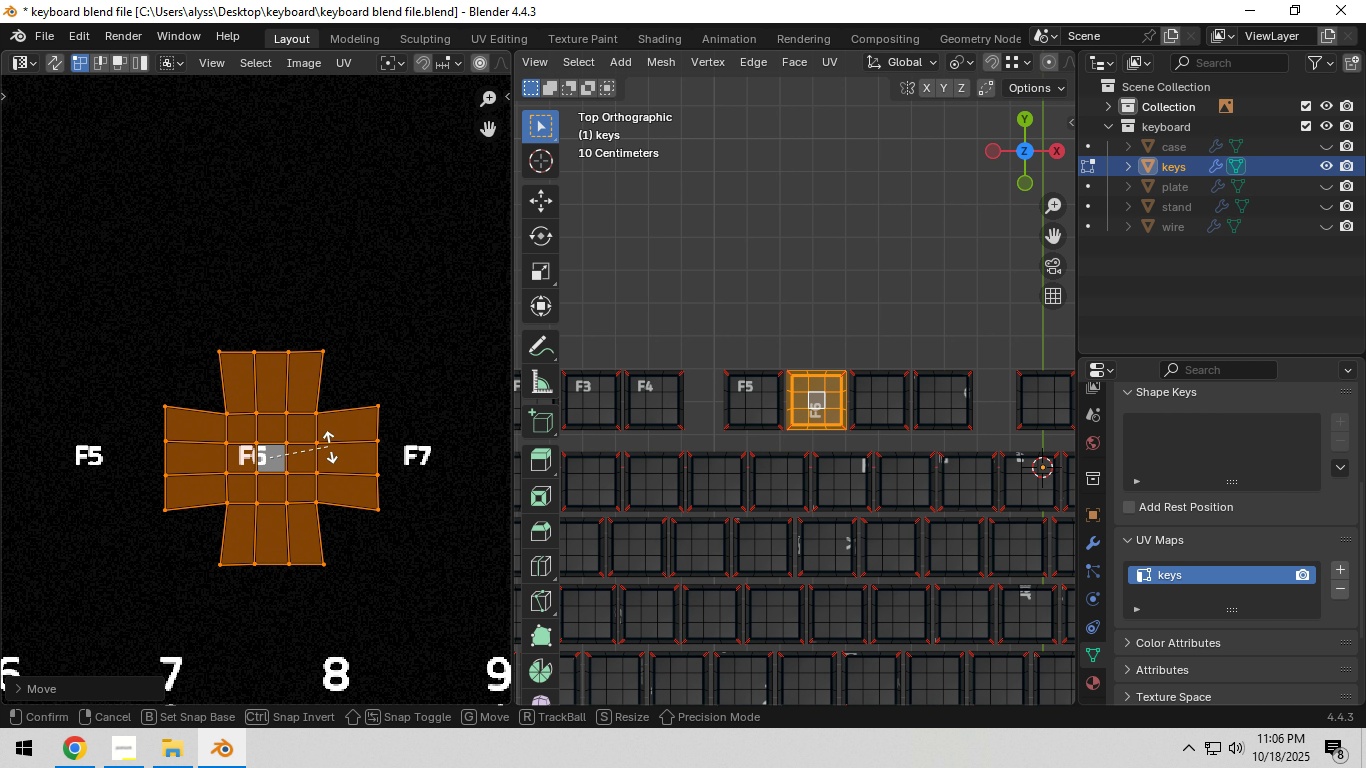 
key(R)
 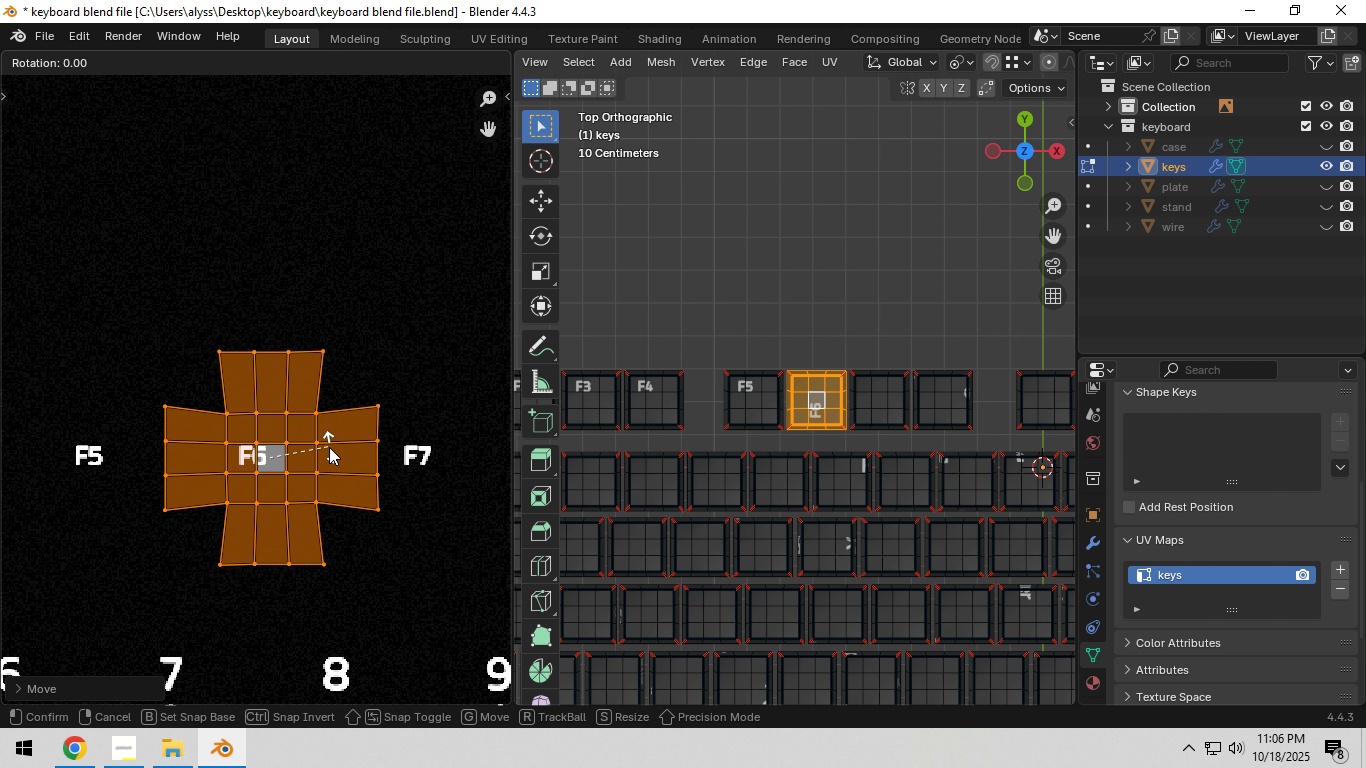 
key(NumpadSubtract)
 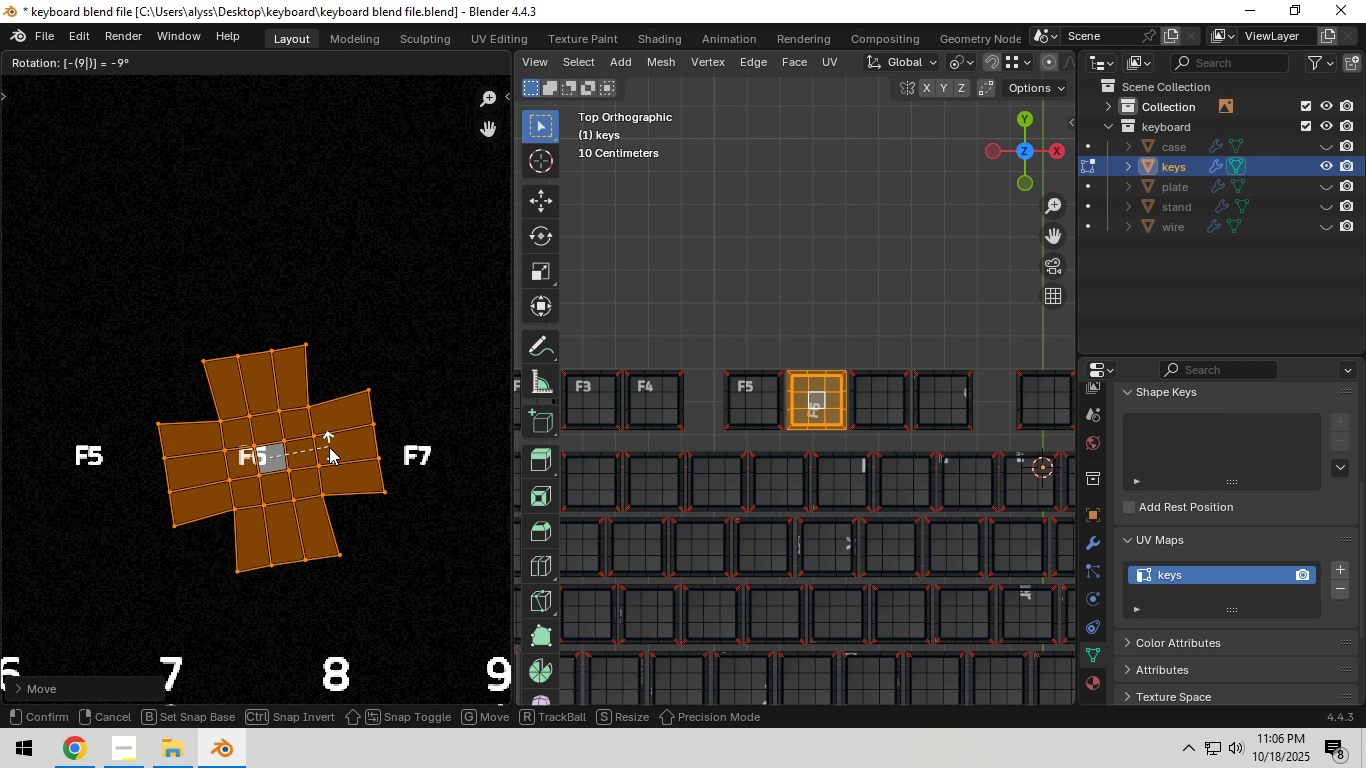 
key(Numpad9)
 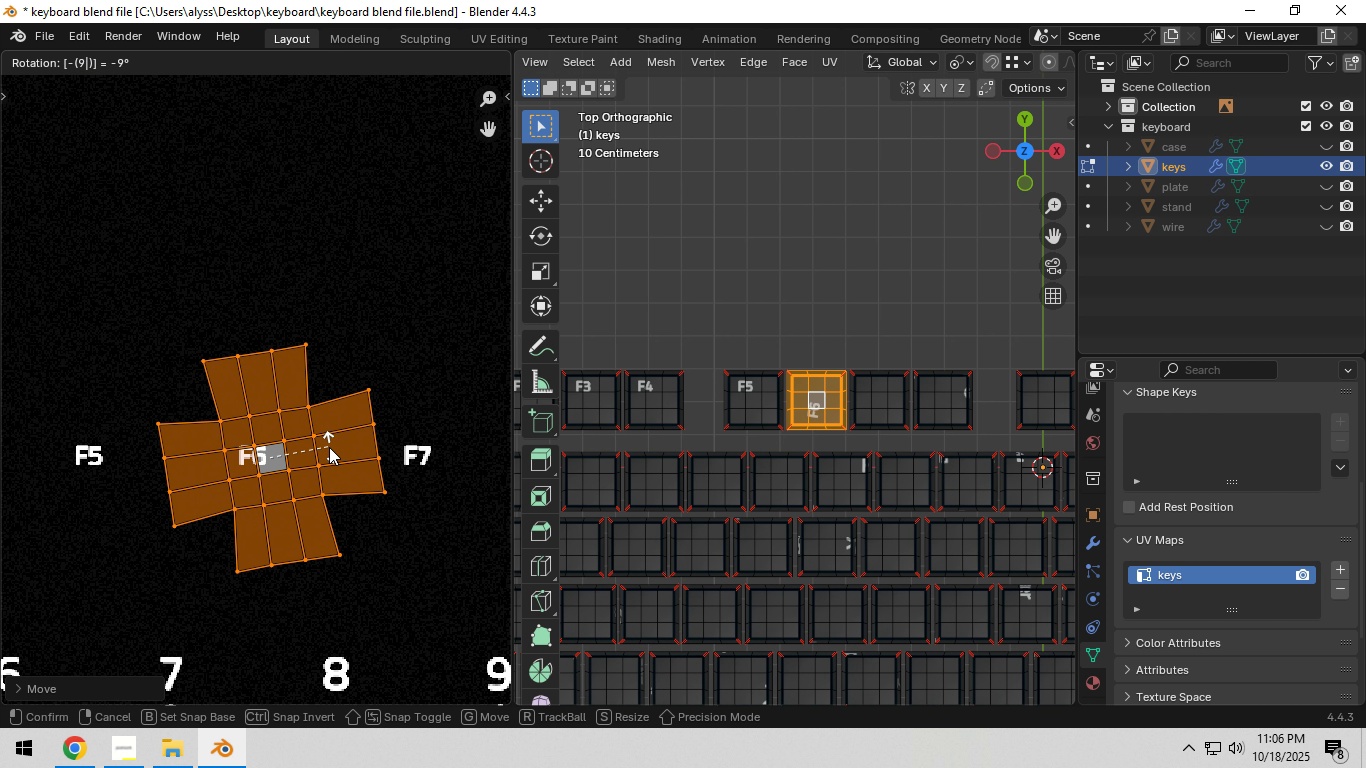 
key(Numpad0)
 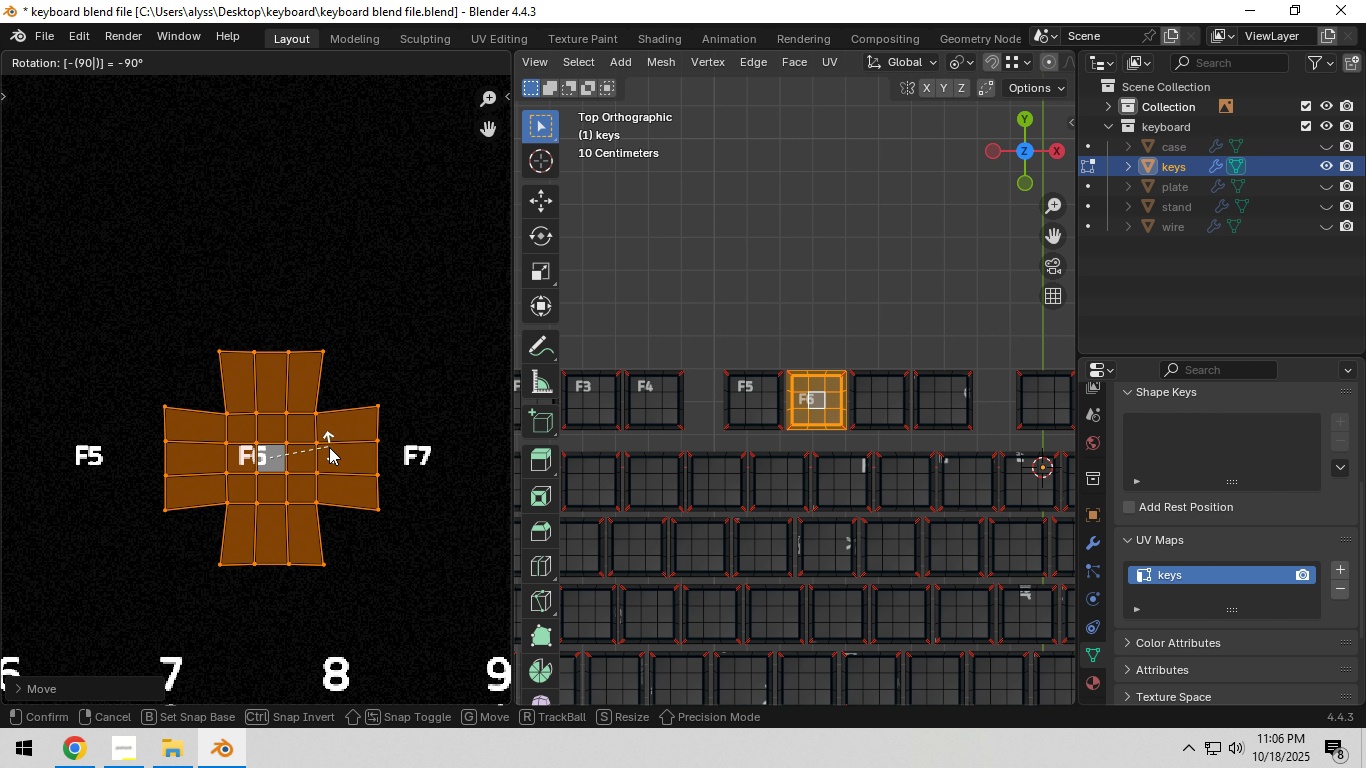 
key(NumpadEnter)
 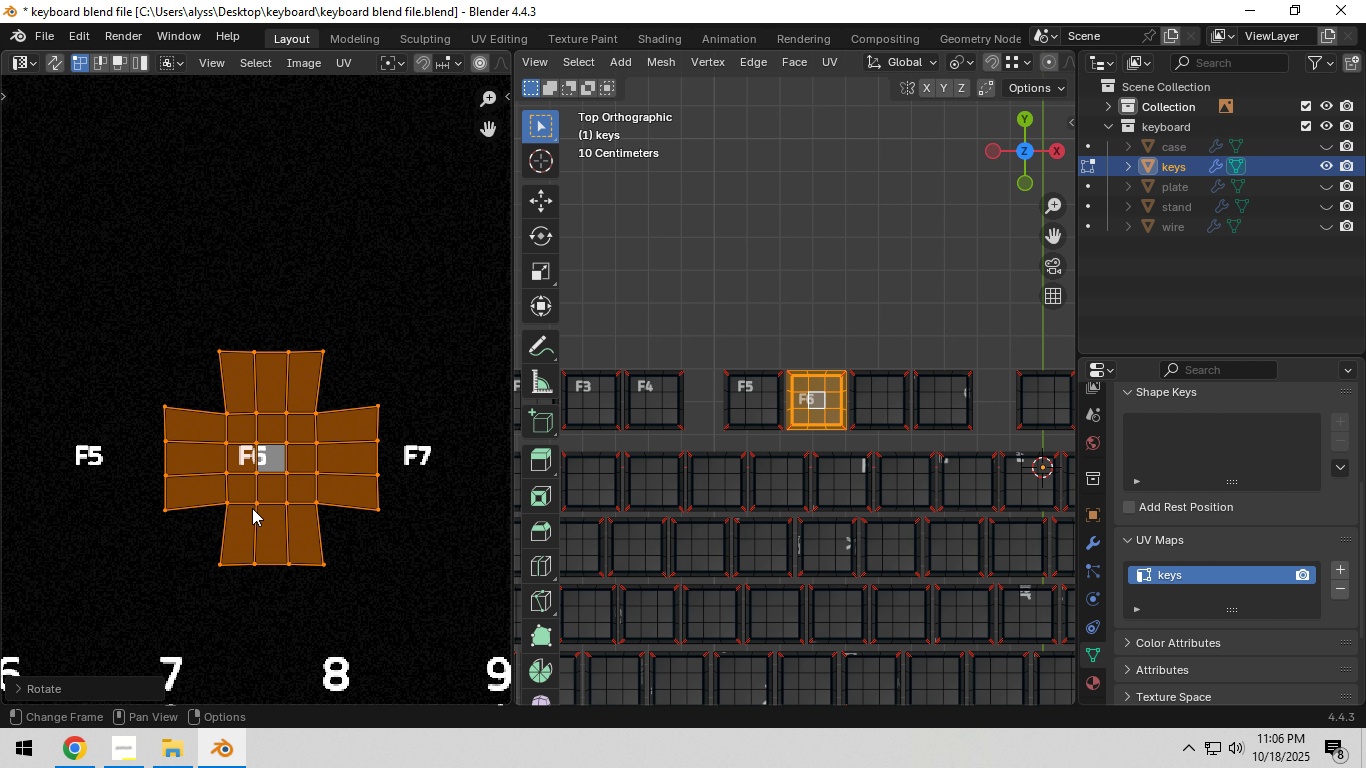 
scroll: coordinate [241, 514], scroll_direction: up, amount: 3.0
 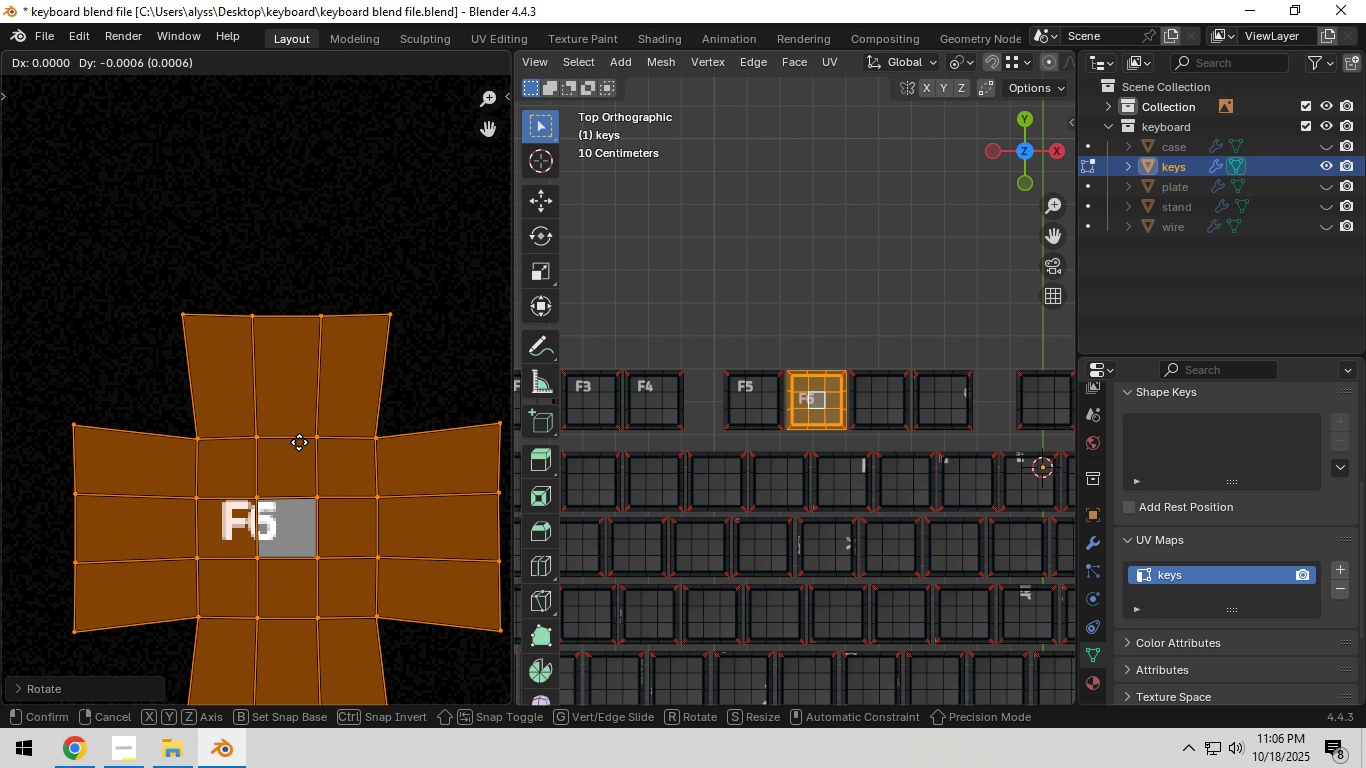 
key(G)
 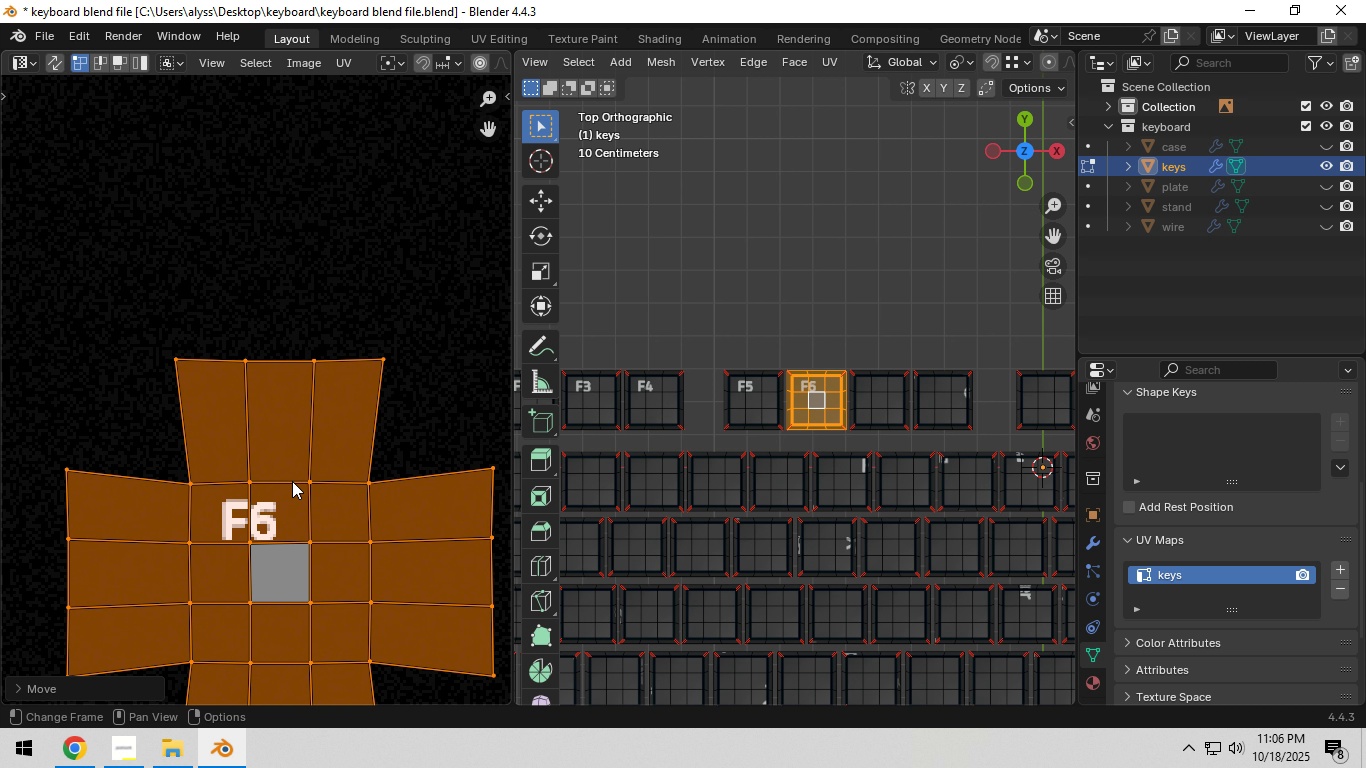 
left_click([292, 481])
 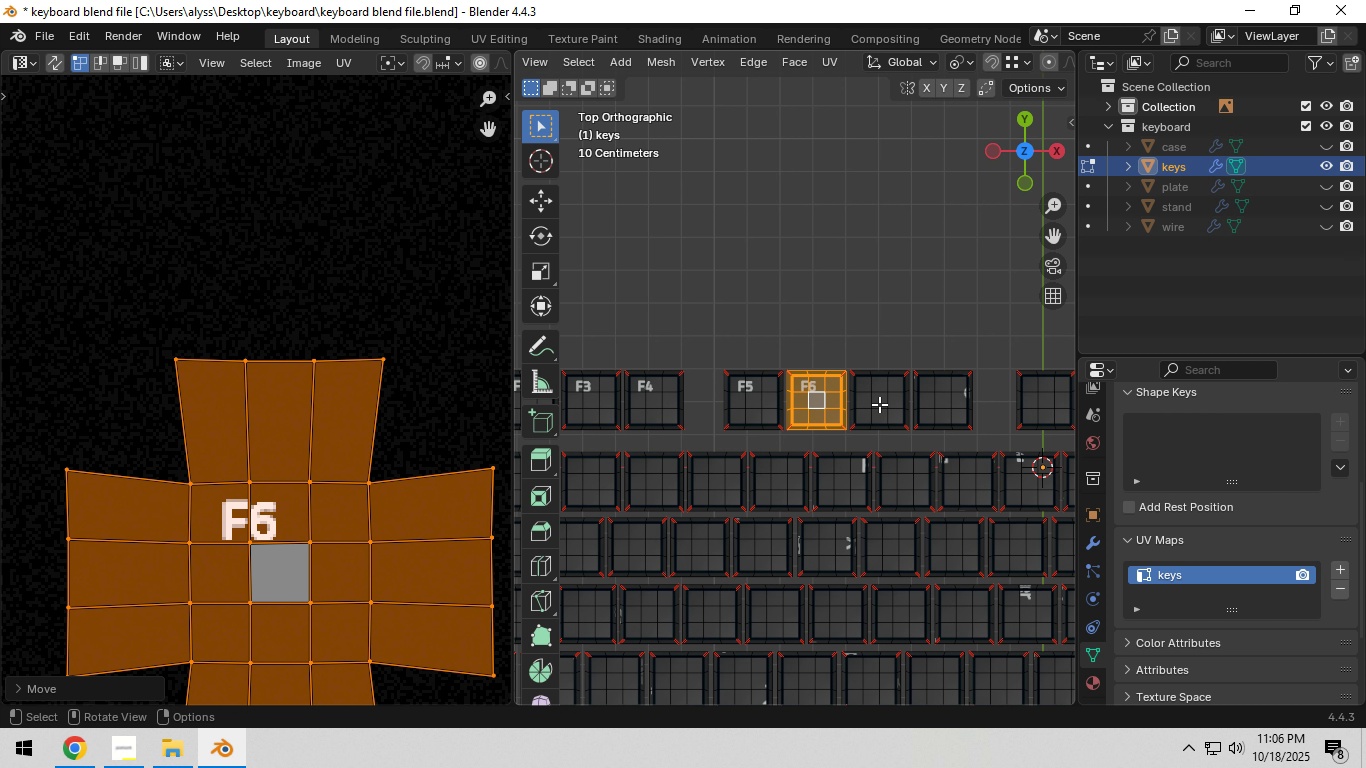 
left_click([879, 404])
 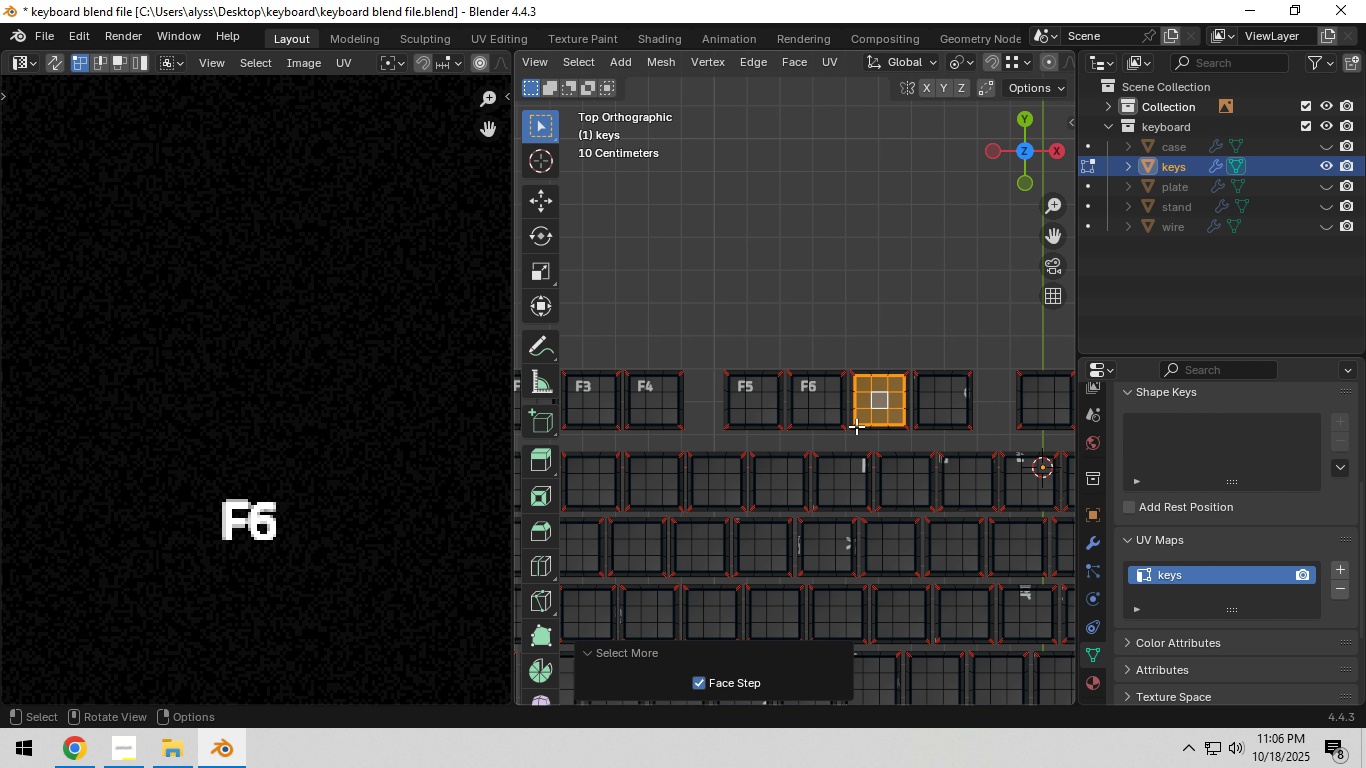 
double_click([858, 426])
 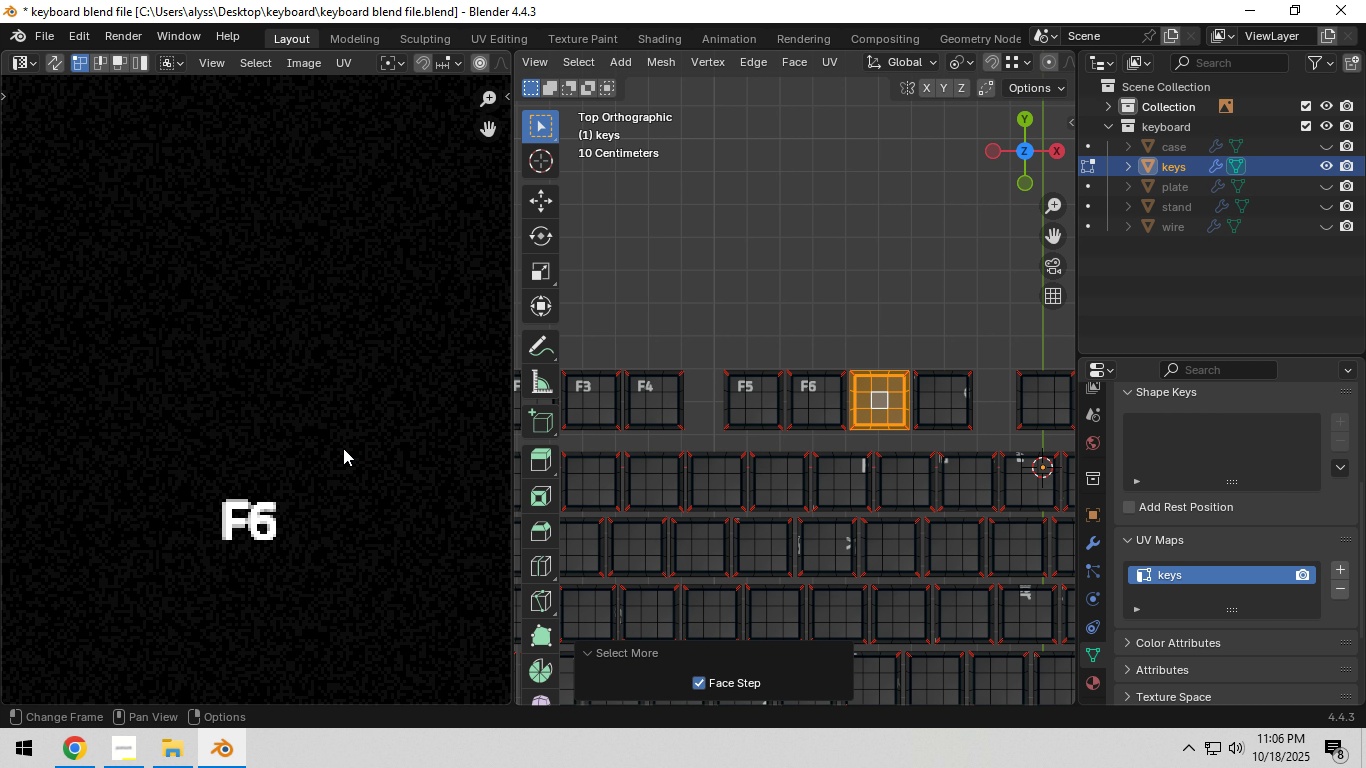 
scroll: coordinate [316, 448], scroll_direction: down, amount: 13.0
 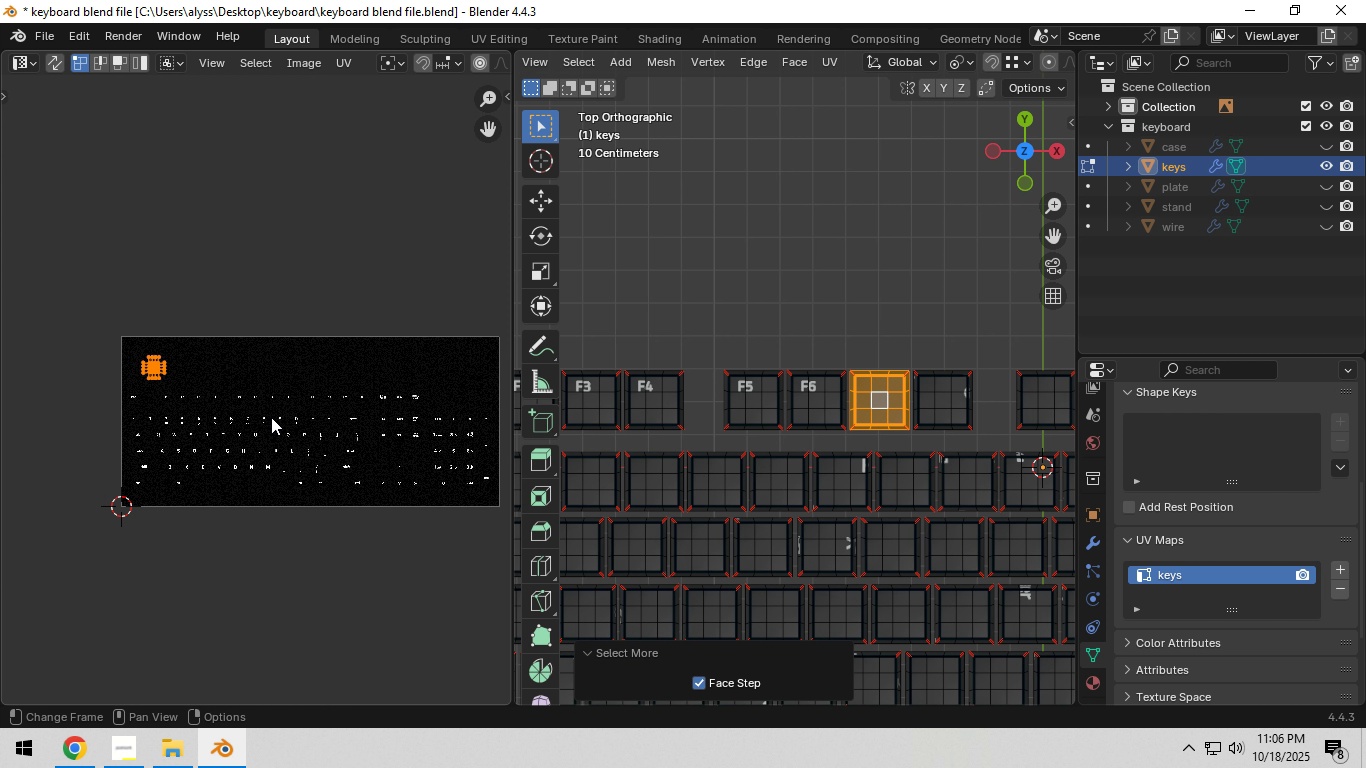 
key(G)
 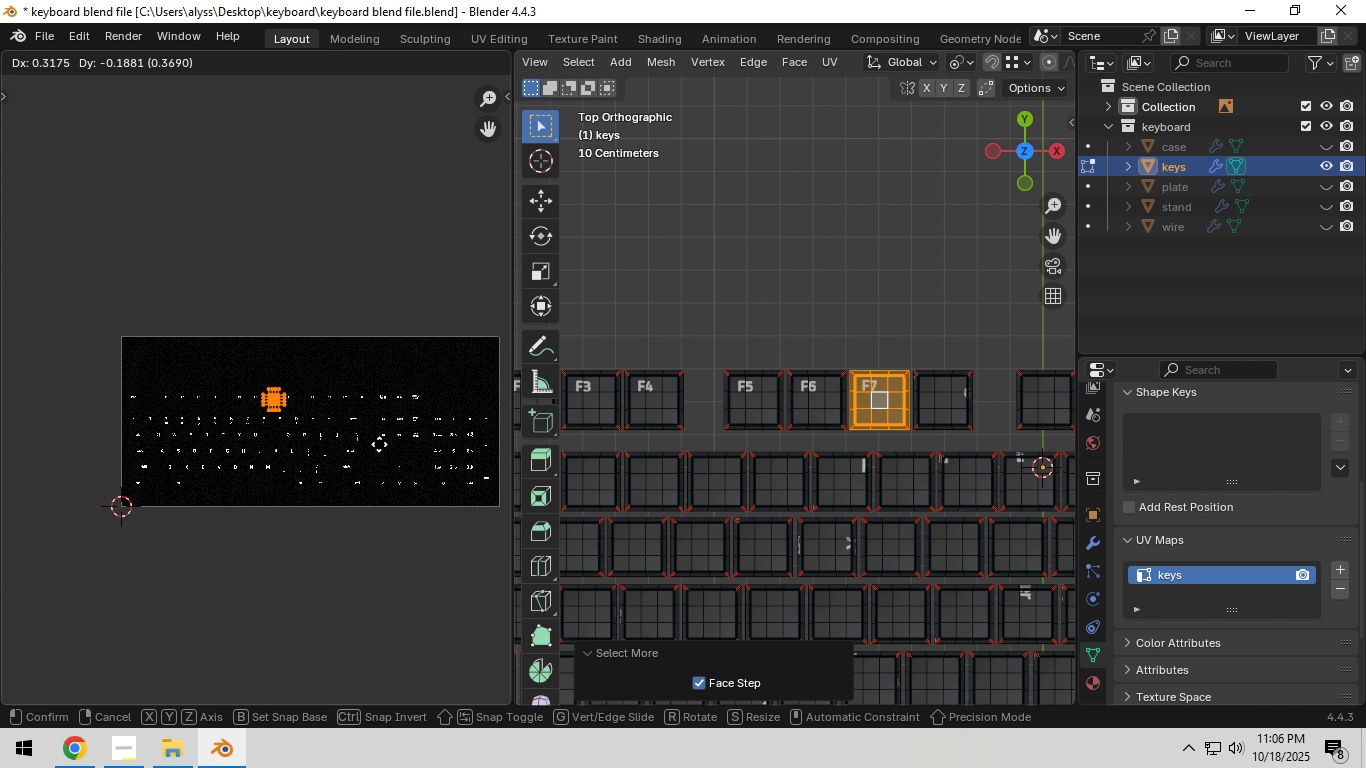 
left_click([379, 444])
 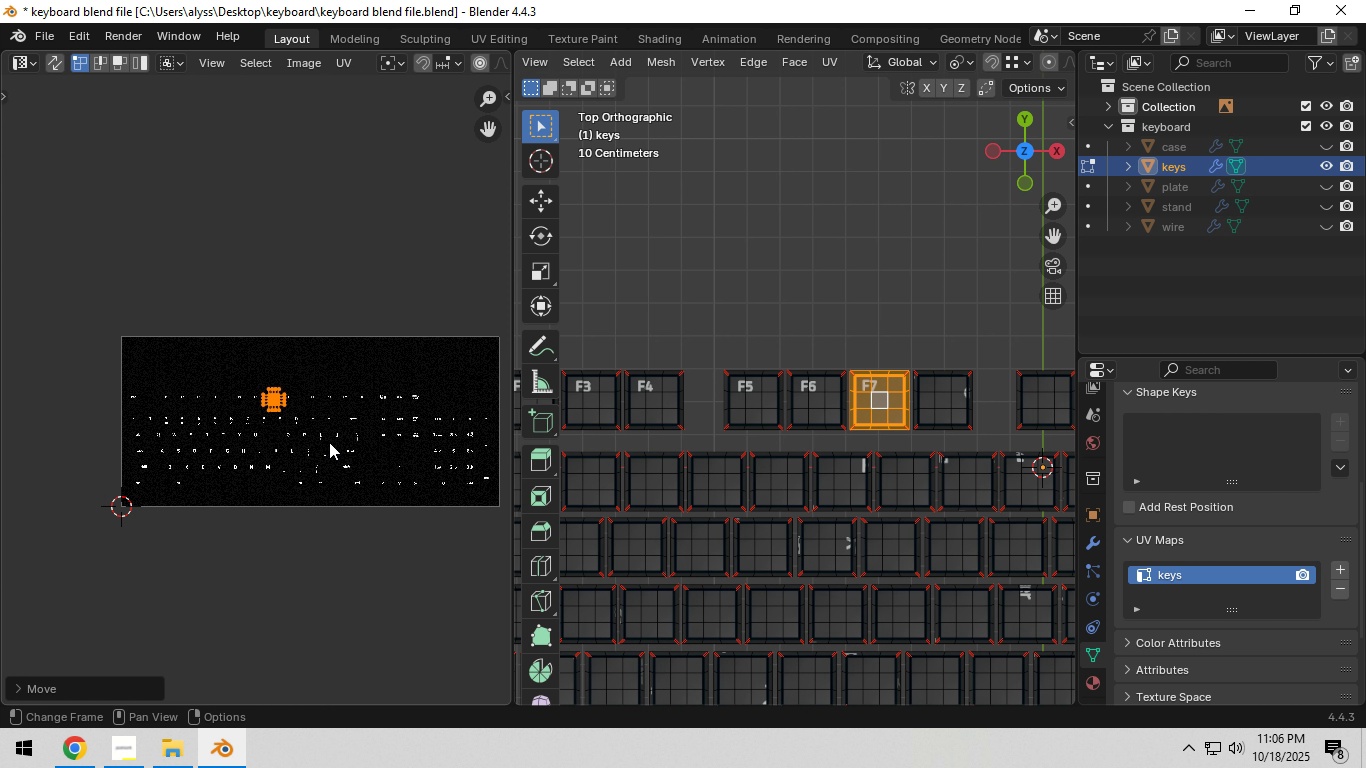 
scroll: coordinate [334, 438], scroll_direction: up, amount: 11.0
 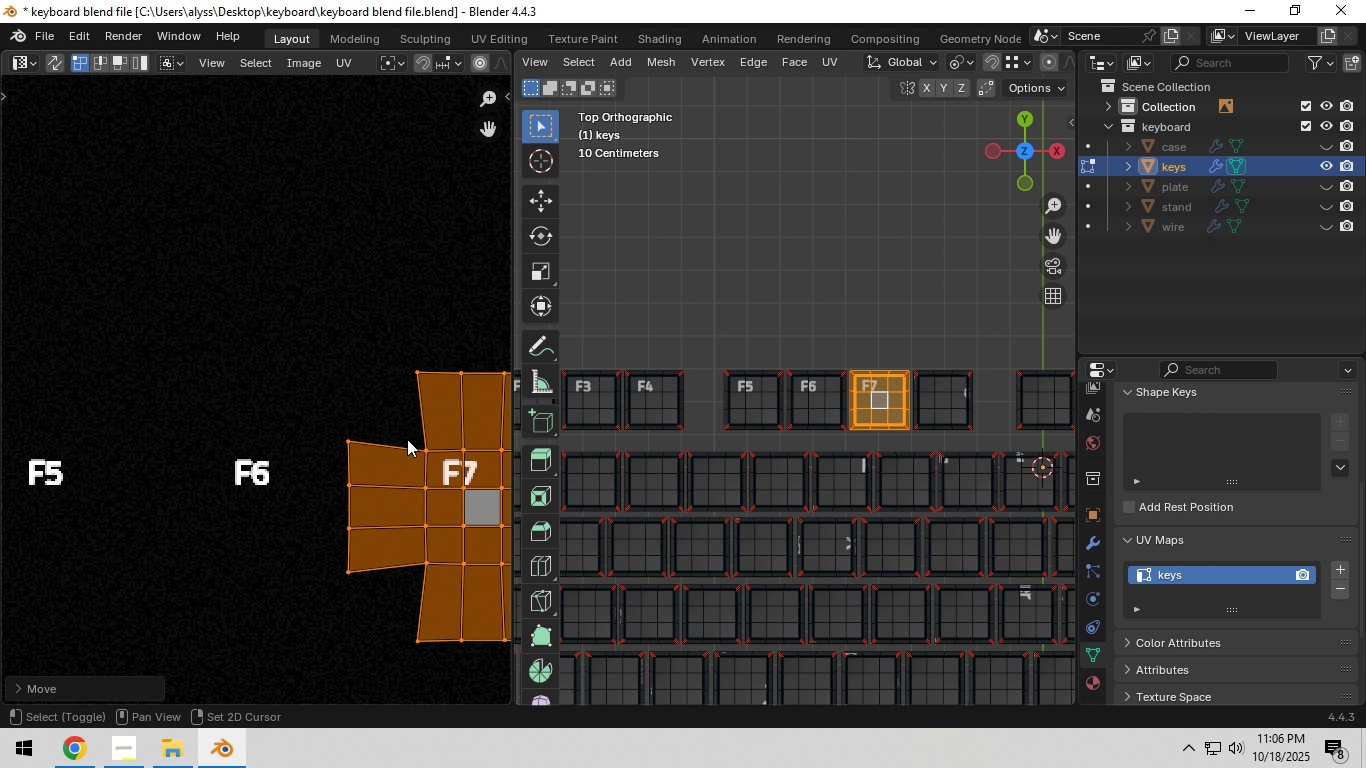 
hold_key(key=ShiftLeft, duration=0.41)
 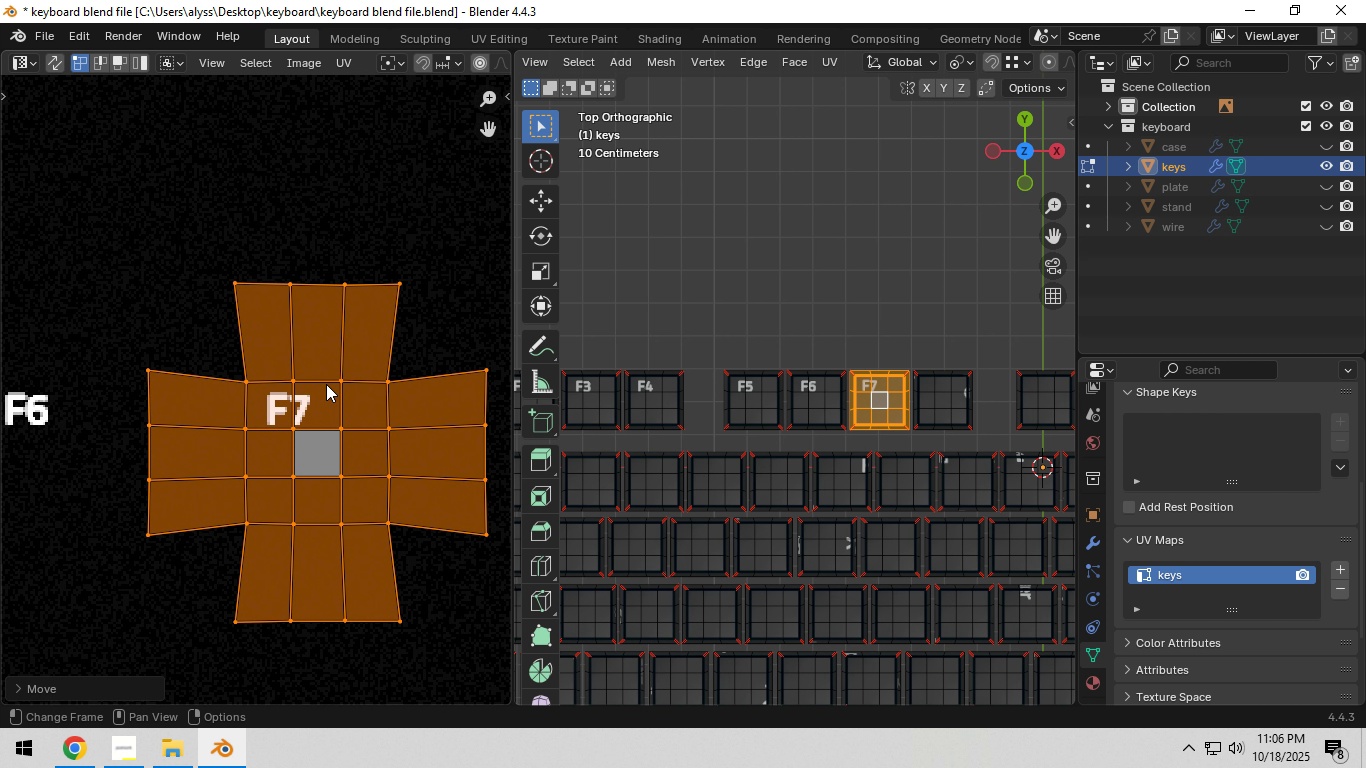 
scroll: coordinate [326, 384], scroll_direction: up, amount: 1.0
 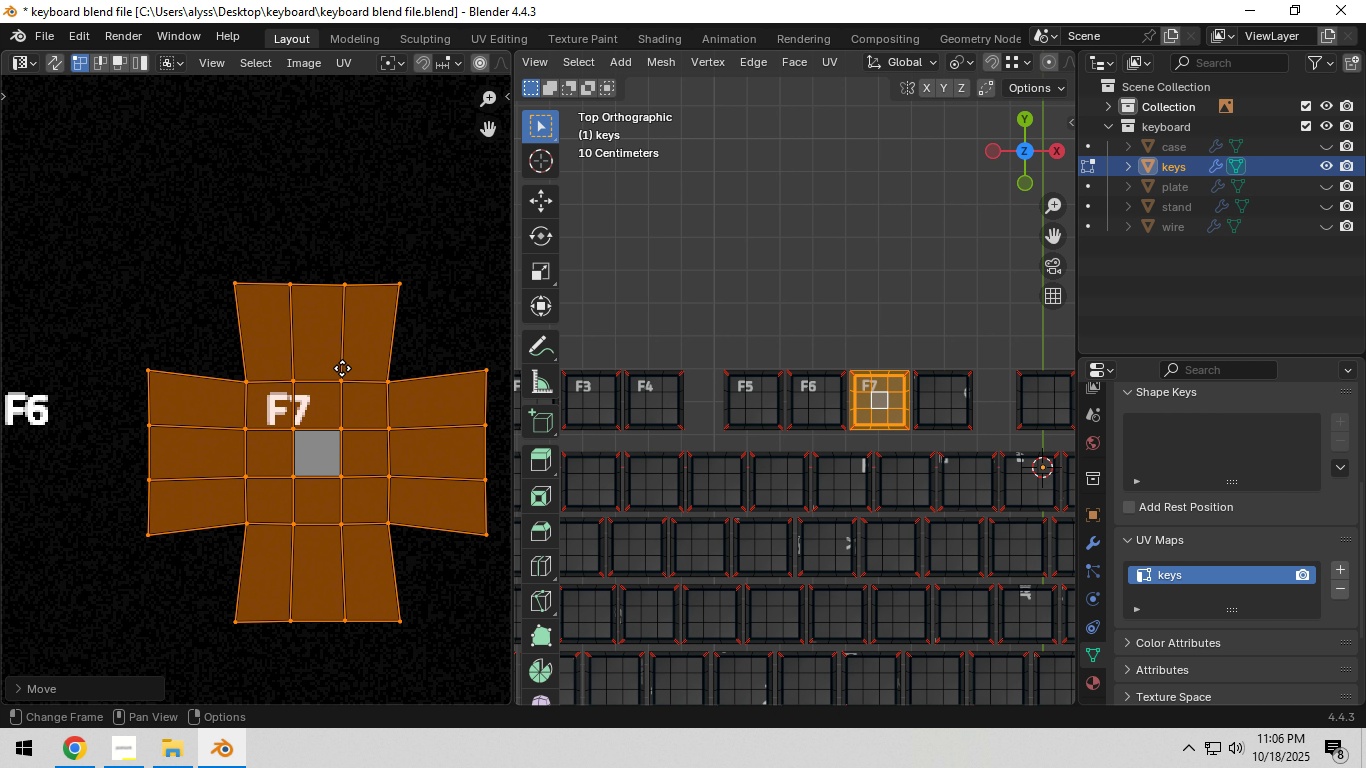 
key(G)
 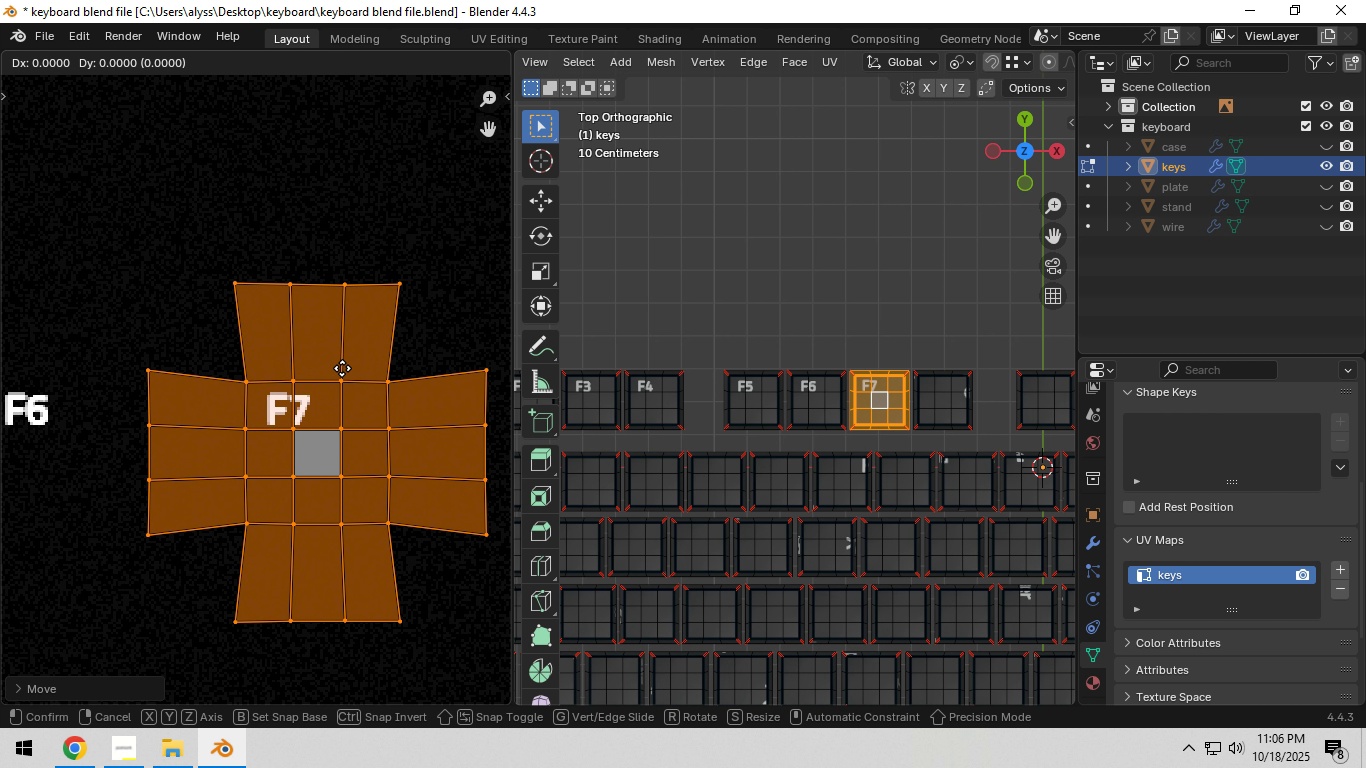 
hold_key(key=ShiftLeft, duration=1.53)
 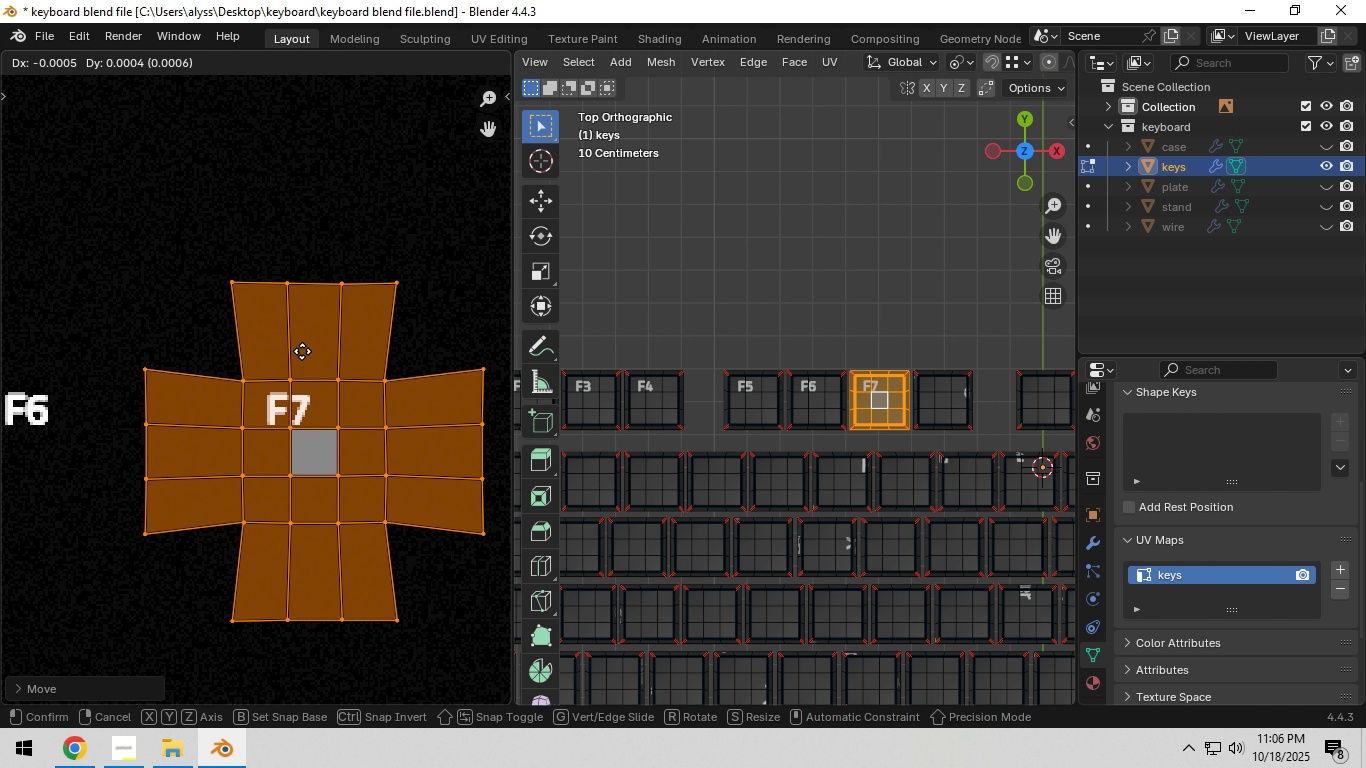 
hold_key(key=ShiftLeft, duration=0.72)
left_click([302, 351])
 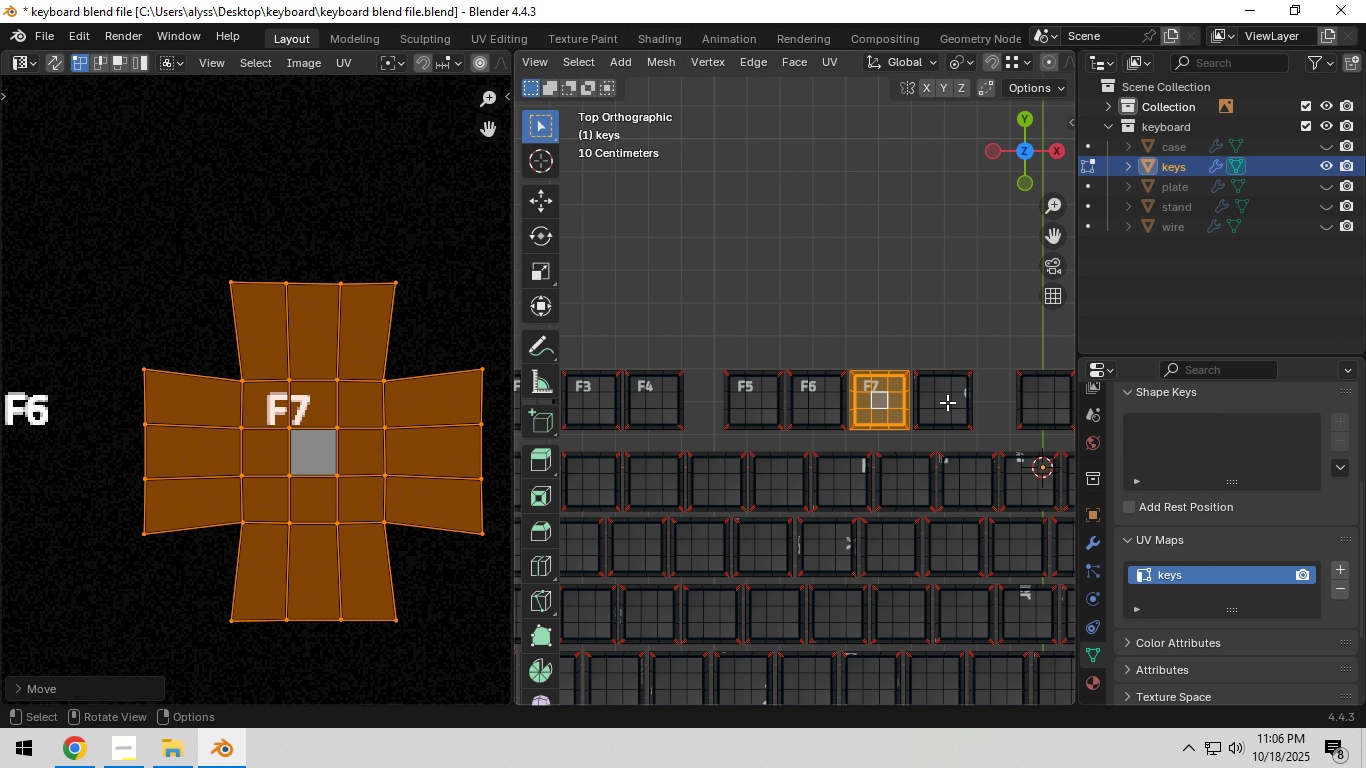 
left_click([947, 401])
 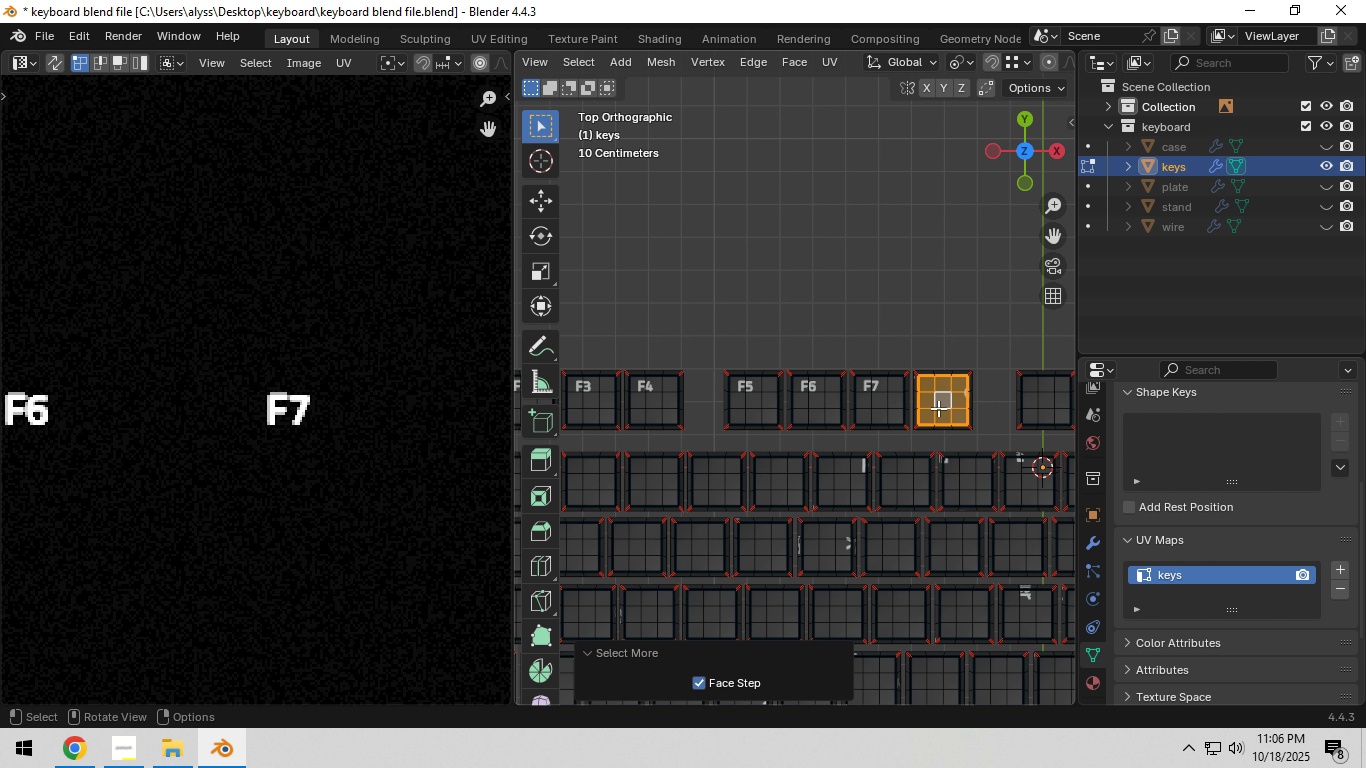 
triple_click([940, 406])
 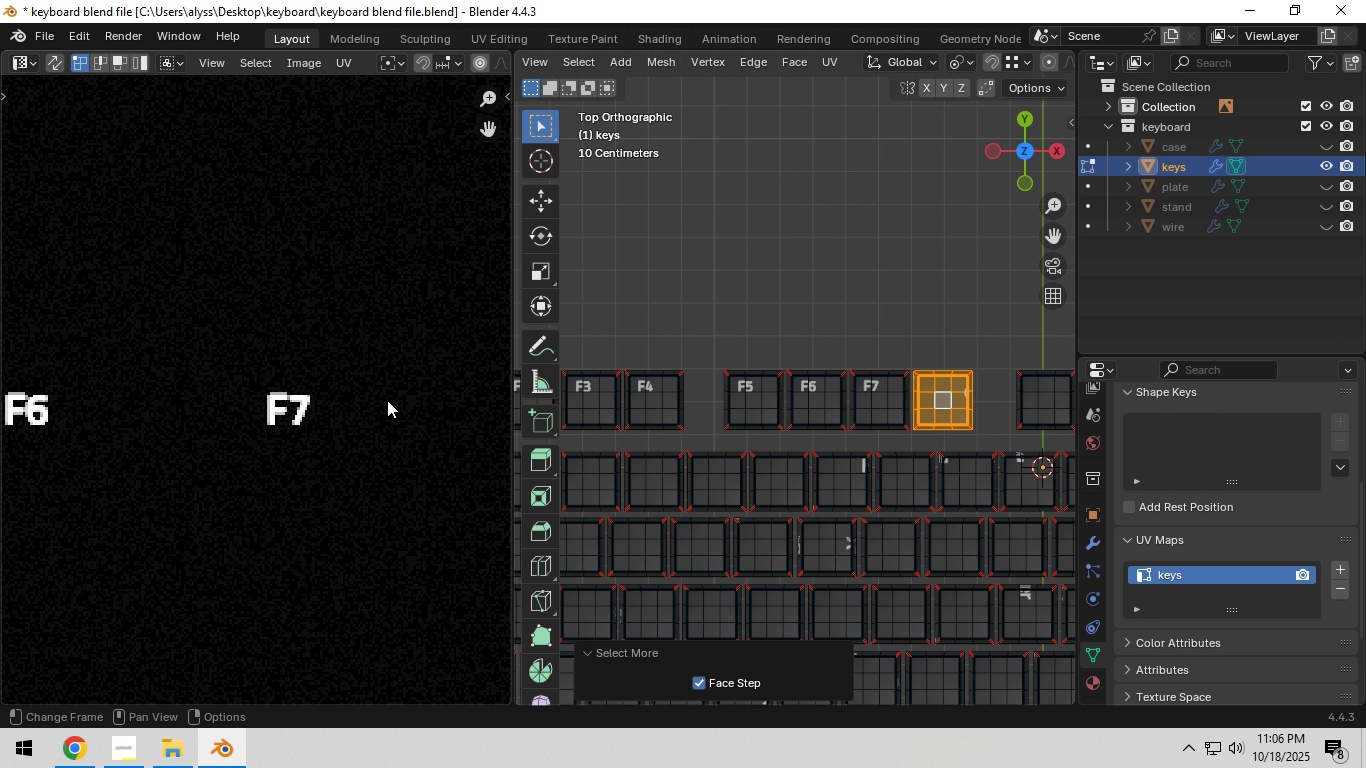 
scroll: coordinate [385, 399], scroll_direction: down, amount: 11.0
 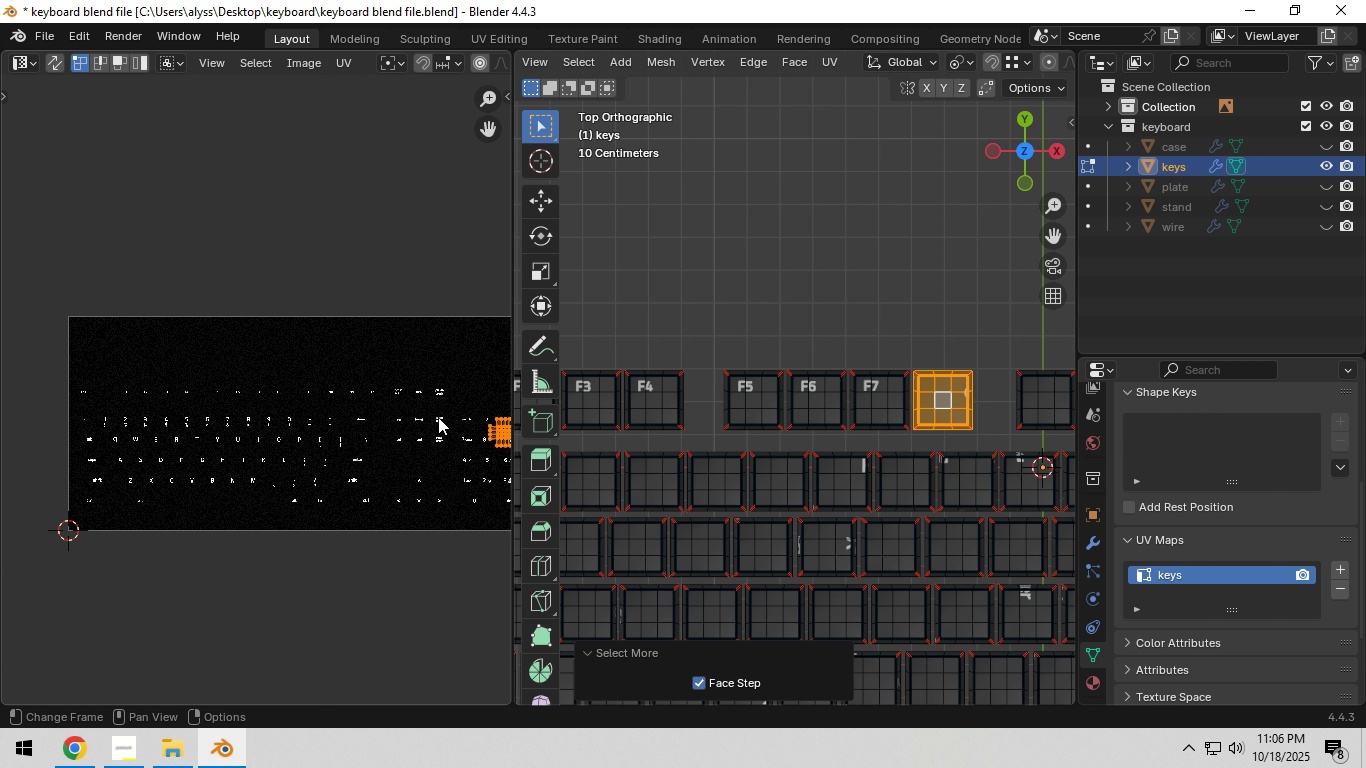 
key(G)
 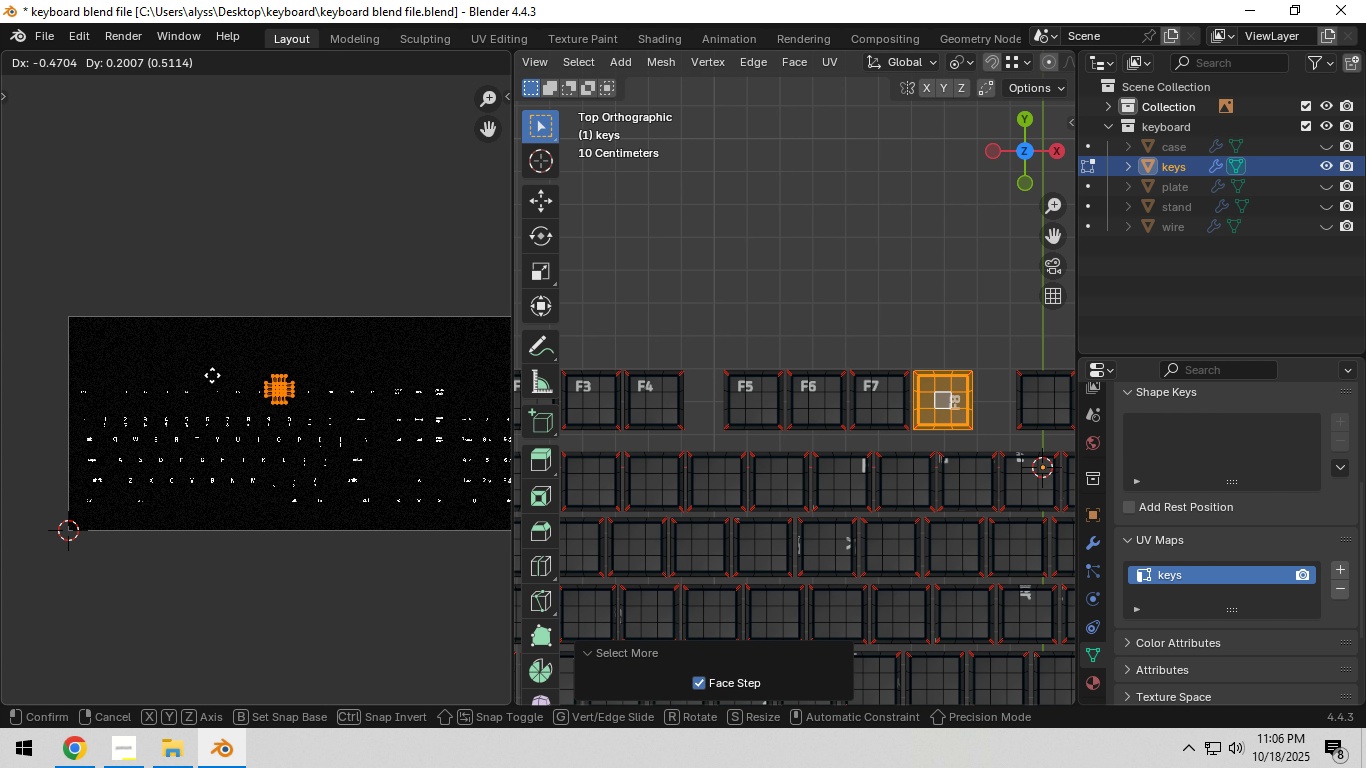 
left_click([212, 376])
 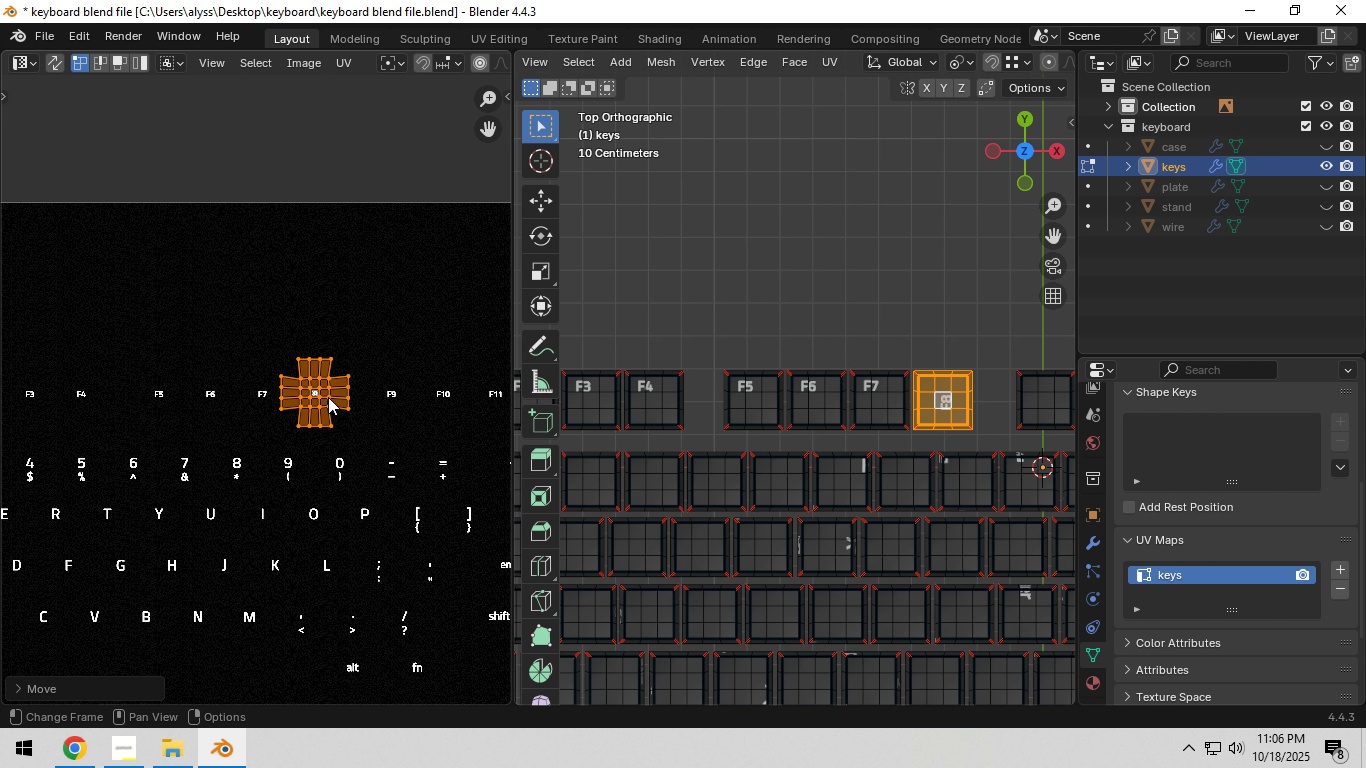 
scroll: coordinate [328, 397], scroll_direction: up, amount: 5.0
 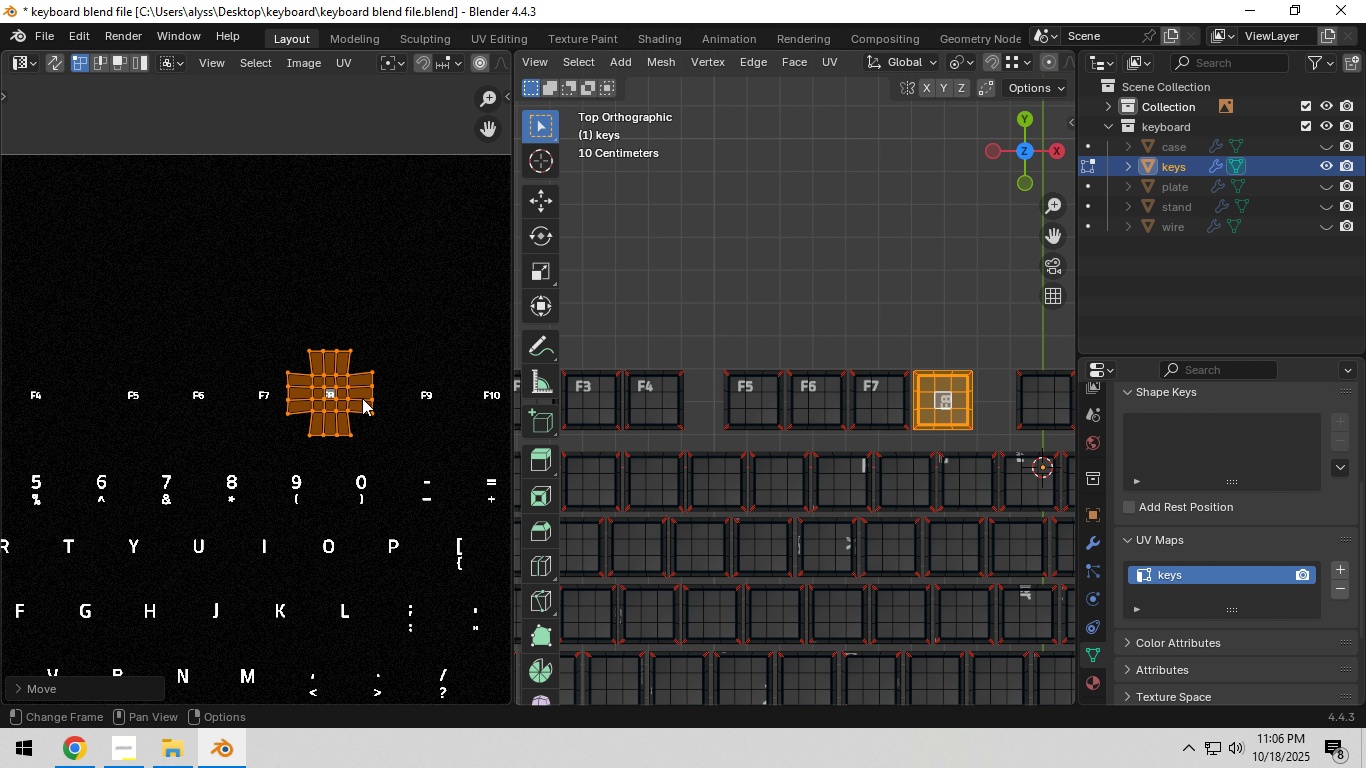 
hold_key(key=ShiftLeft, duration=0.62)
 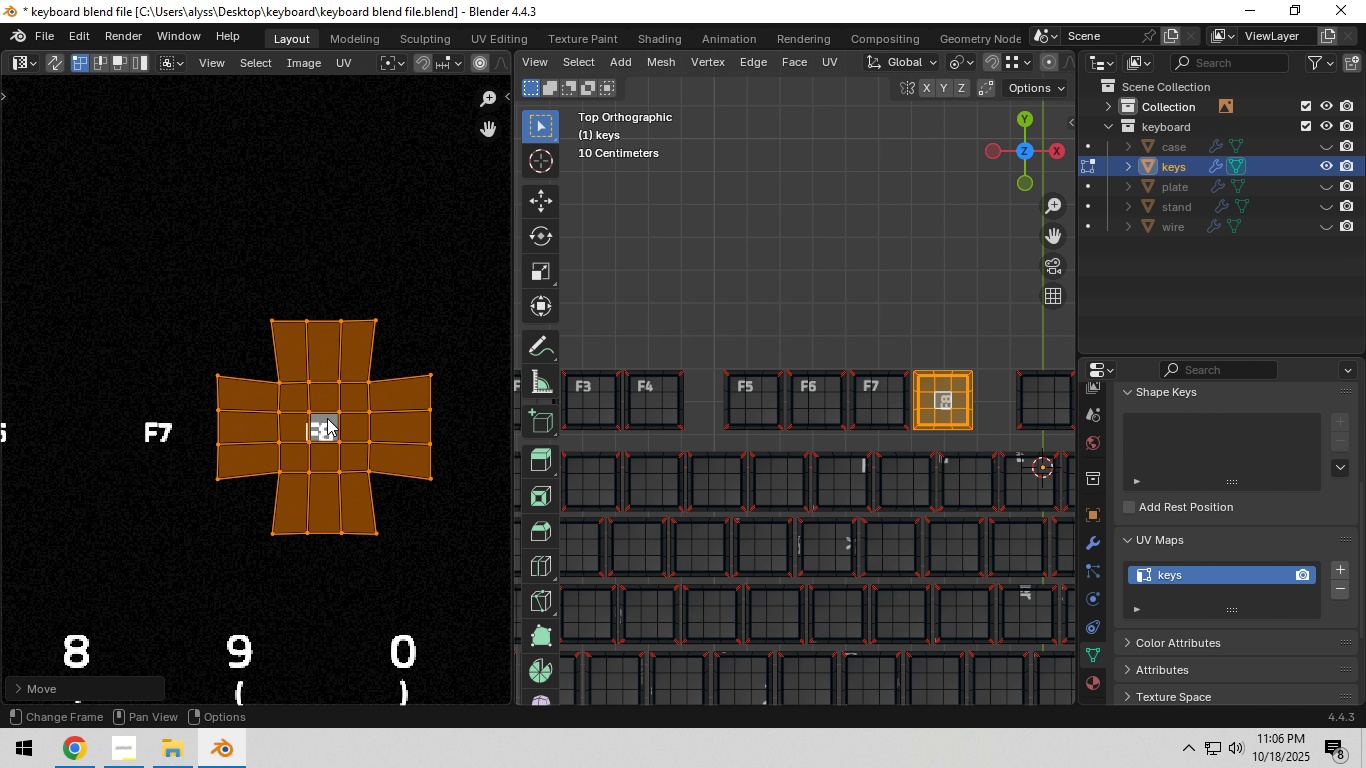 
scroll: coordinate [327, 418], scroll_direction: up, amount: 5.0
 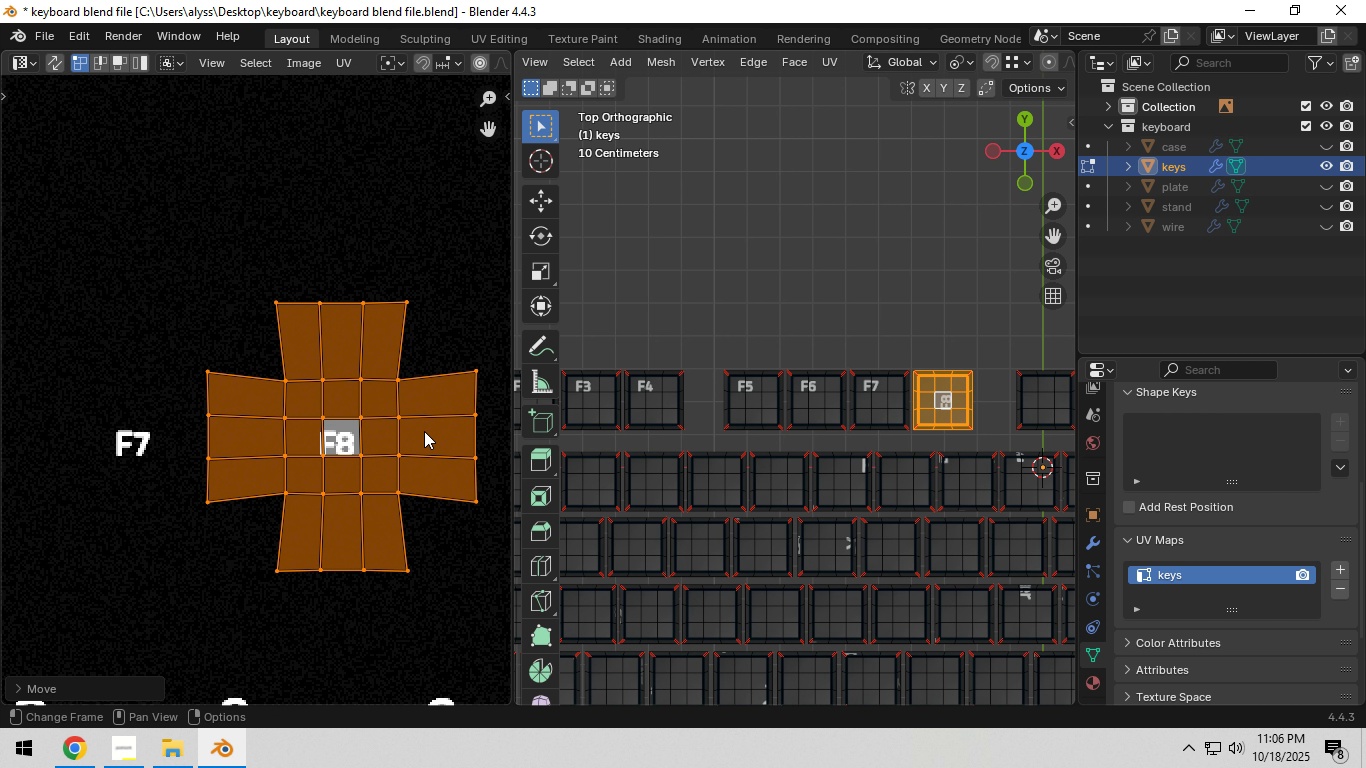 
key(Shift+ShiftLeft)
 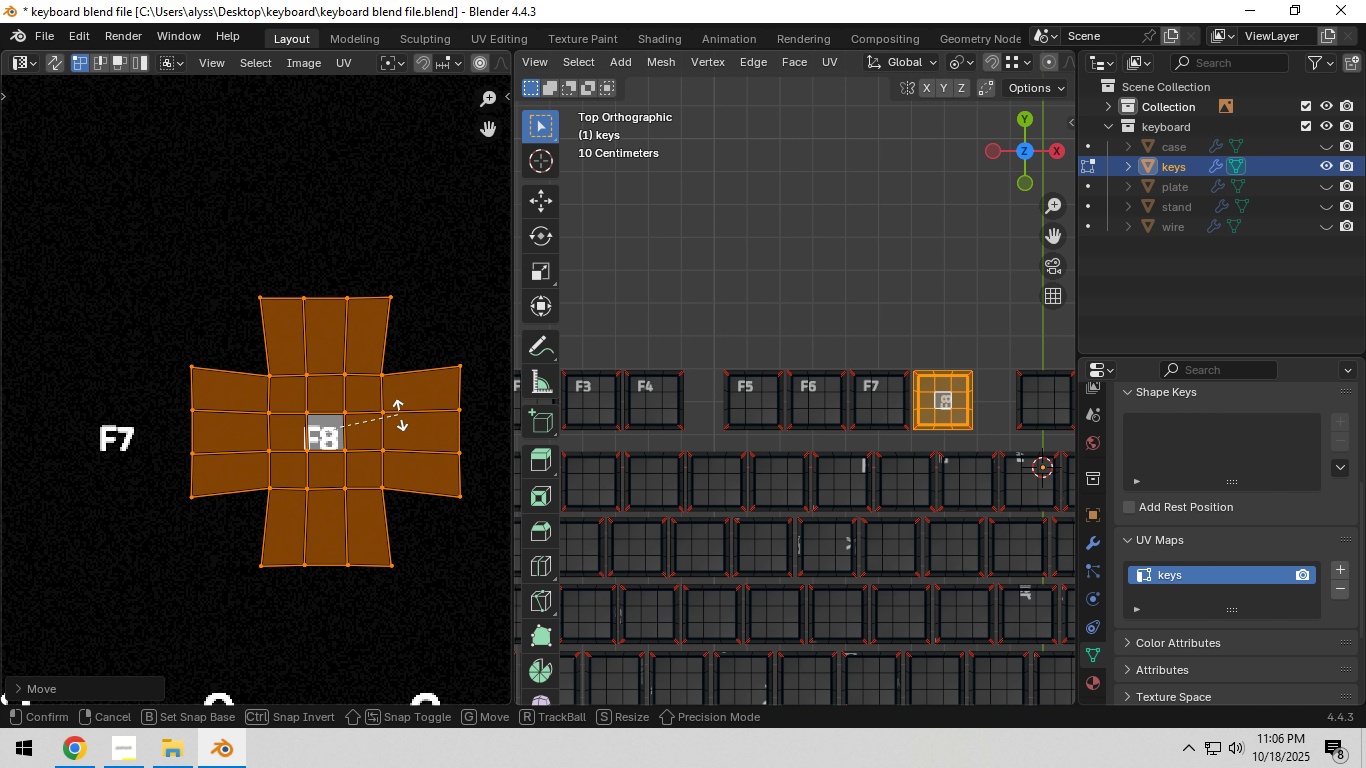 
key(R)
 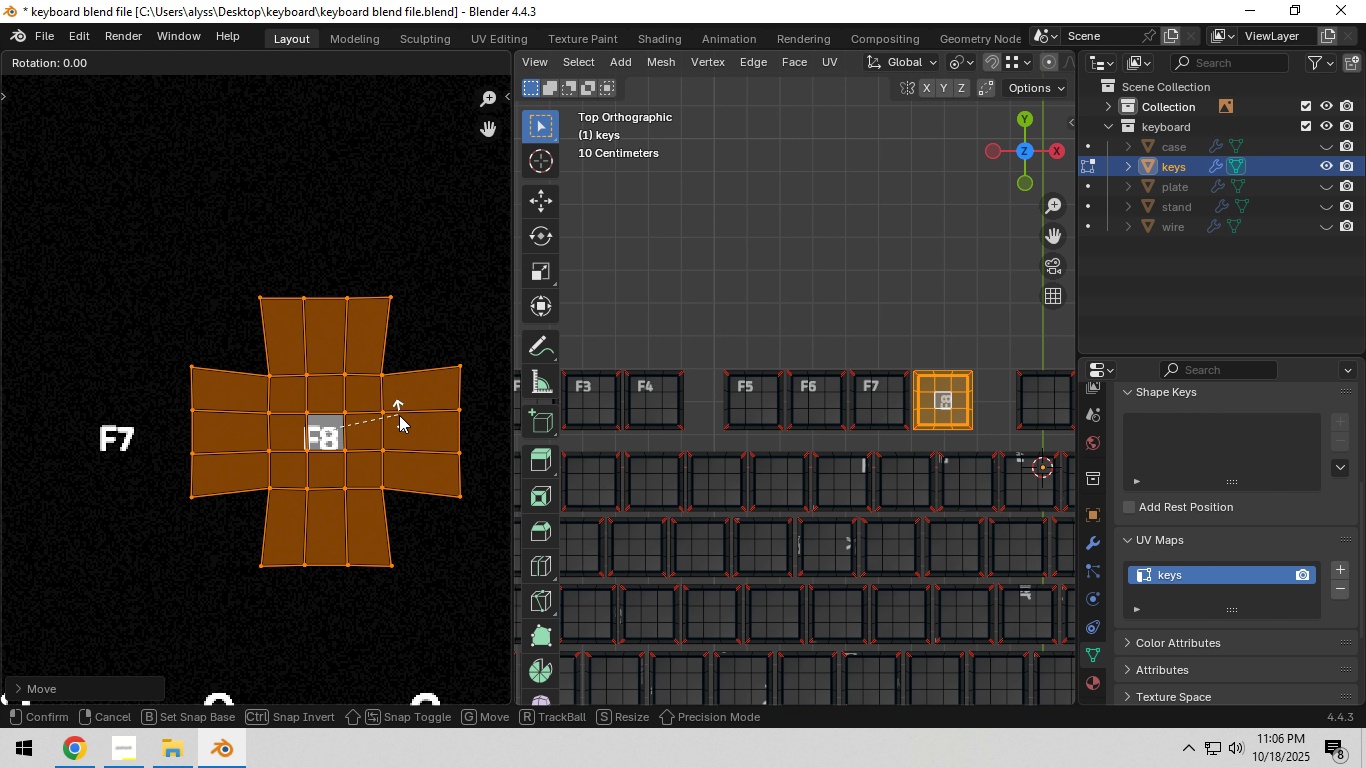 
key(NumpadSubtract)
 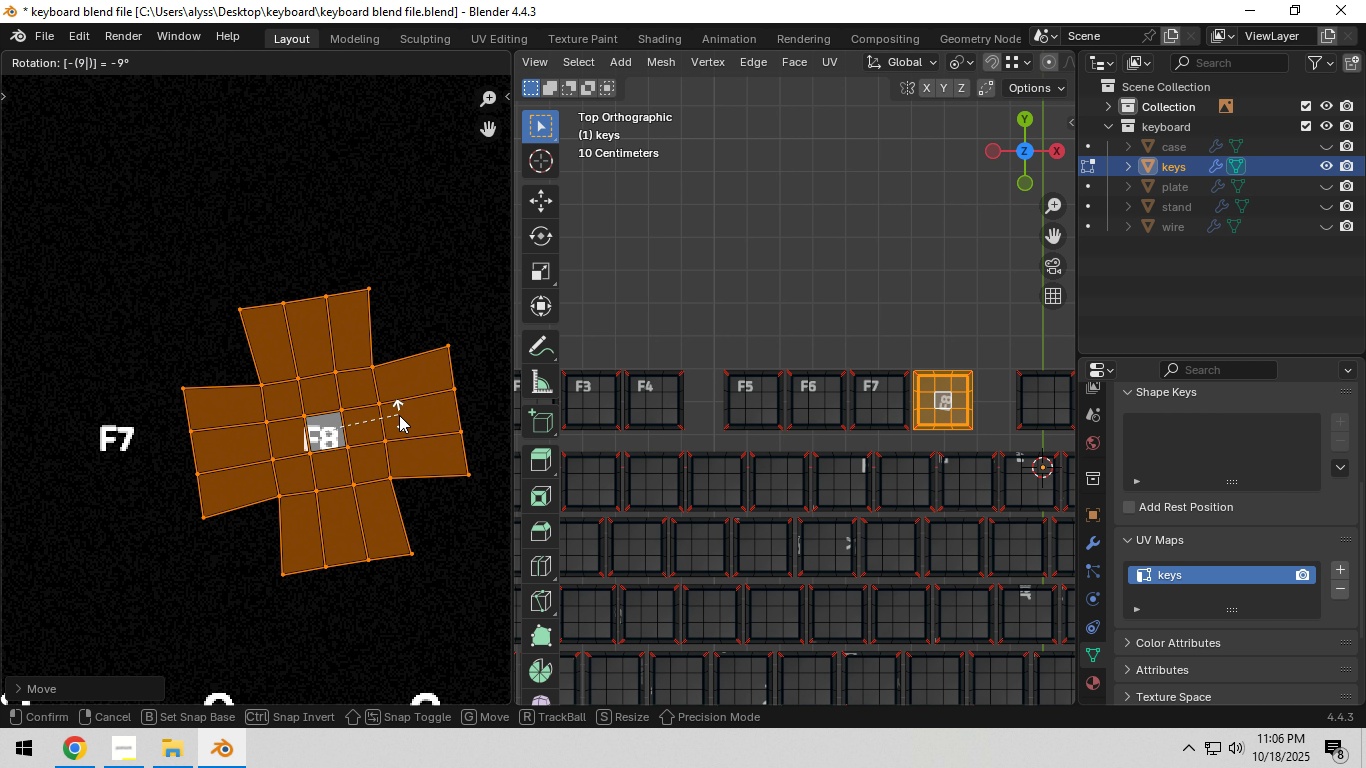 
key(Numpad9)
 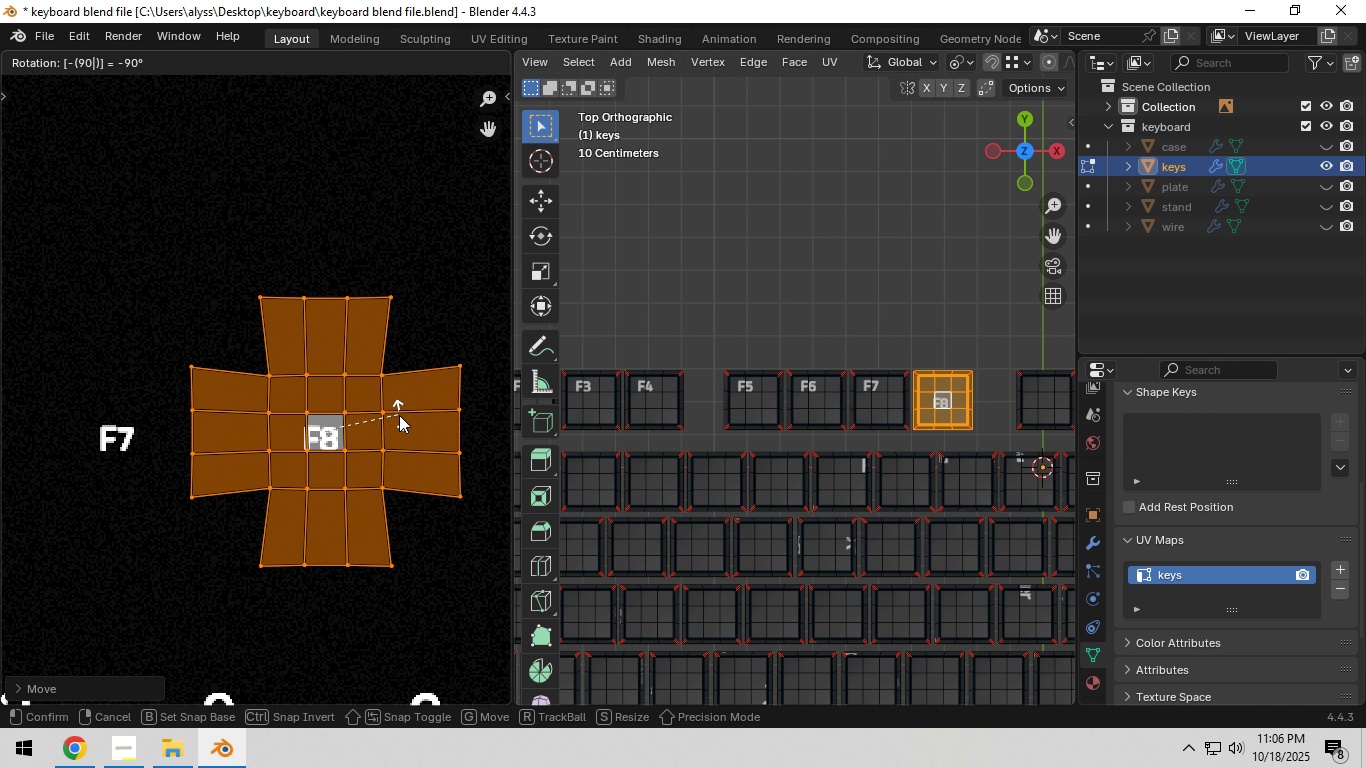 
key(Numpad0)
 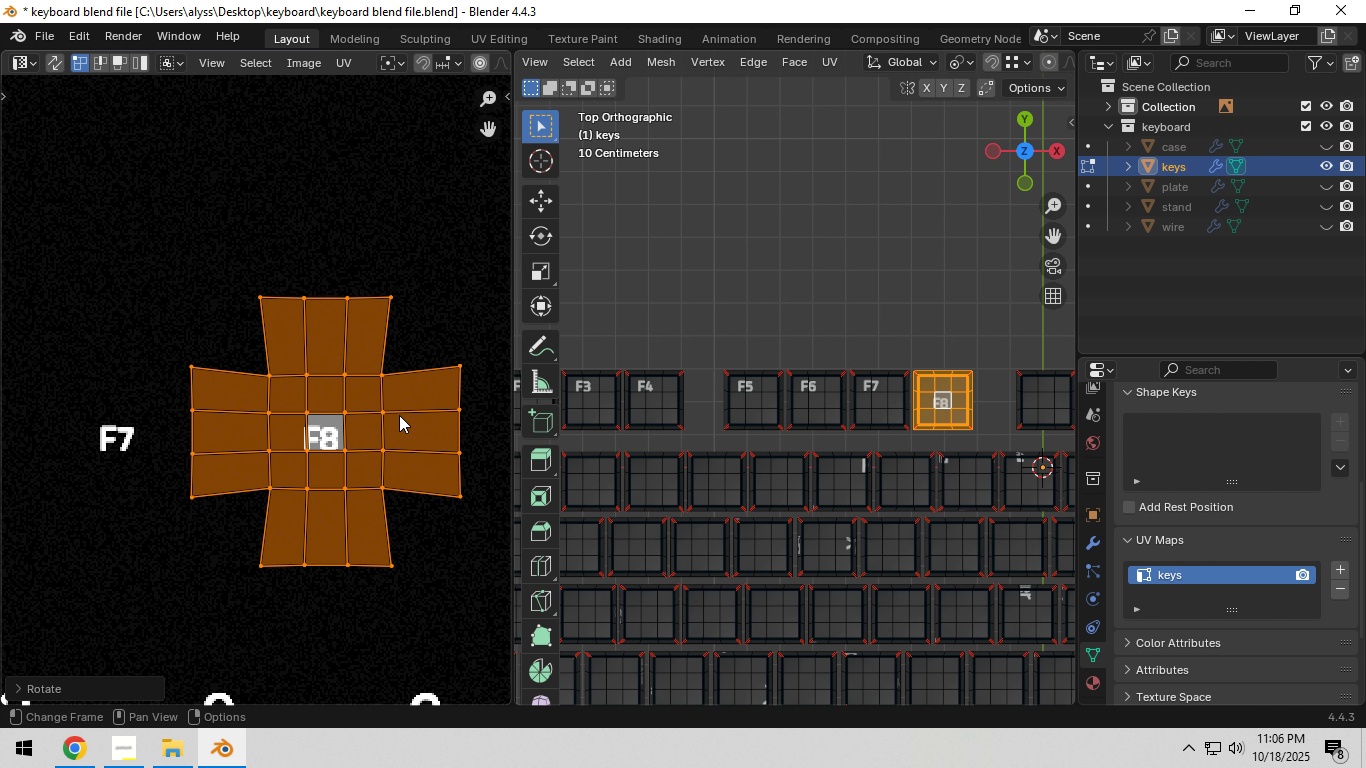 
key(NumpadEnter)
 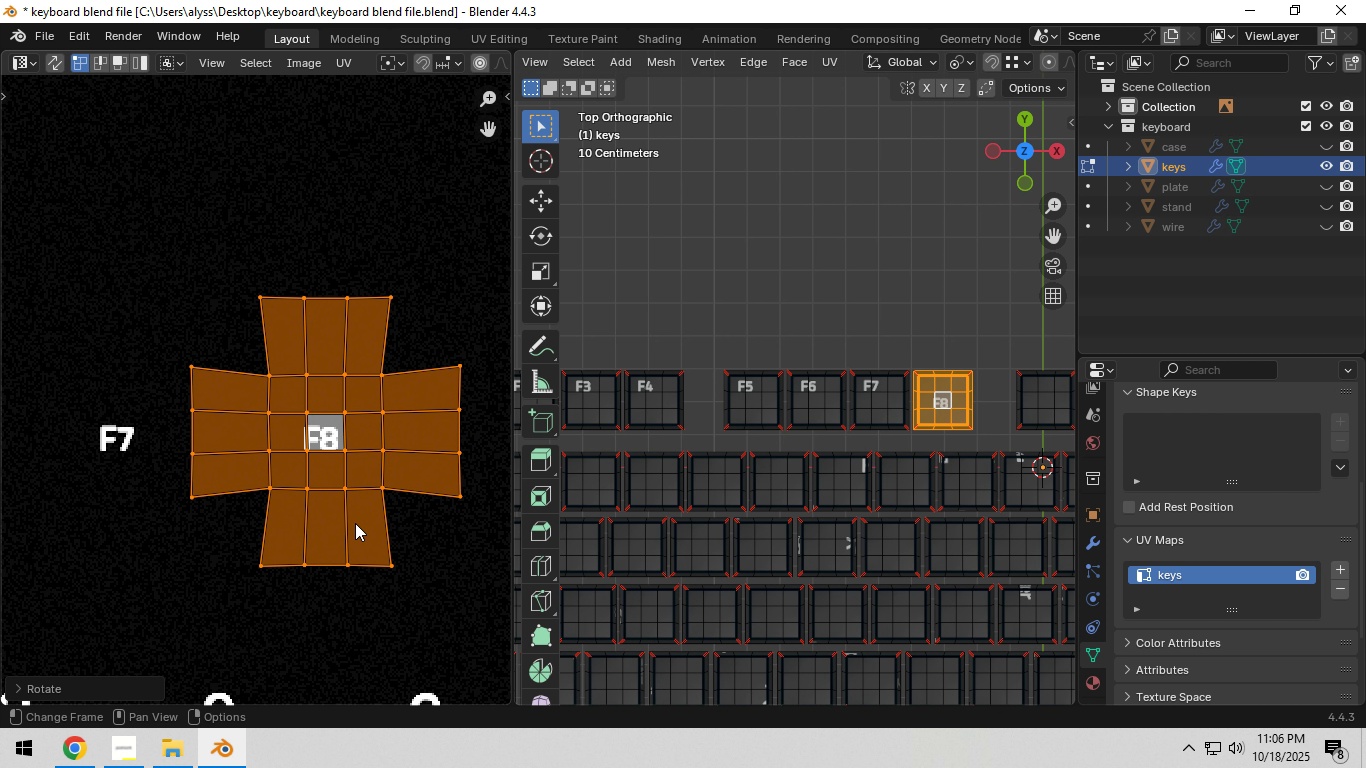 
scroll: coordinate [346, 526], scroll_direction: up, amount: 2.0
 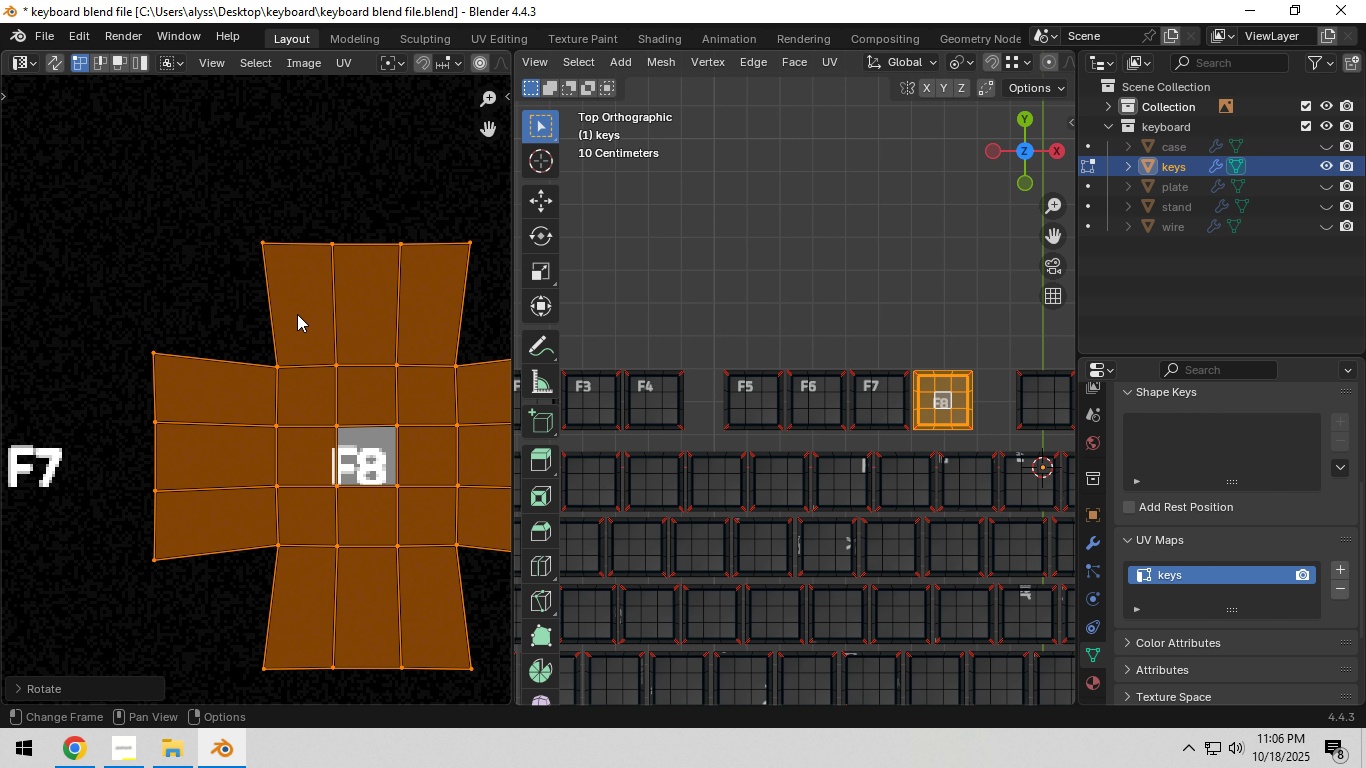 
key(G)
 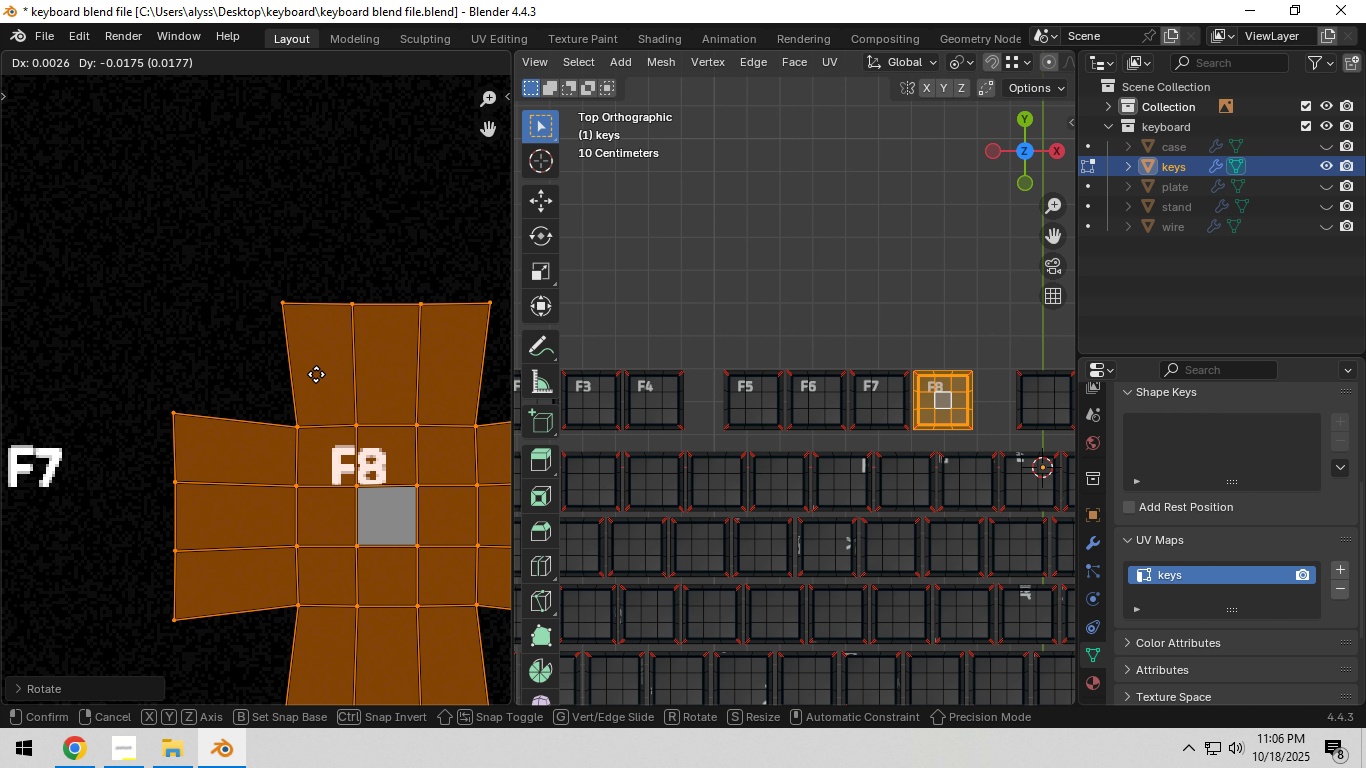 
hold_key(key=ShiftLeft, duration=1.53)
 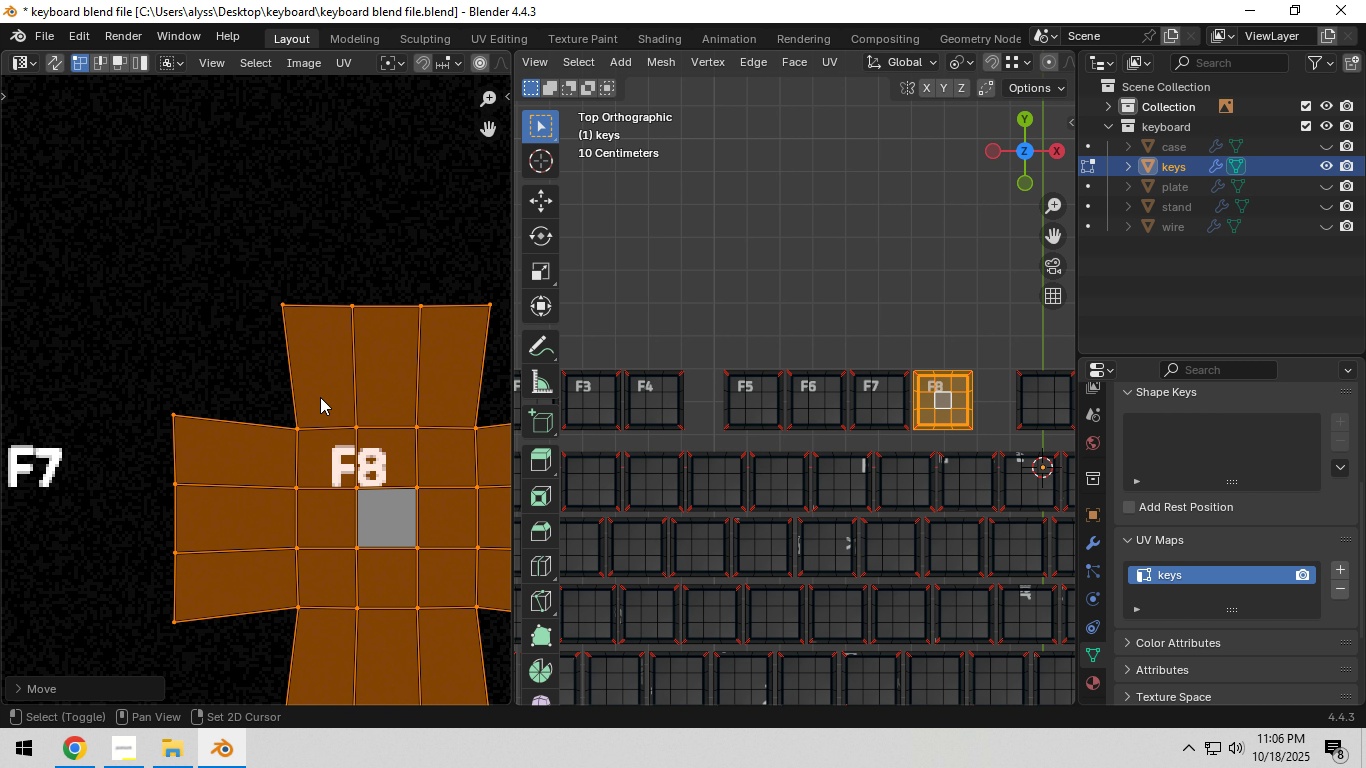 
hold_key(key=ShiftLeft, duration=0.75)
left_click([320, 397])
 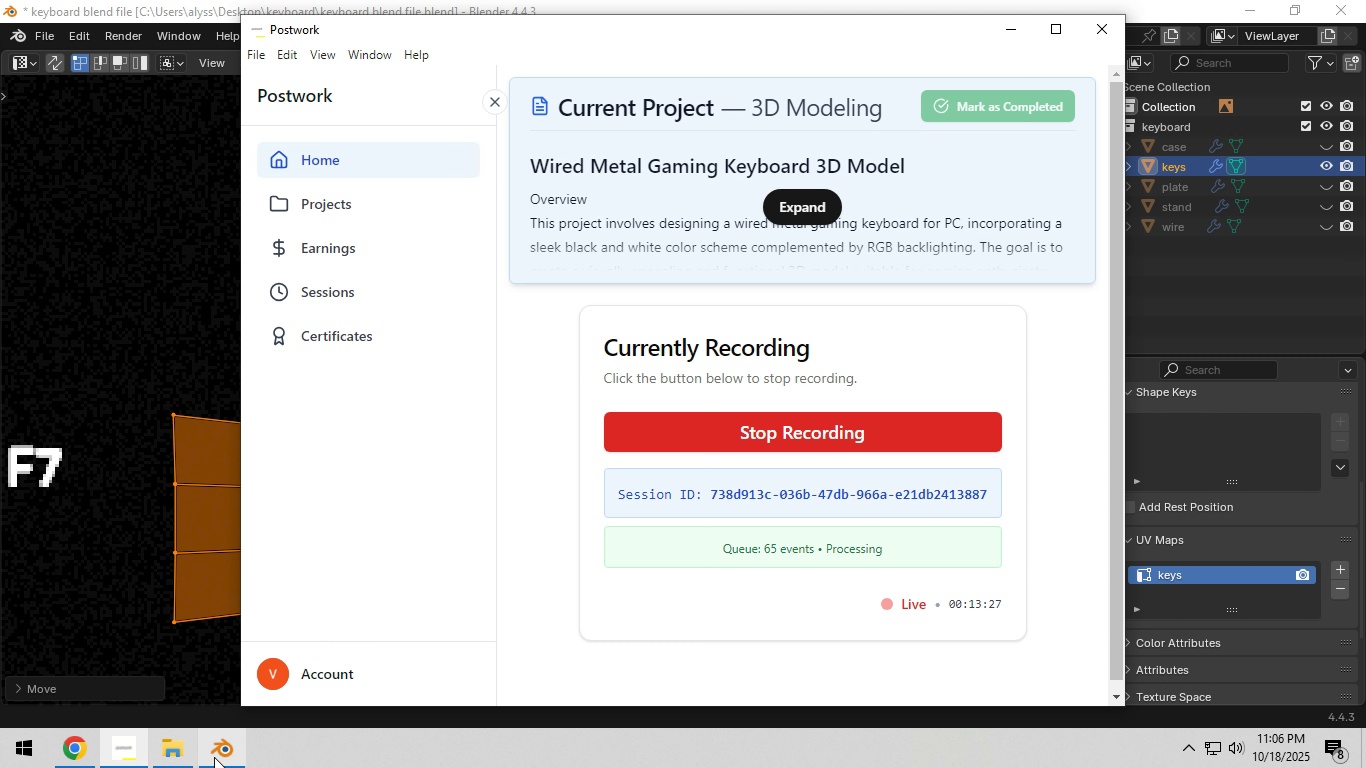 
left_click([218, 756])
 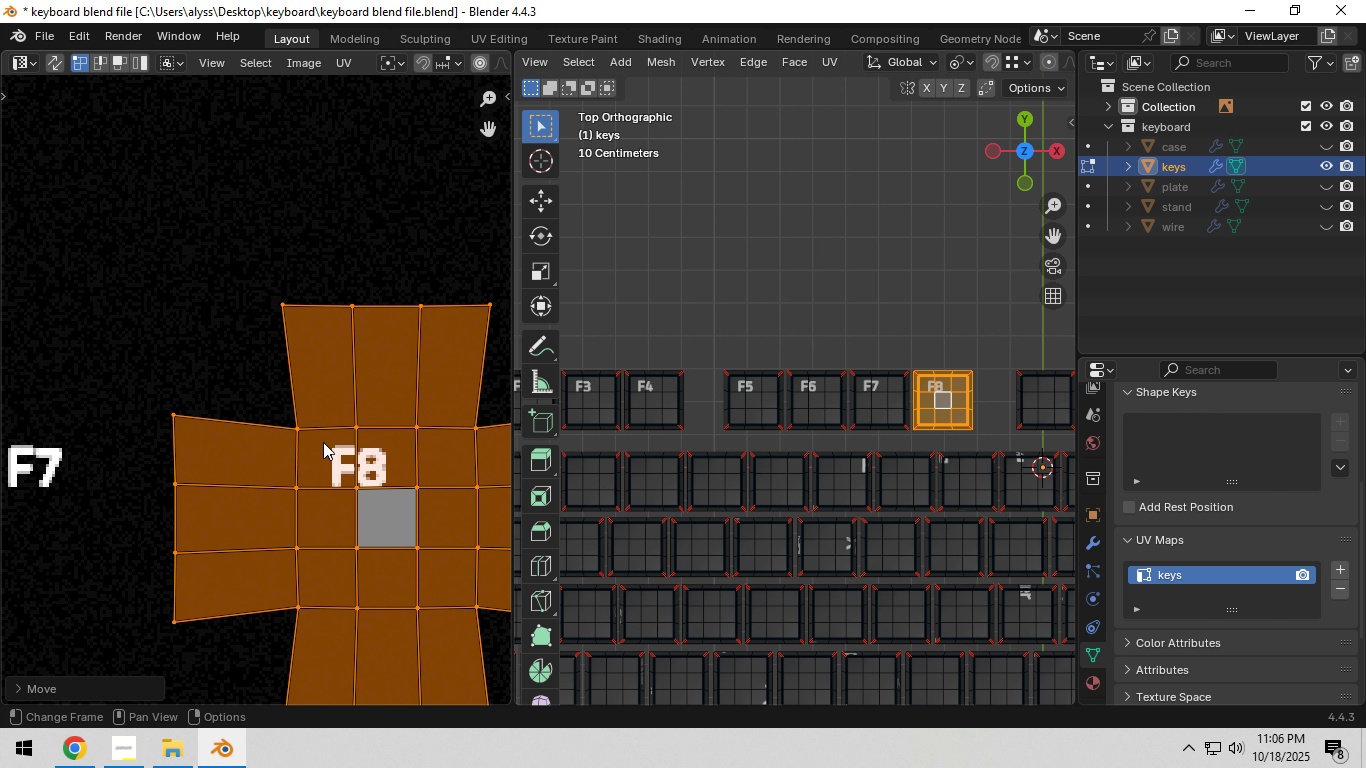 
scroll: coordinate [326, 431], scroll_direction: down, amount: 10.0
 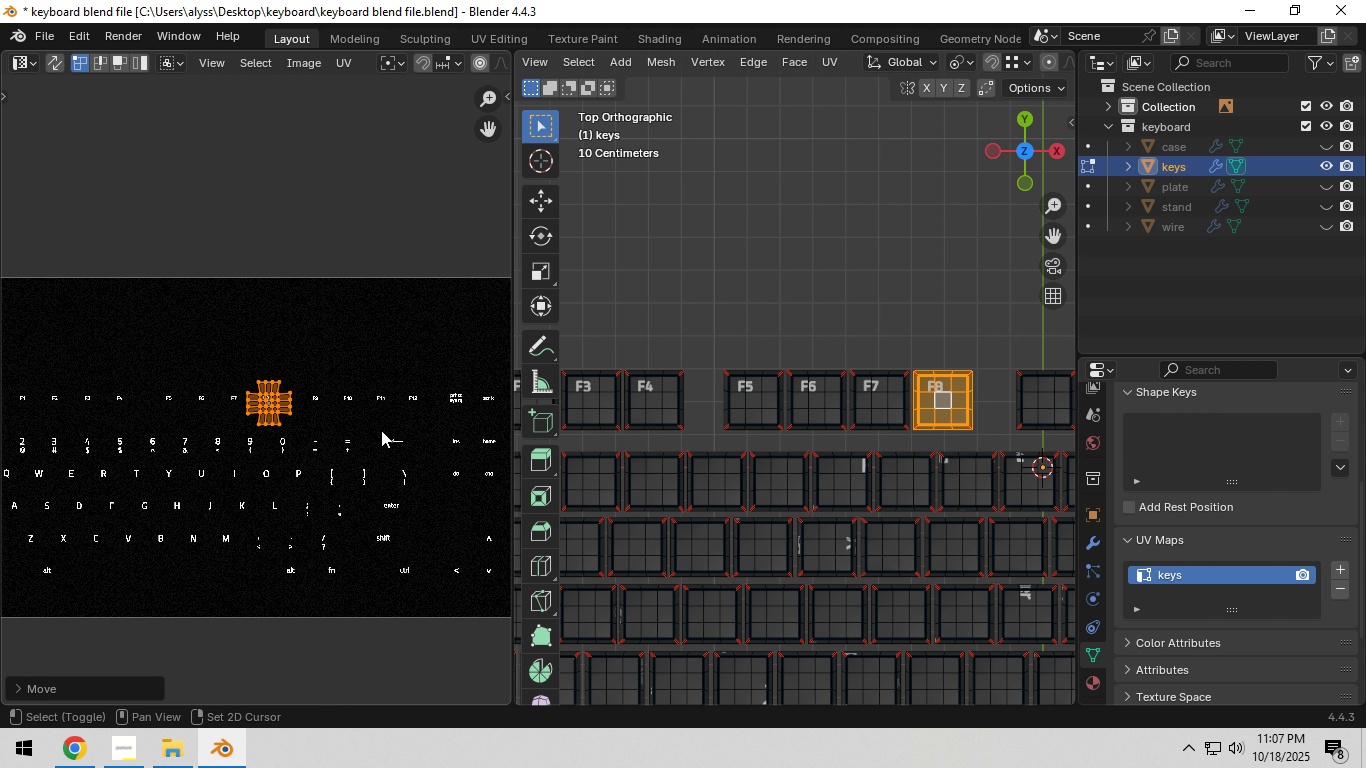 
hold_key(key=ShiftLeft, duration=0.32)
 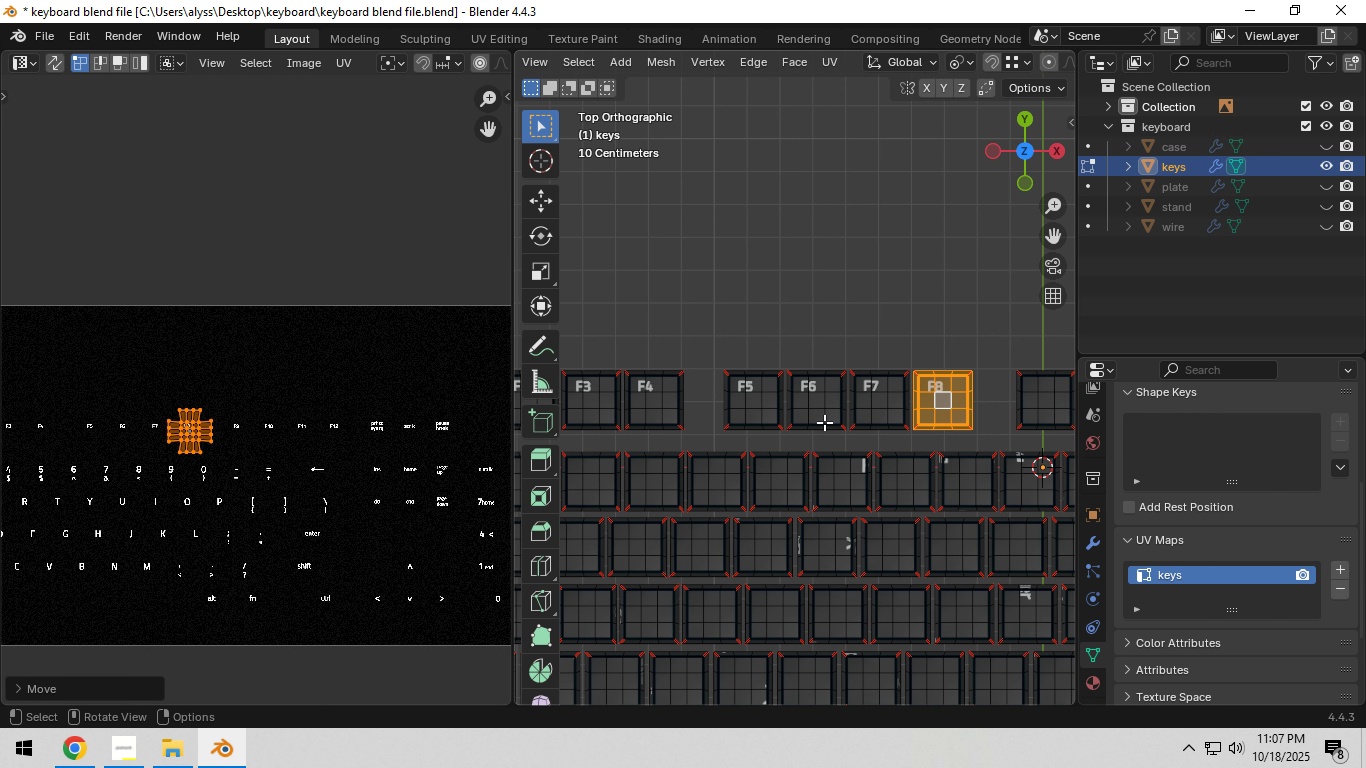 
scroll: coordinate [824, 424], scroll_direction: down, amount: 5.0
 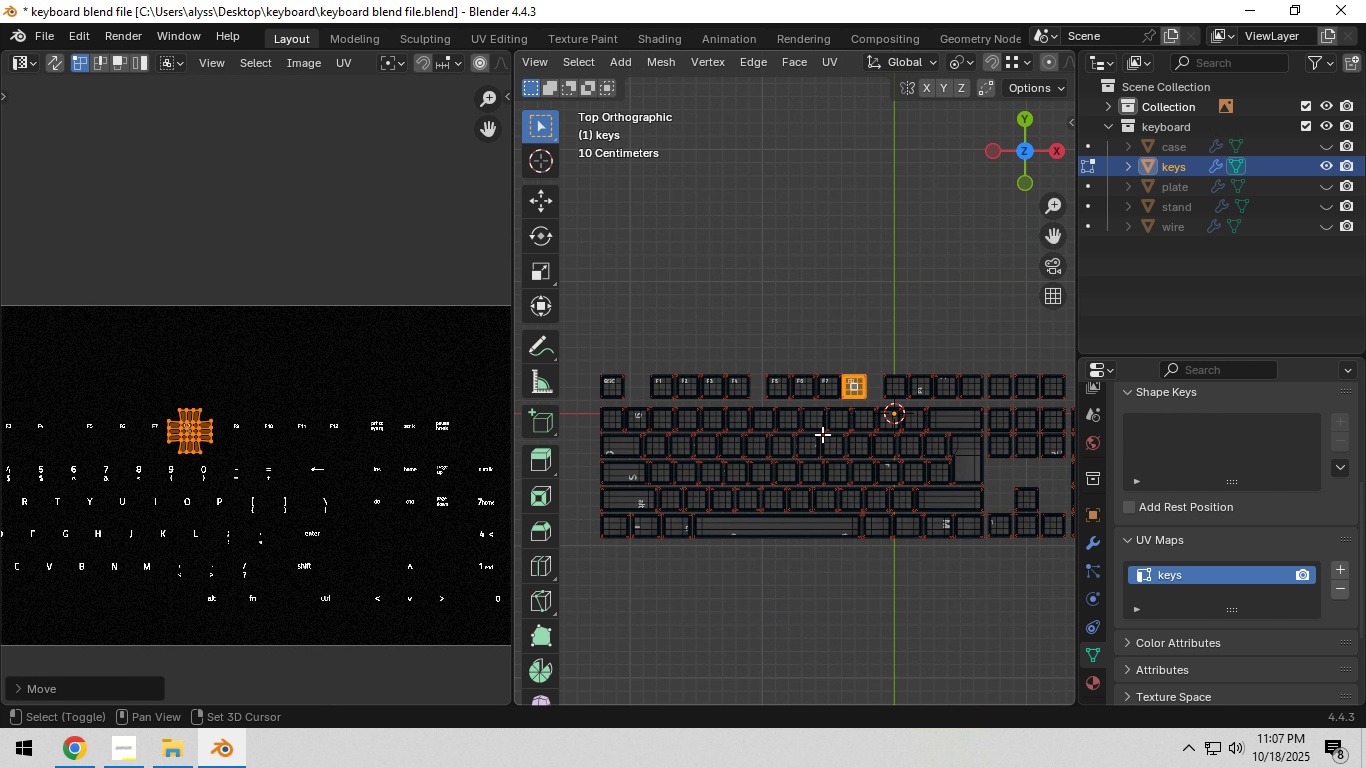 
hold_key(key=ShiftLeft, duration=0.34)
 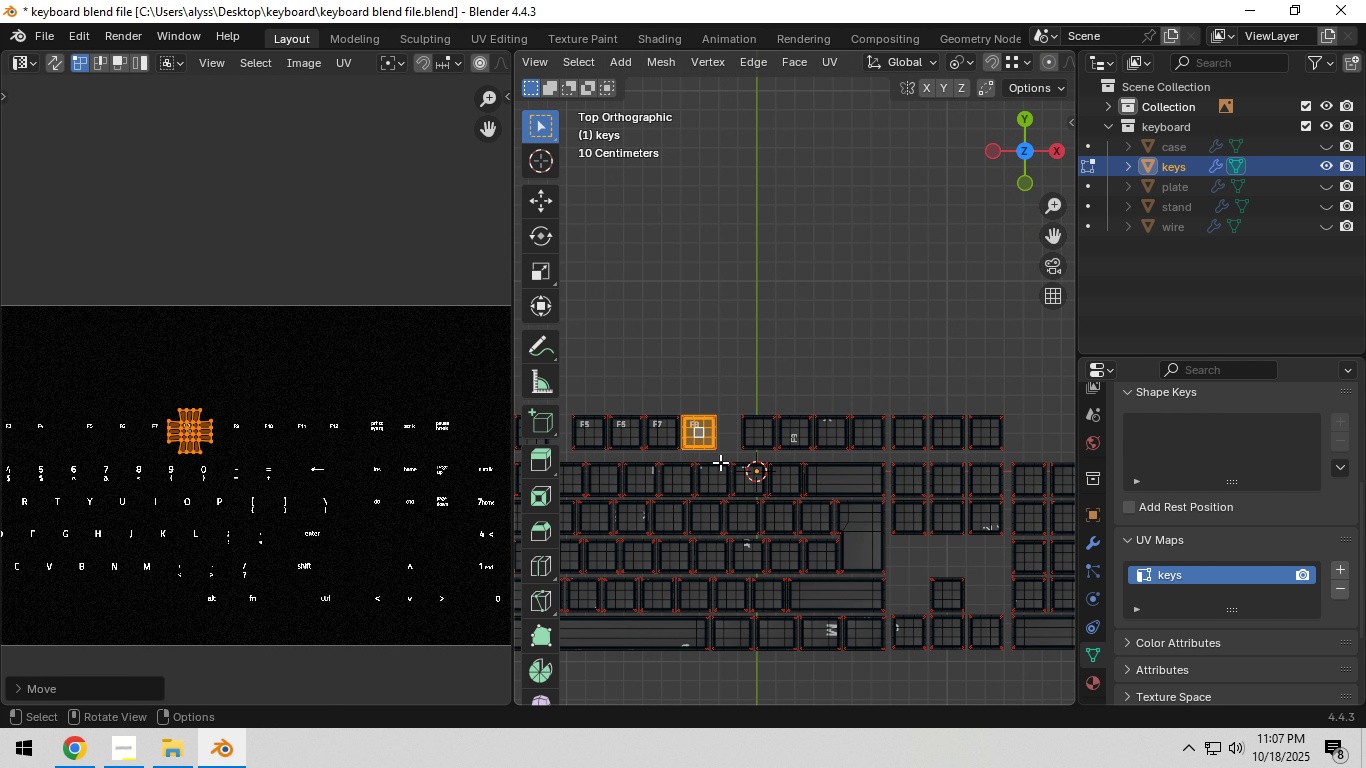 
scroll: coordinate [720, 462], scroll_direction: up, amount: 3.0
 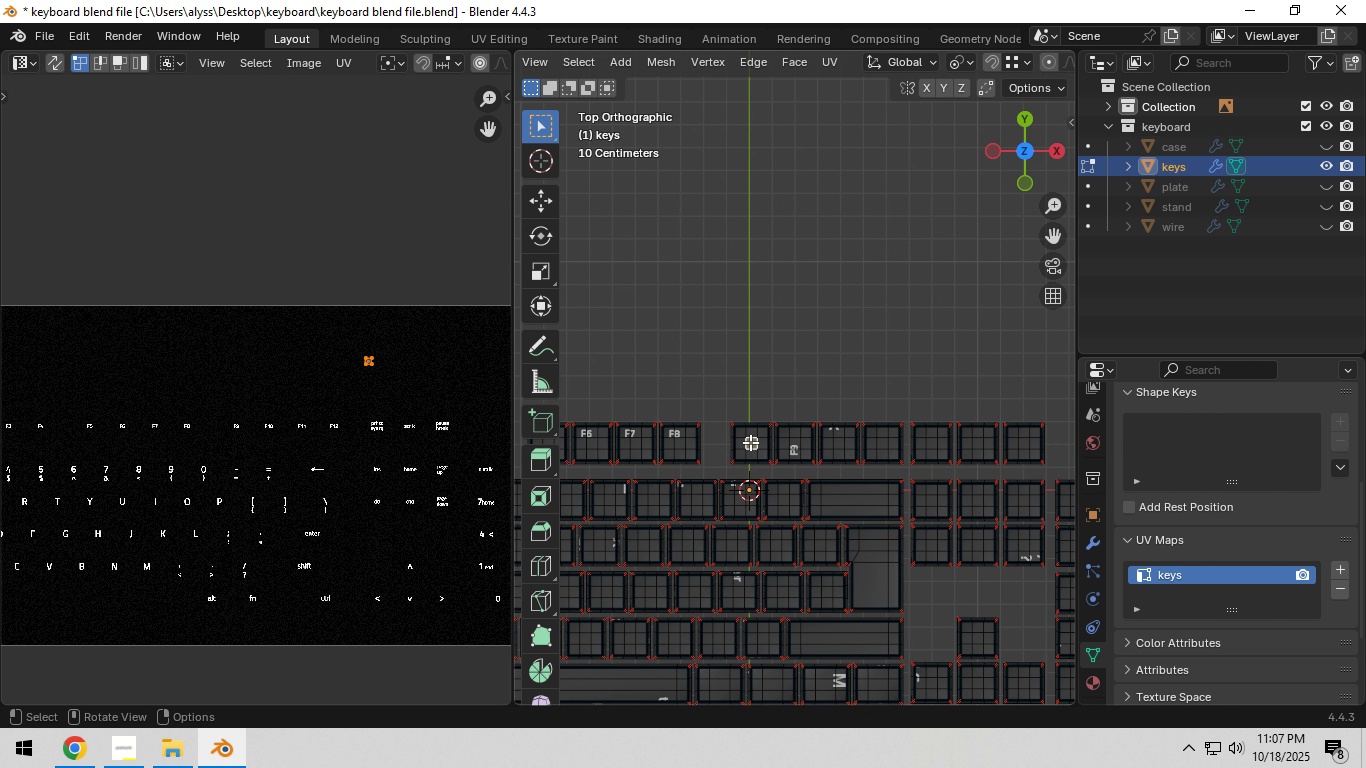 
left_click([749, 442])
 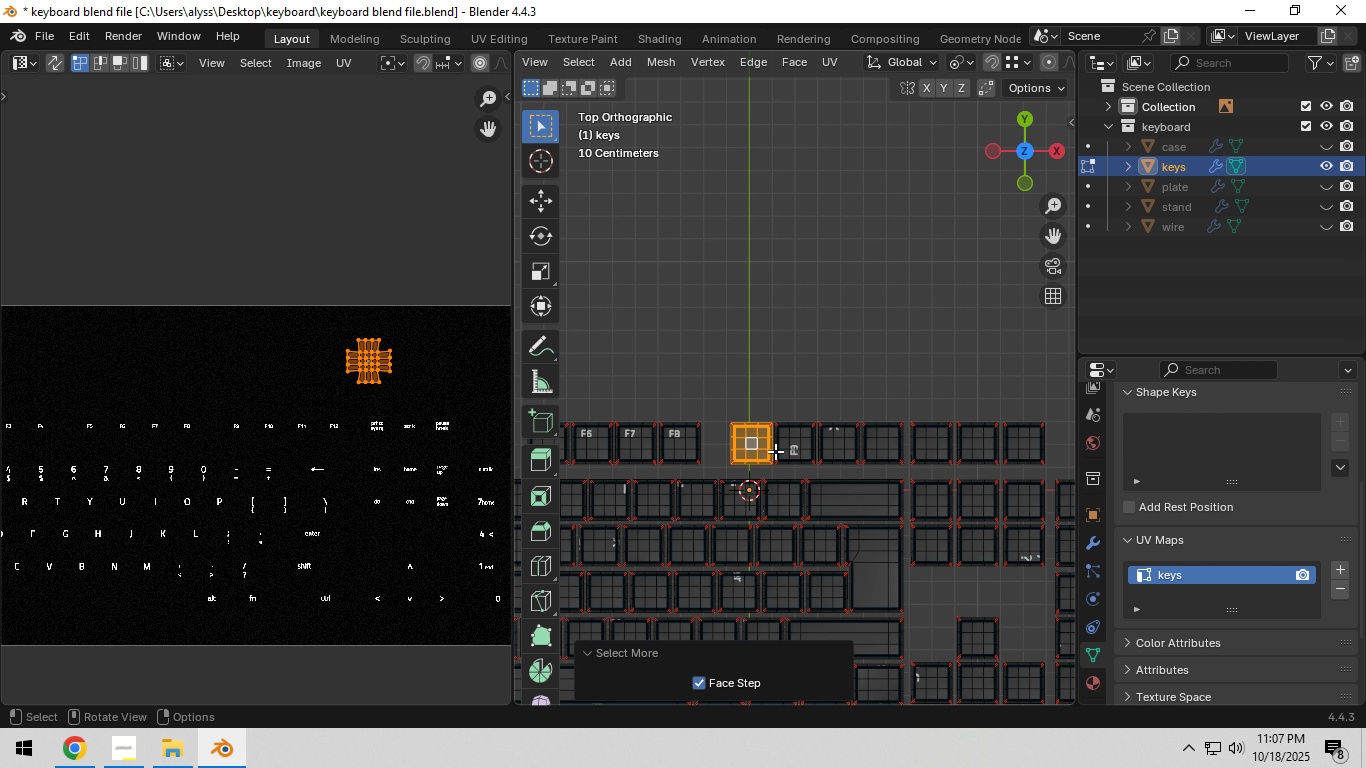 
scroll: coordinate [475, 430], scroll_direction: up, amount: 3.0
 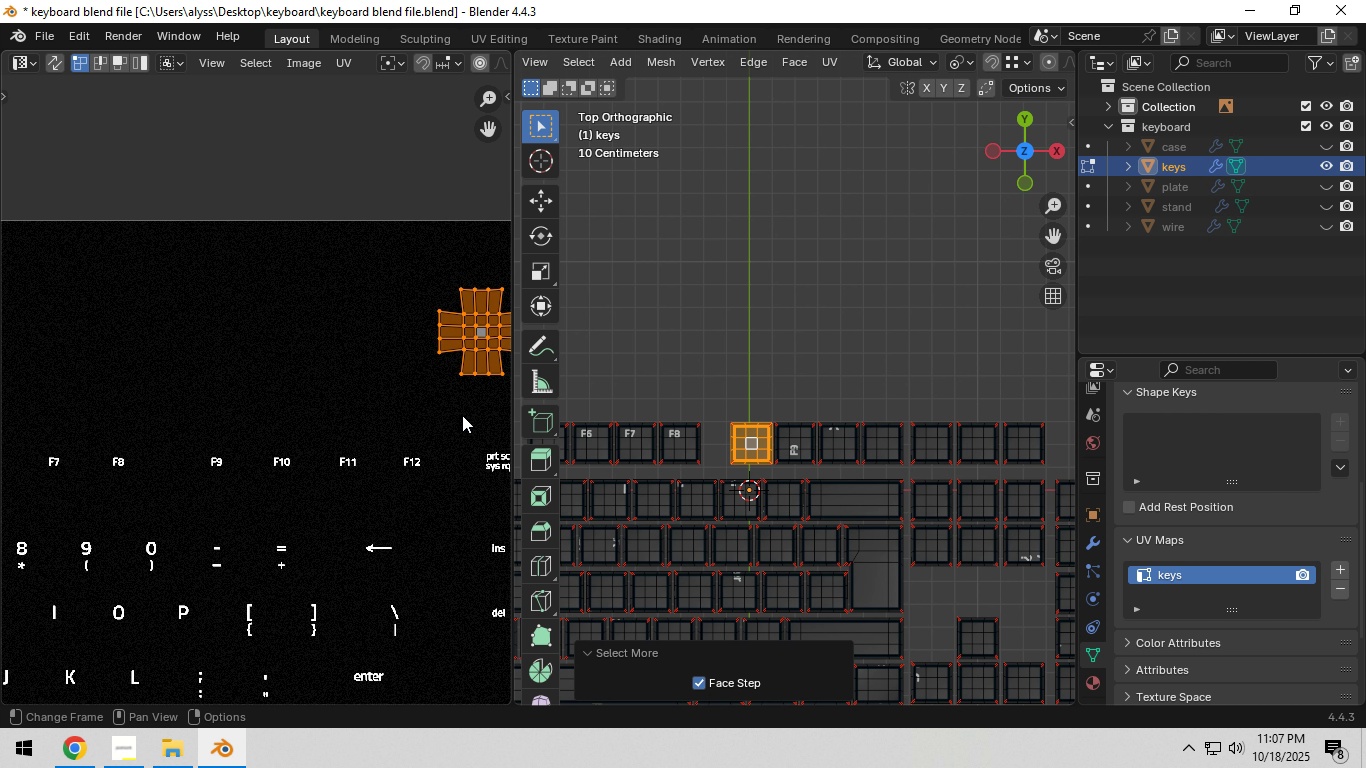 
key(G)
 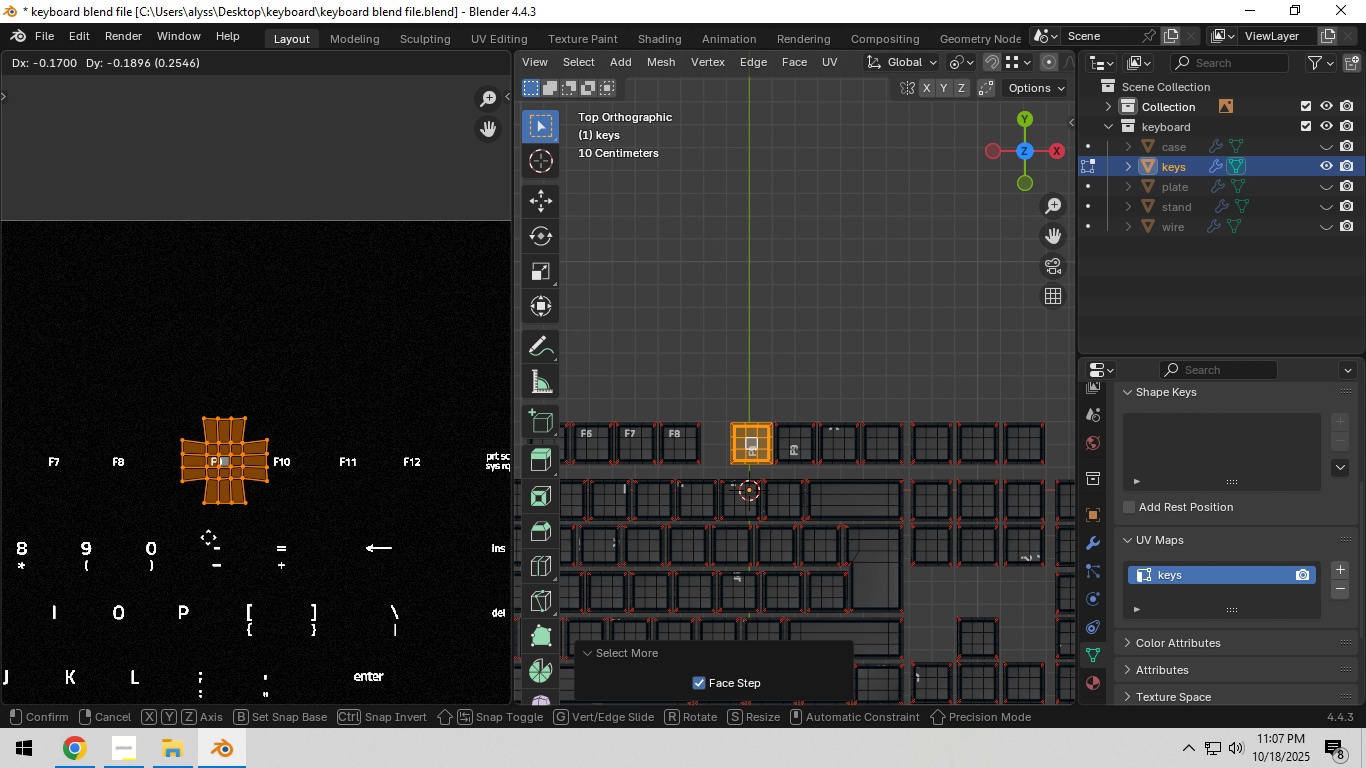 
left_click([208, 537])
 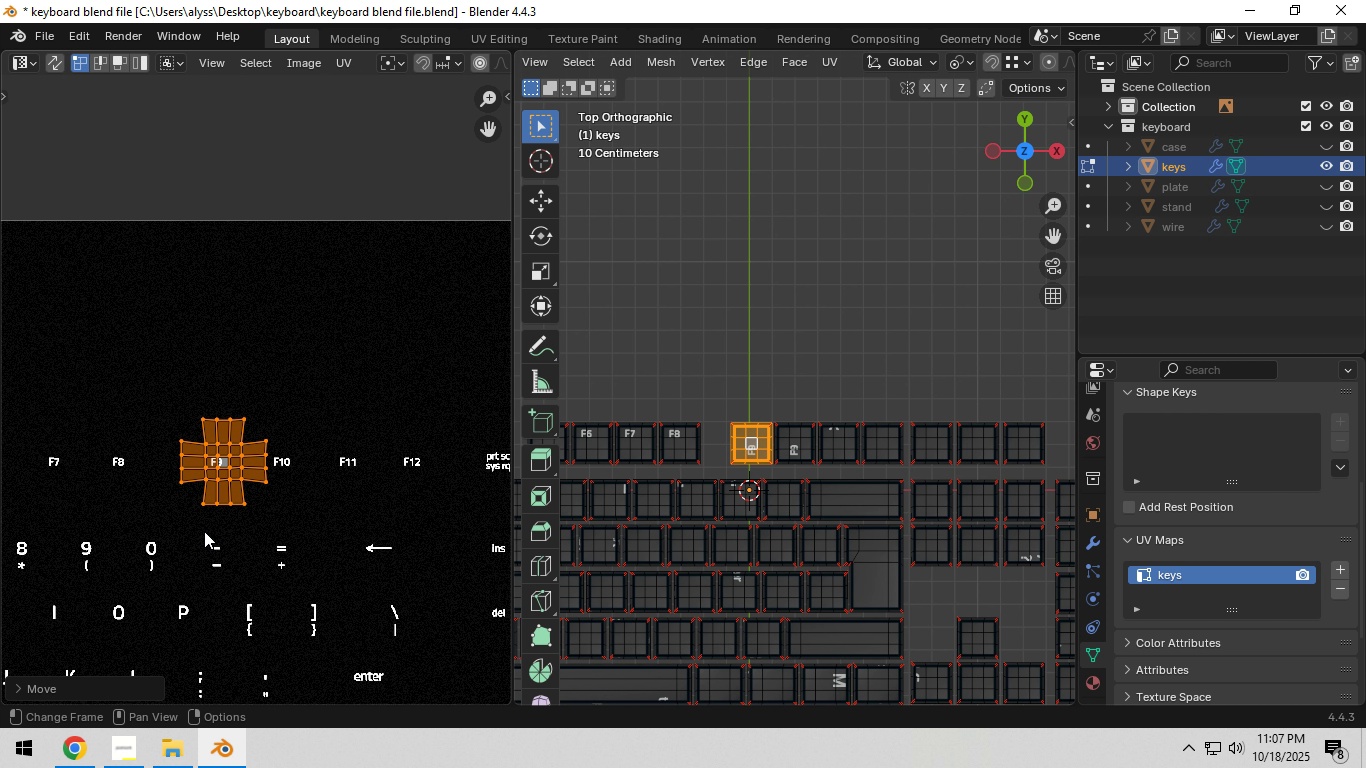 
scroll: coordinate [225, 534], scroll_direction: up, amount: 4.0
 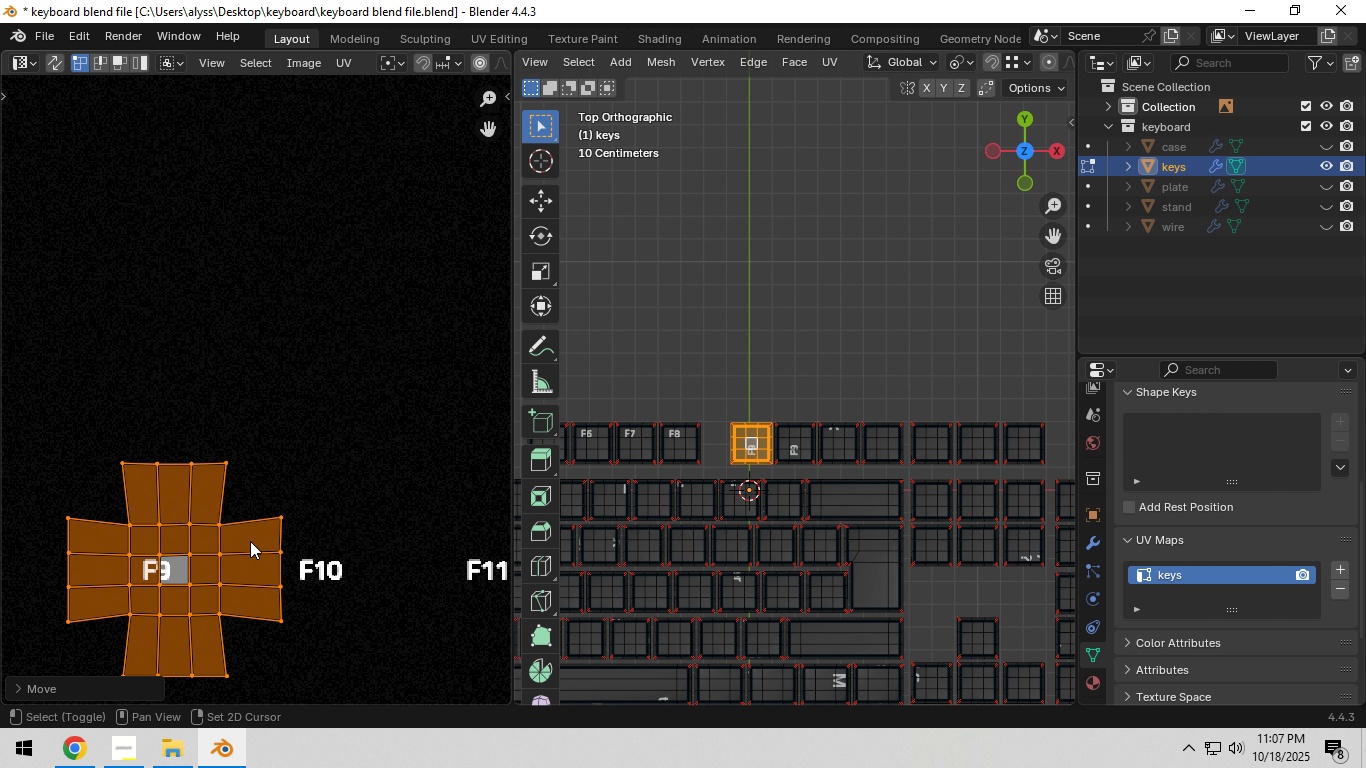 
hold_key(key=ShiftLeft, duration=0.5)
 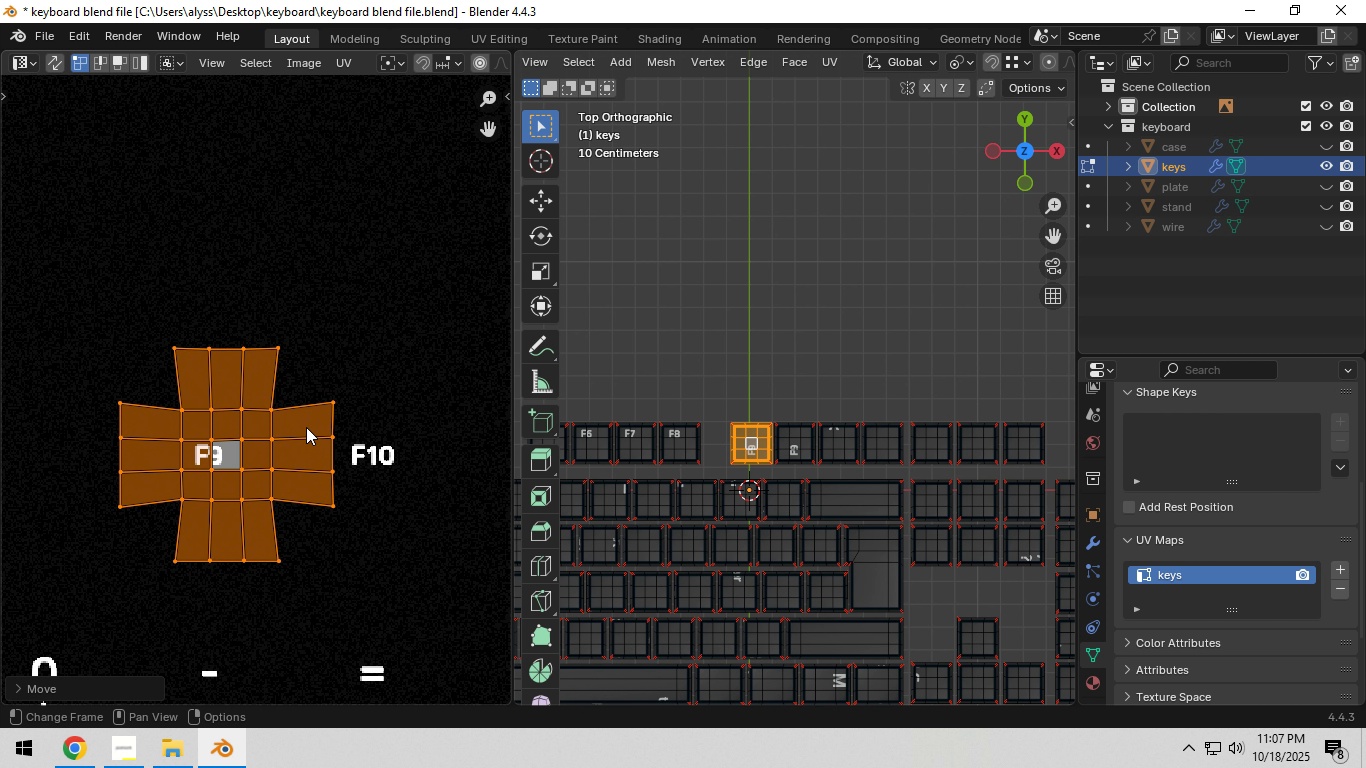 
scroll: coordinate [304, 432], scroll_direction: up, amount: 2.0
 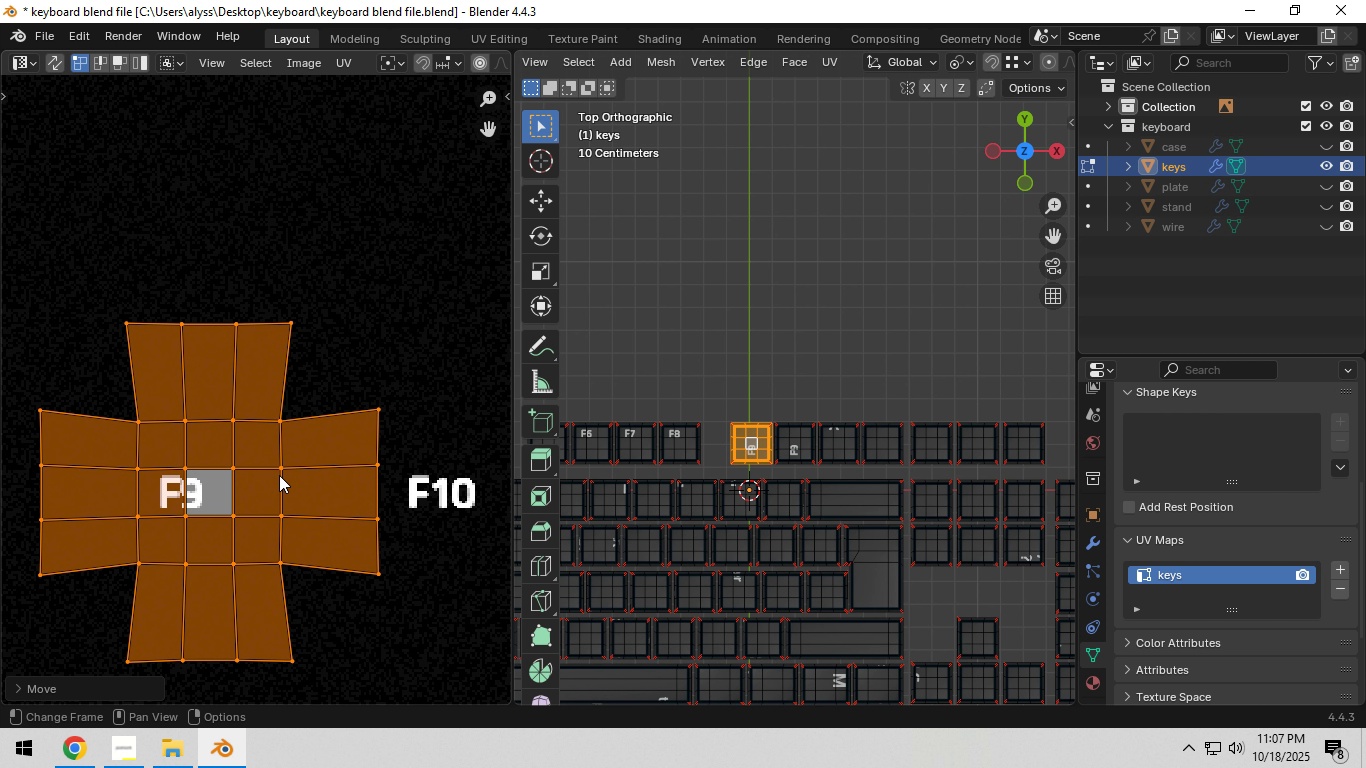 
hold_key(key=ShiftLeft, duration=0.41)
 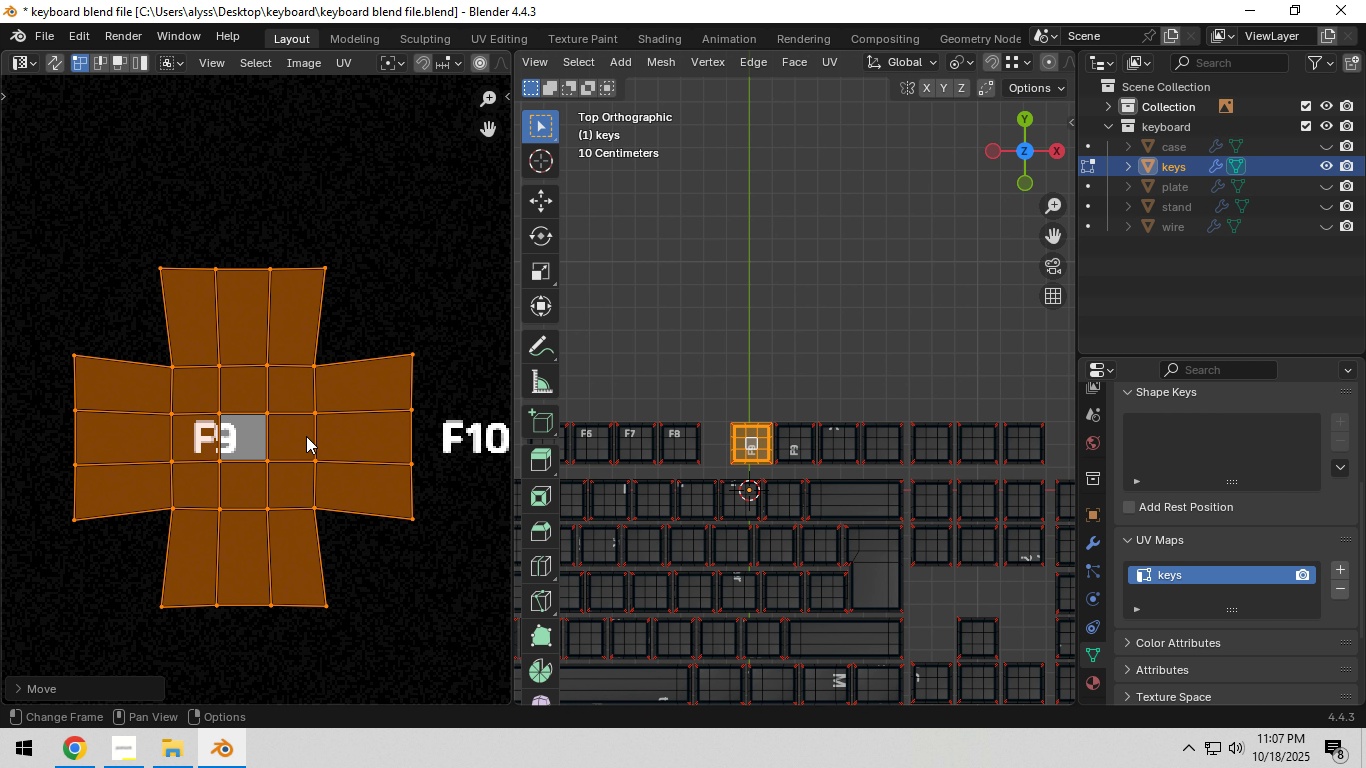 
key(R)
 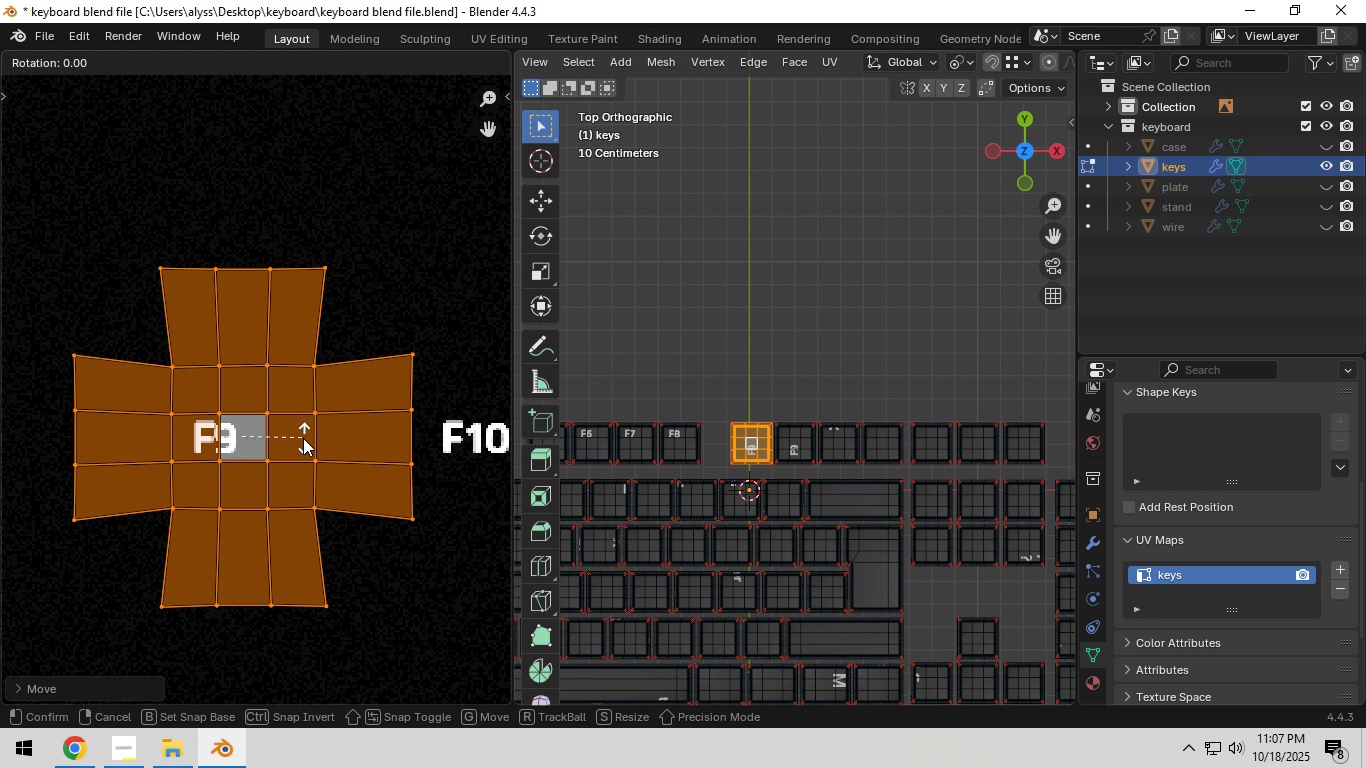 
key(NumpadSubtract)
 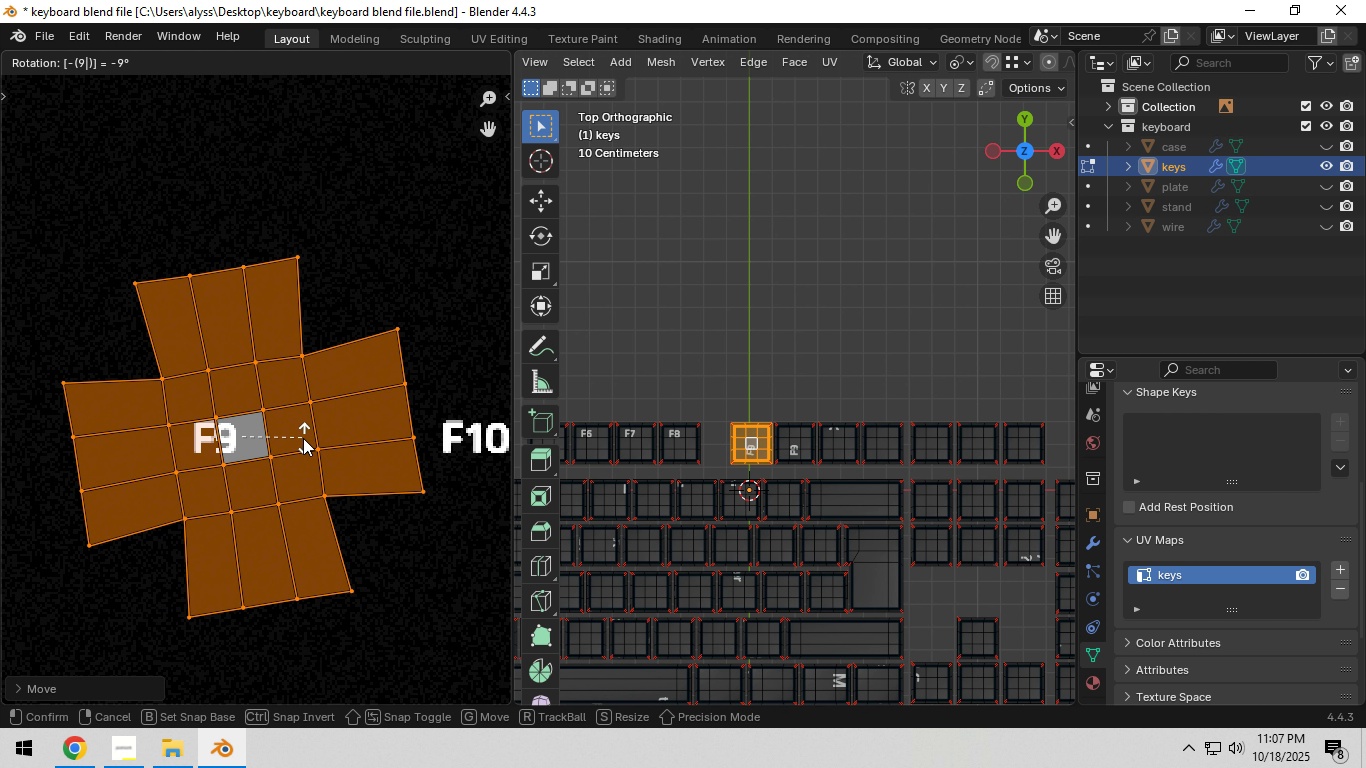 
key(Numpad9)
 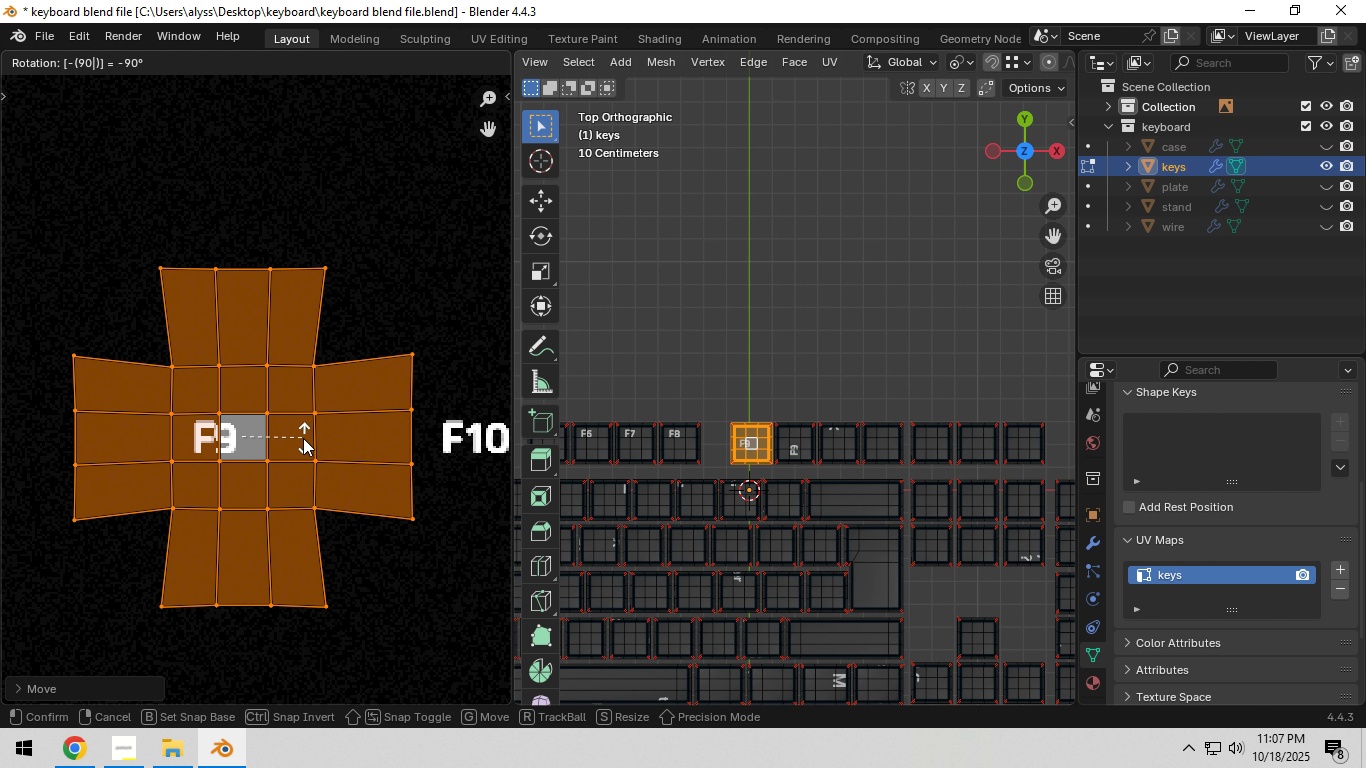 
key(Numpad0)
 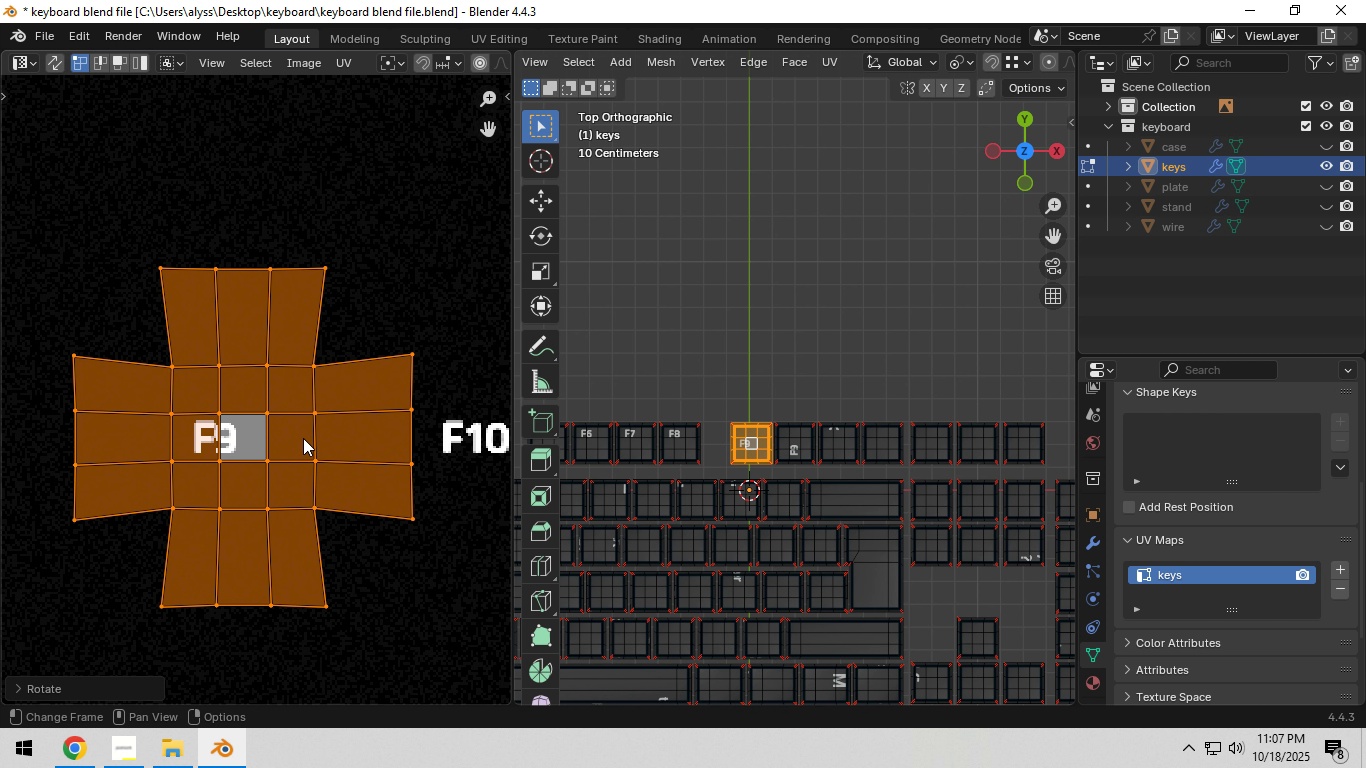 
key(NumpadEnter)
 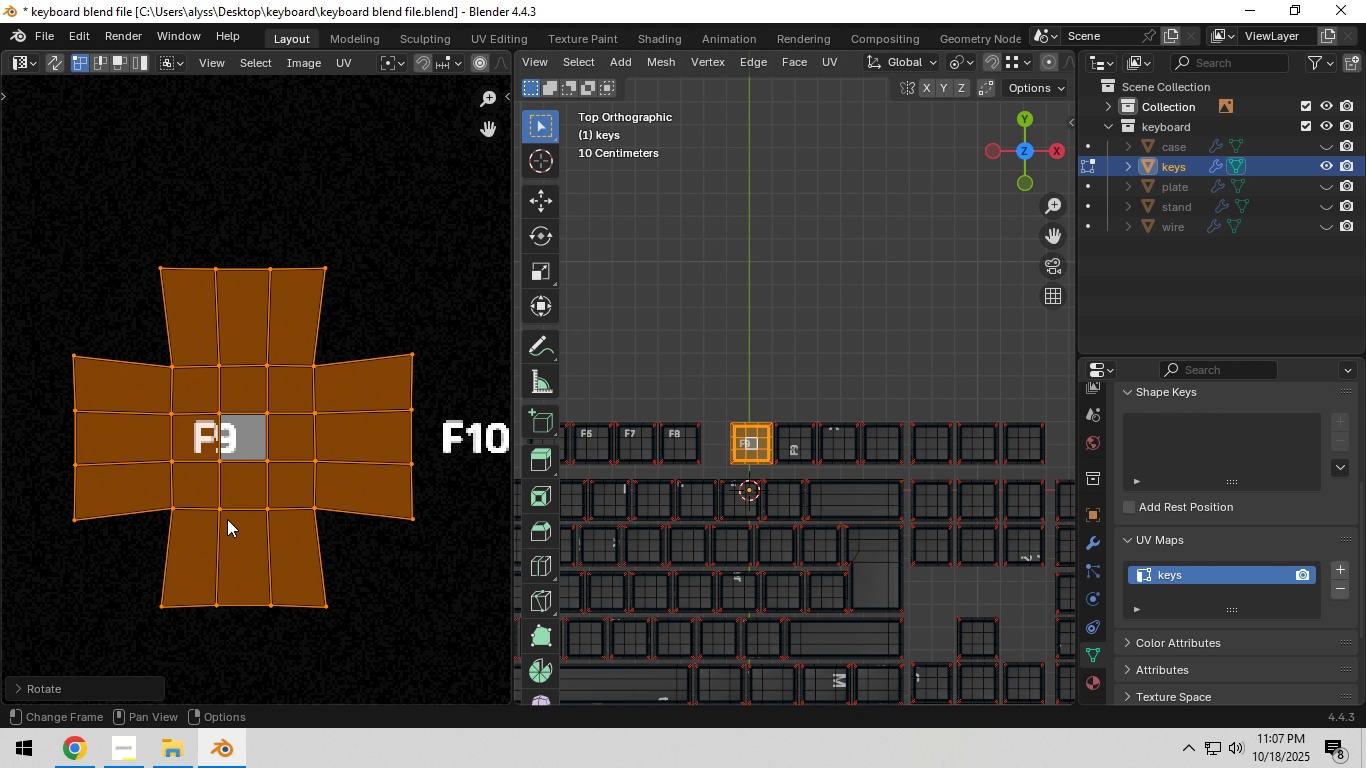 
scroll: coordinate [267, 505], scroll_direction: up, amount: 5.0
 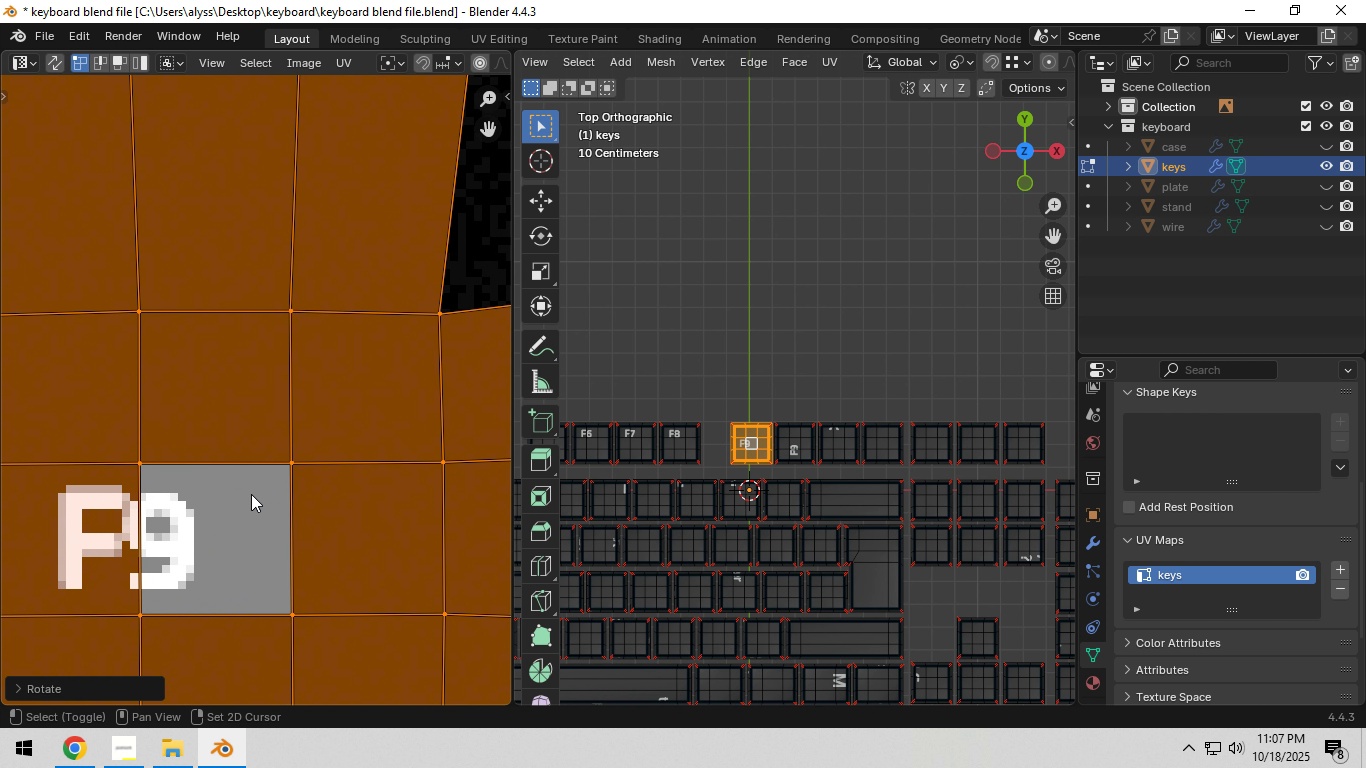 
hold_key(key=ShiftLeft, duration=0.31)
 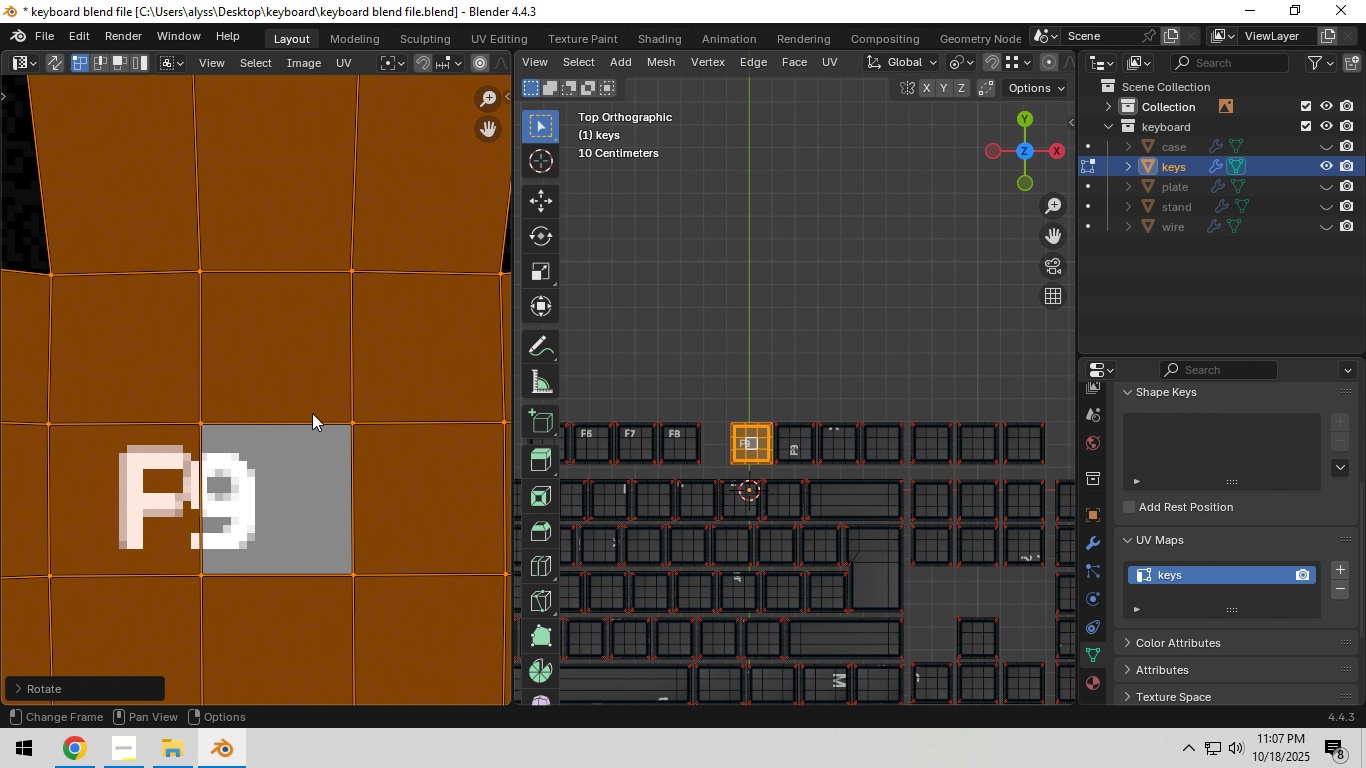 
key(G)
 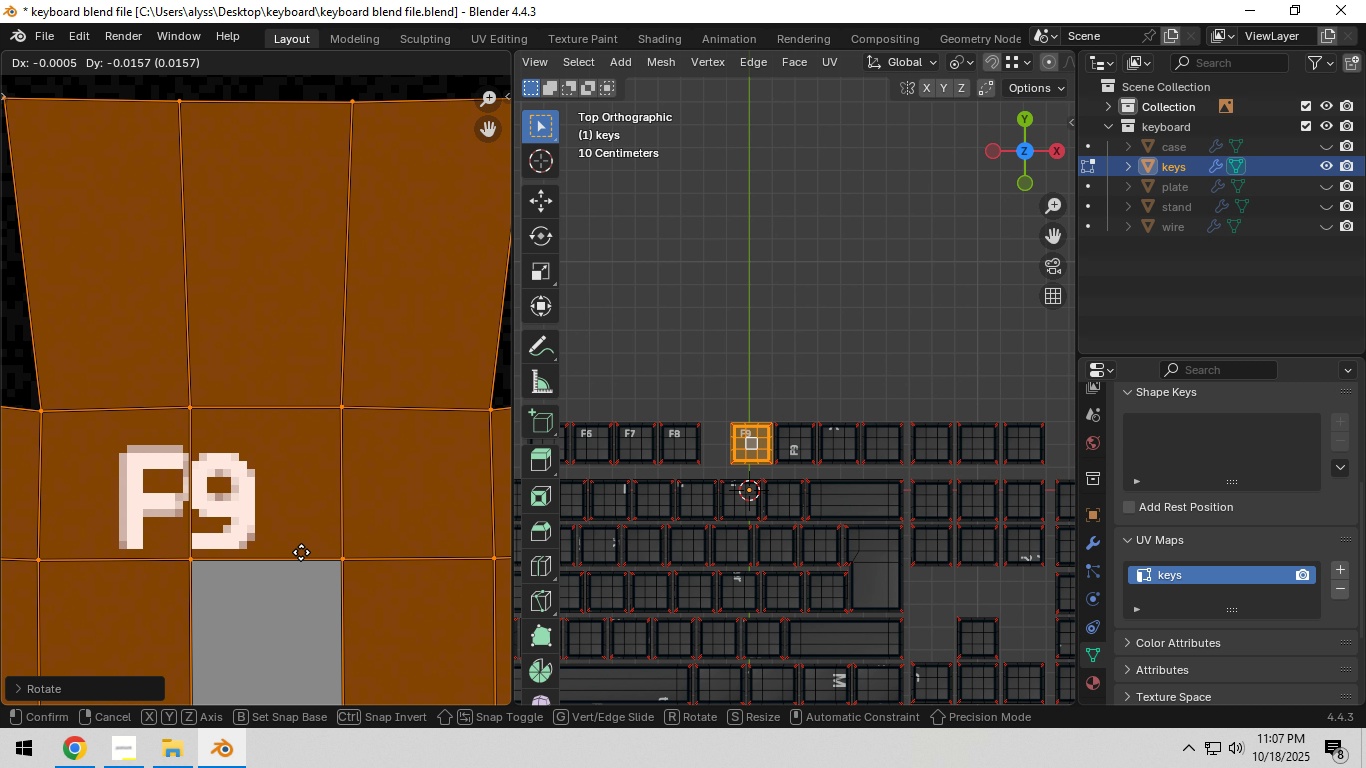 
left_click([301, 549])
 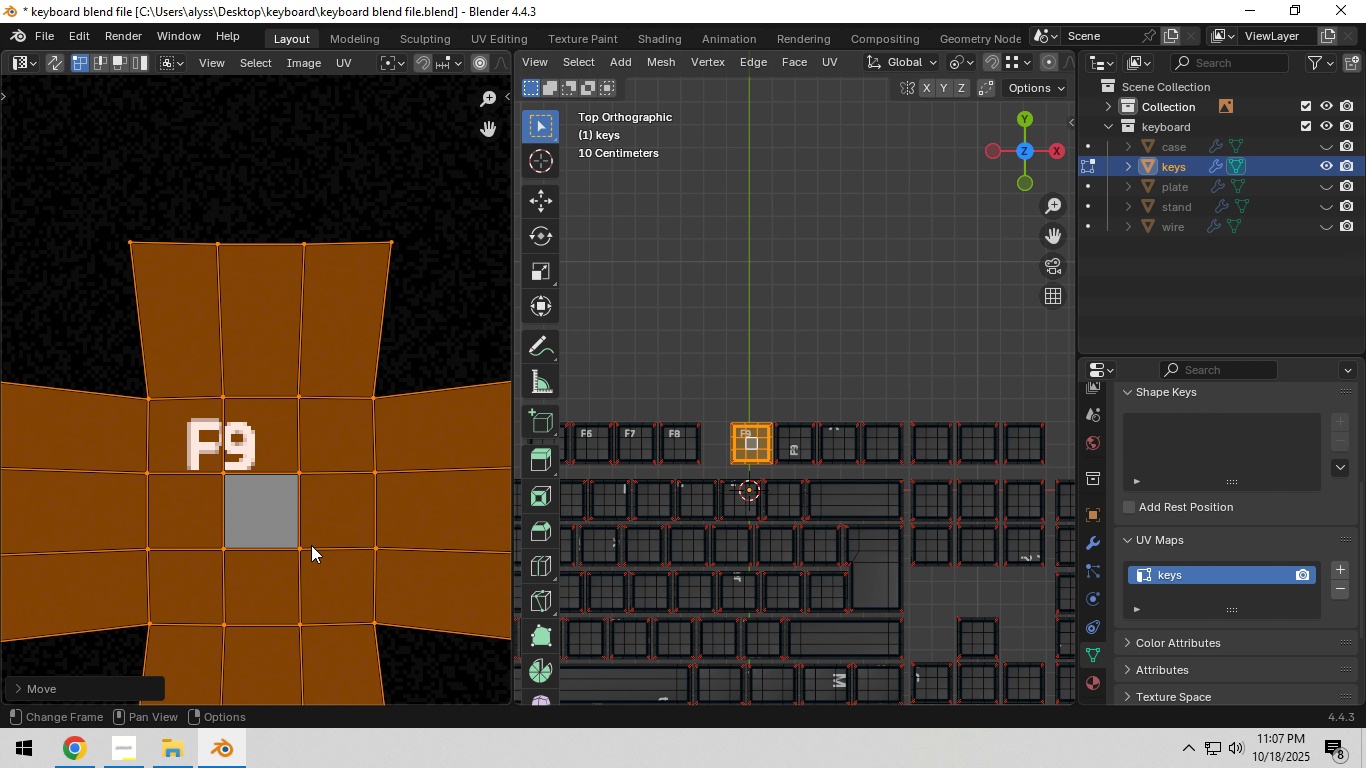 
scroll: coordinate [311, 545], scroll_direction: down, amount: 6.0
 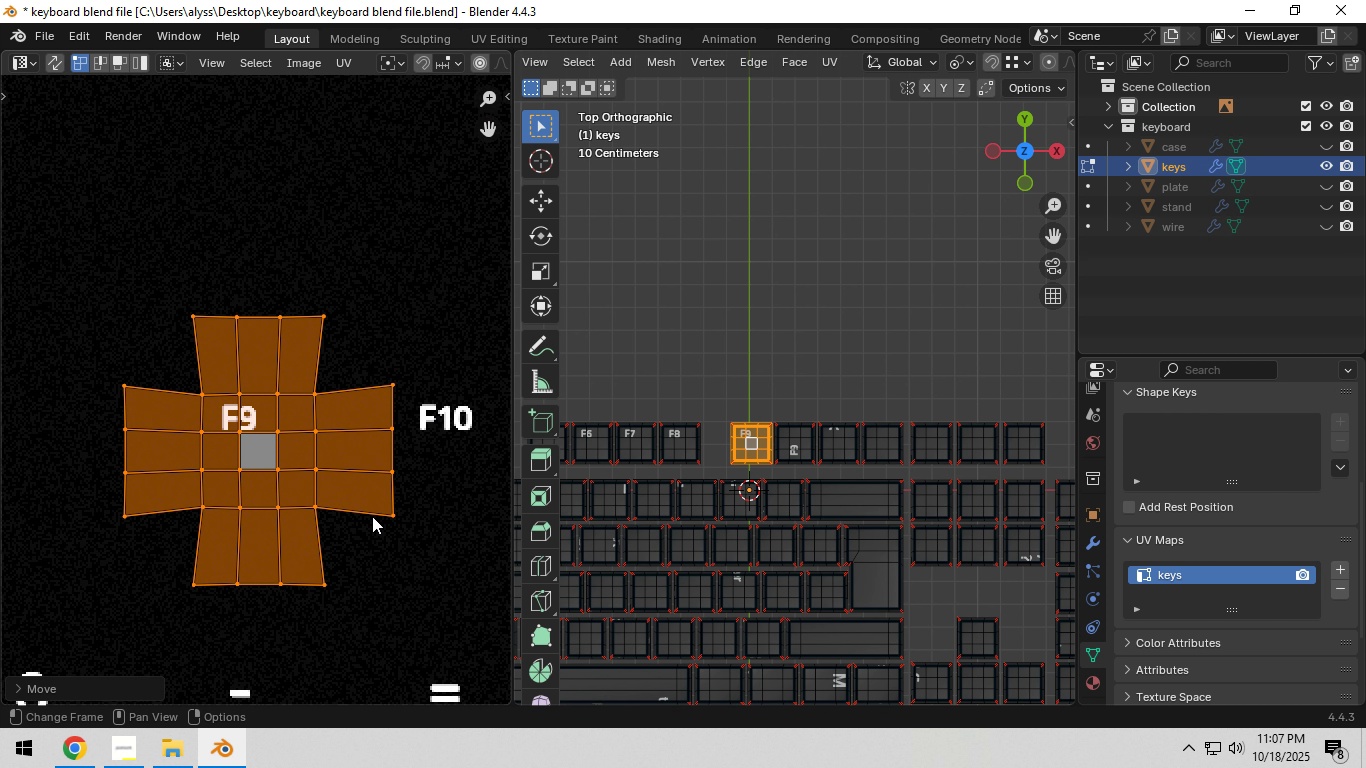 
hold_key(key=ShiftLeft, duration=0.42)
 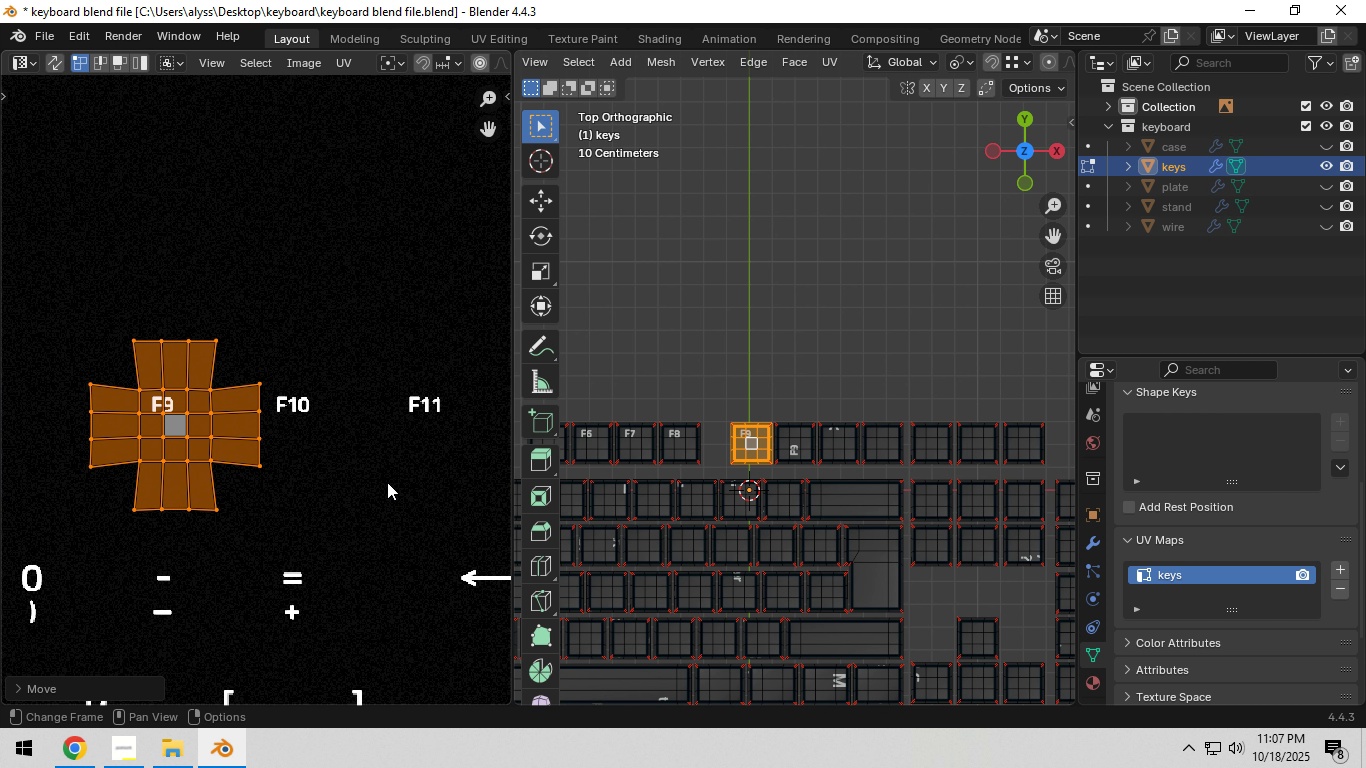 
scroll: coordinate [387, 482], scroll_direction: down, amount: 4.0
 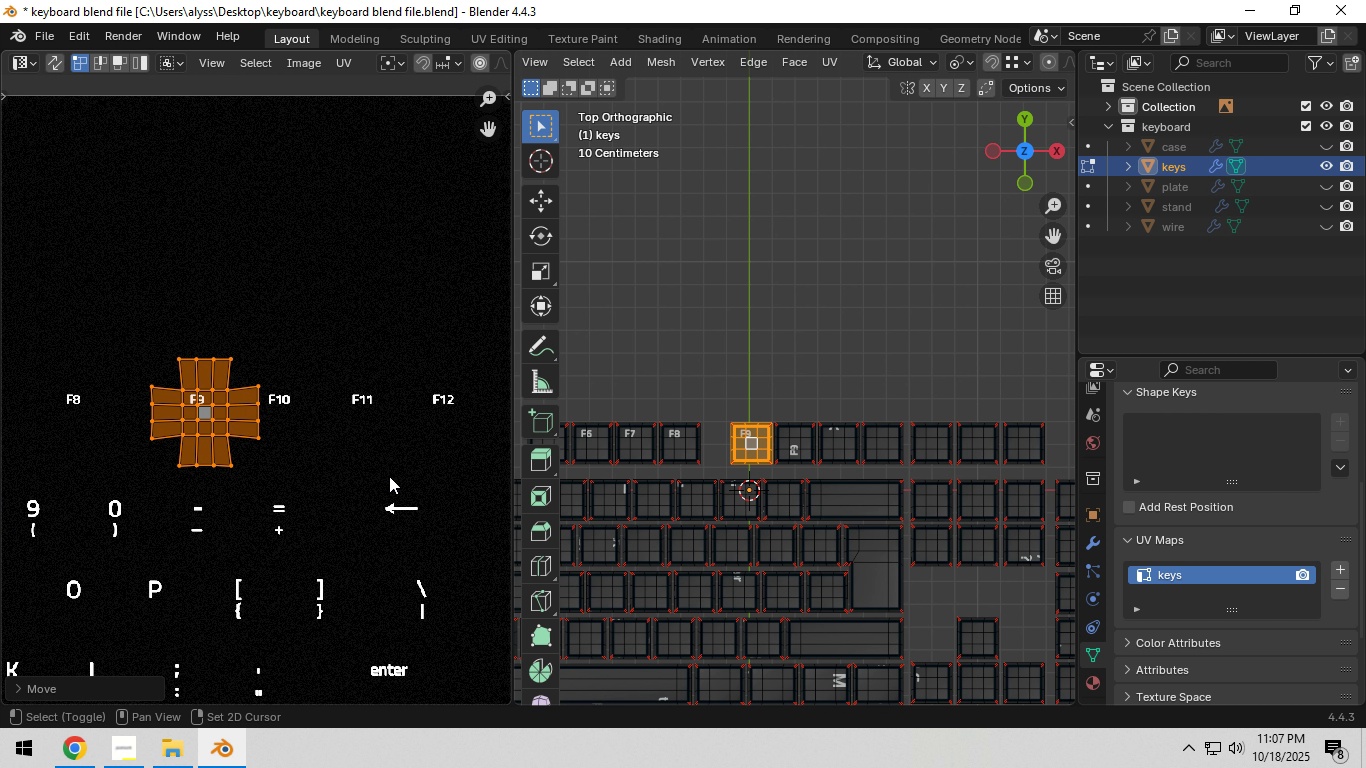 
hold_key(key=ShiftLeft, duration=0.34)
 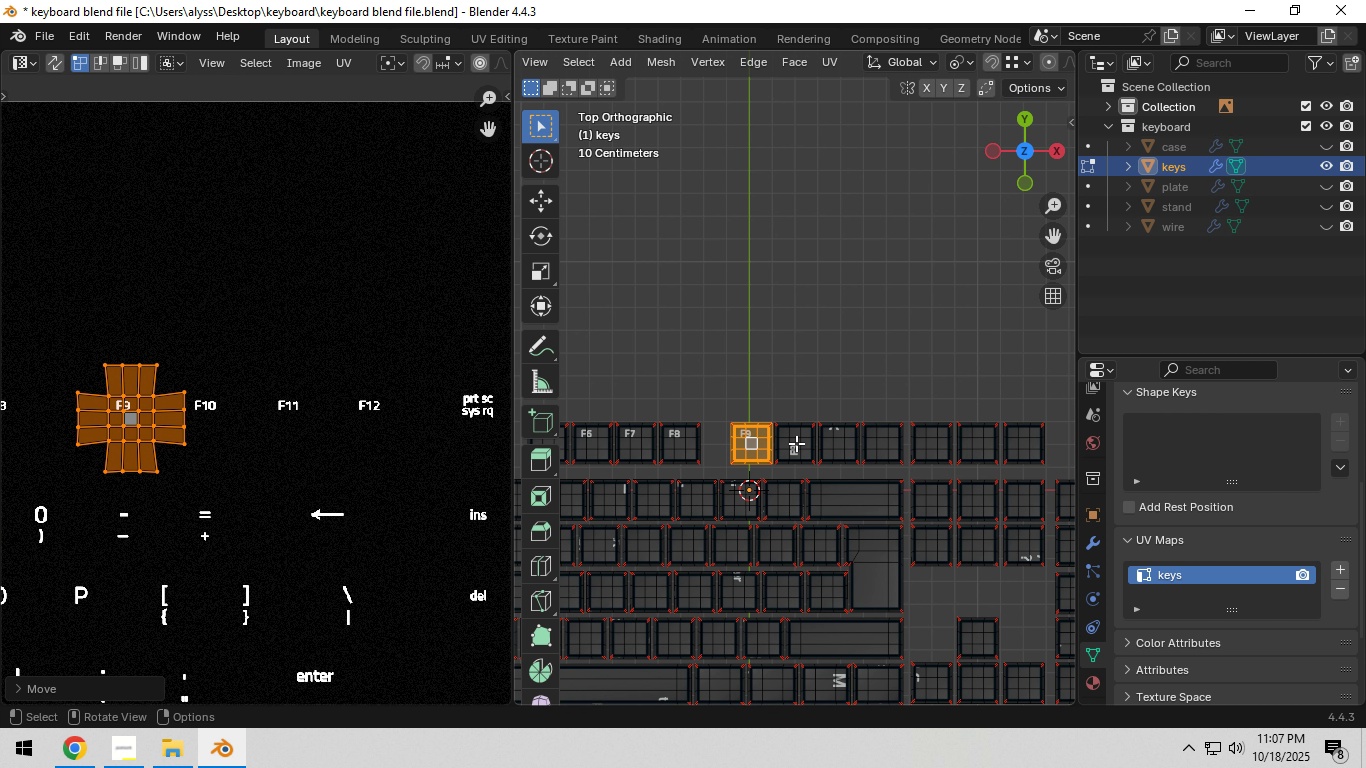 
left_click([795, 443])
 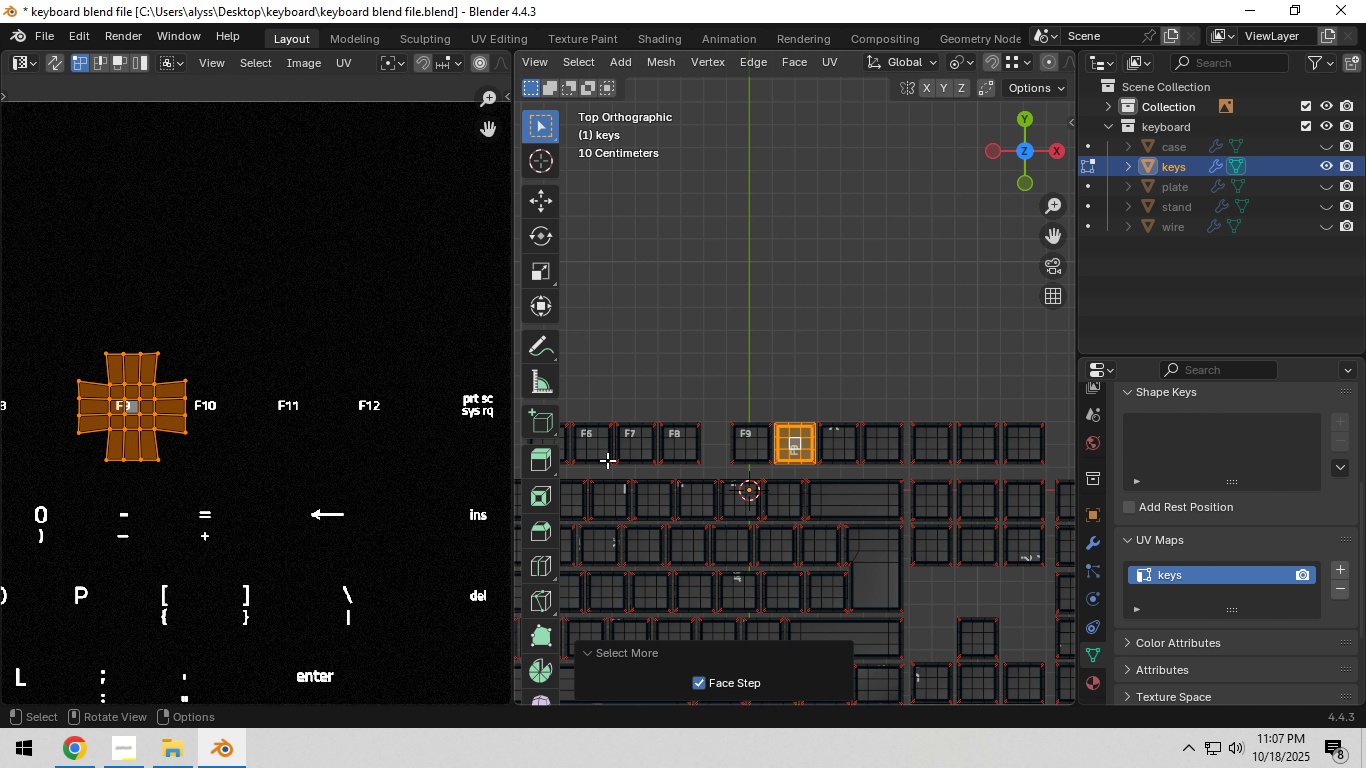 
scroll: coordinate [238, 453], scroll_direction: up, amount: 3.0
 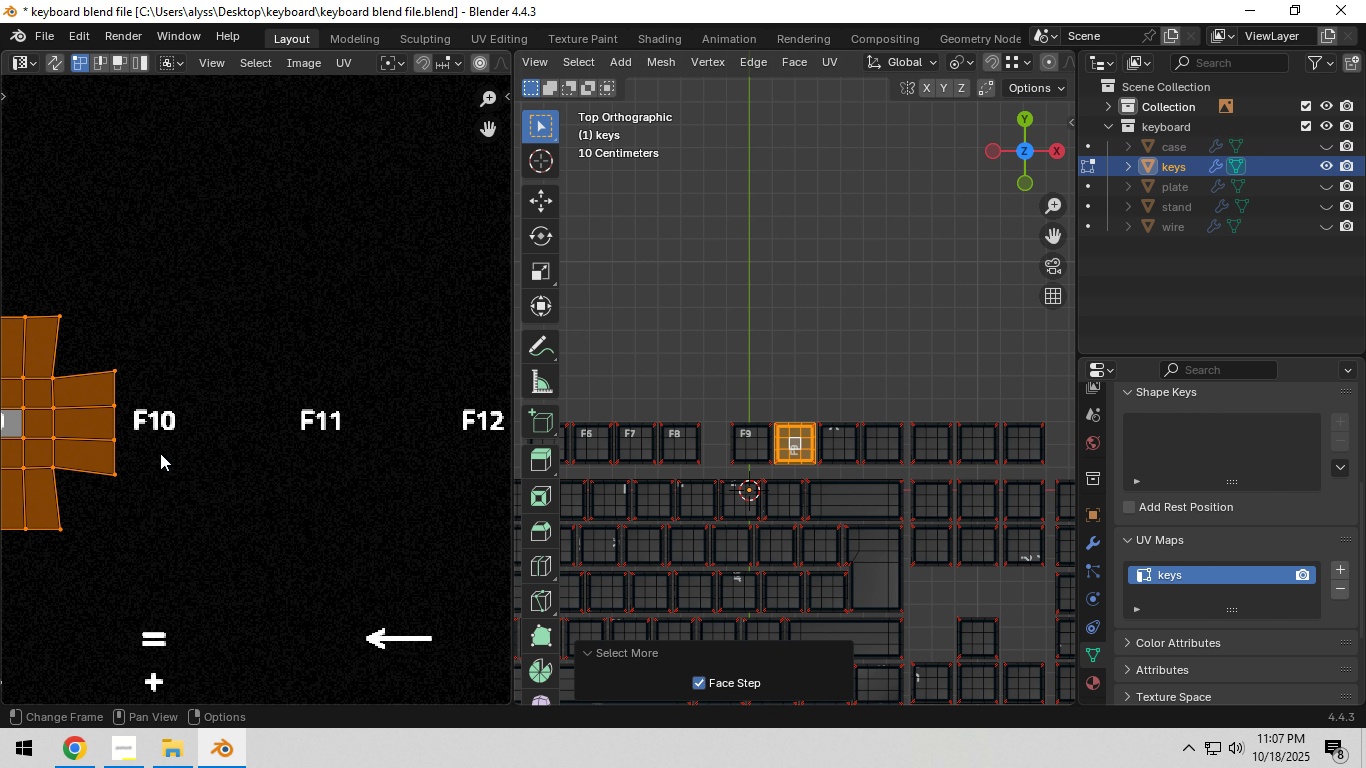 
hold_key(key=ShiftLeft, duration=0.45)
 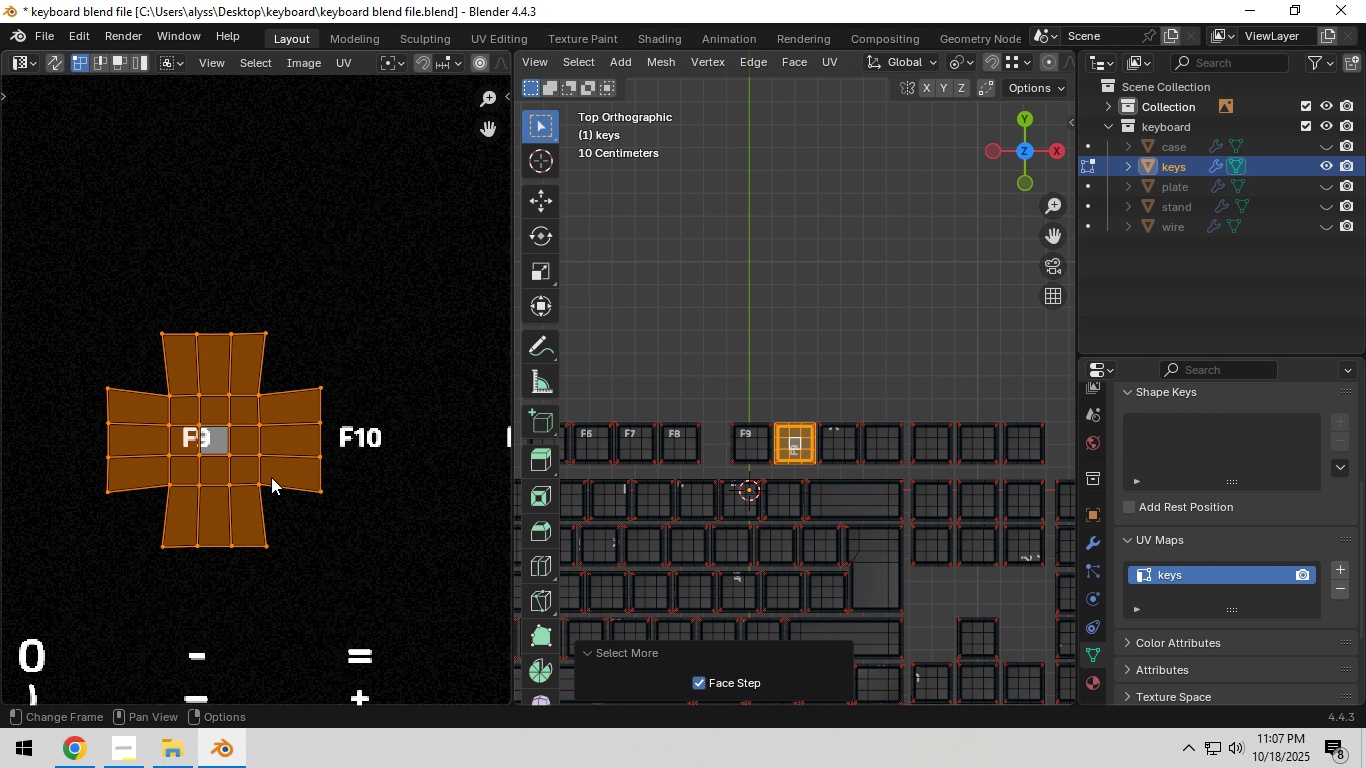 
key(G)
 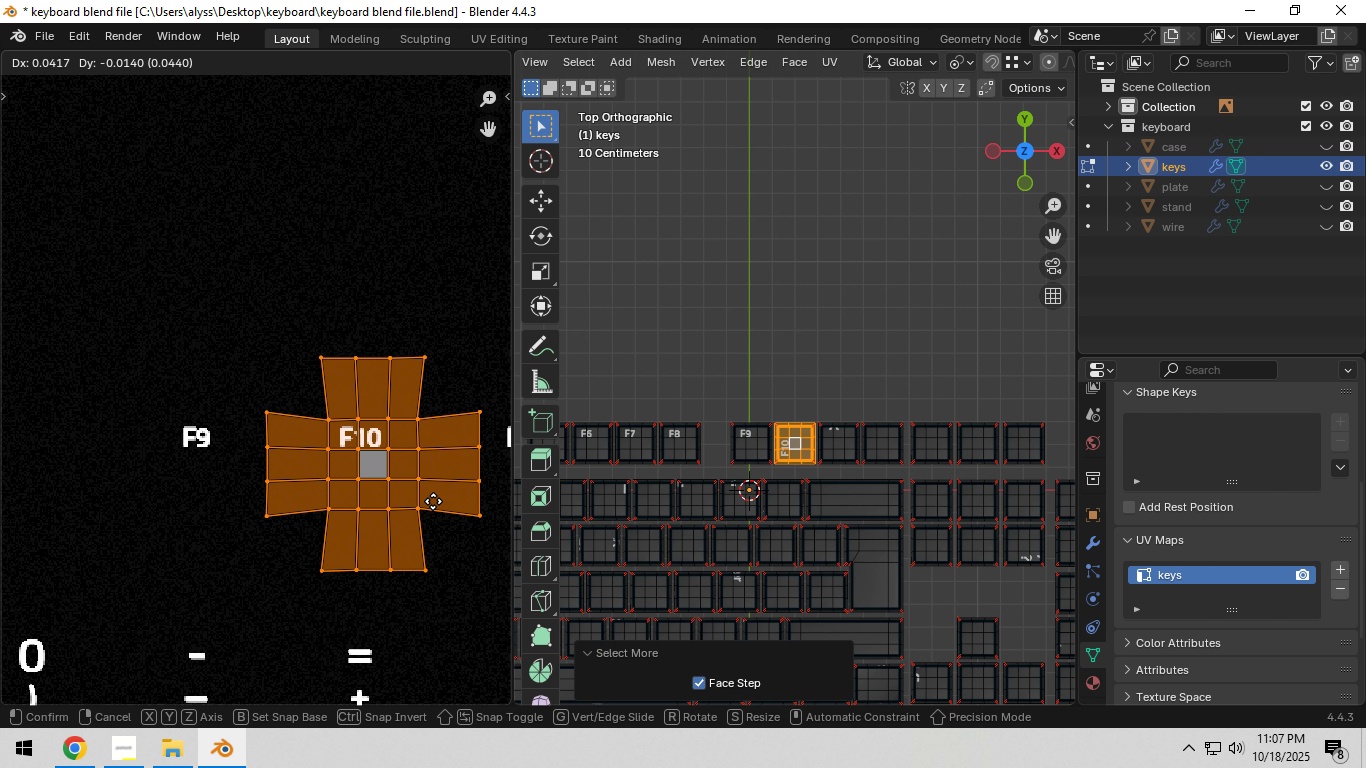 
left_click([433, 502])
 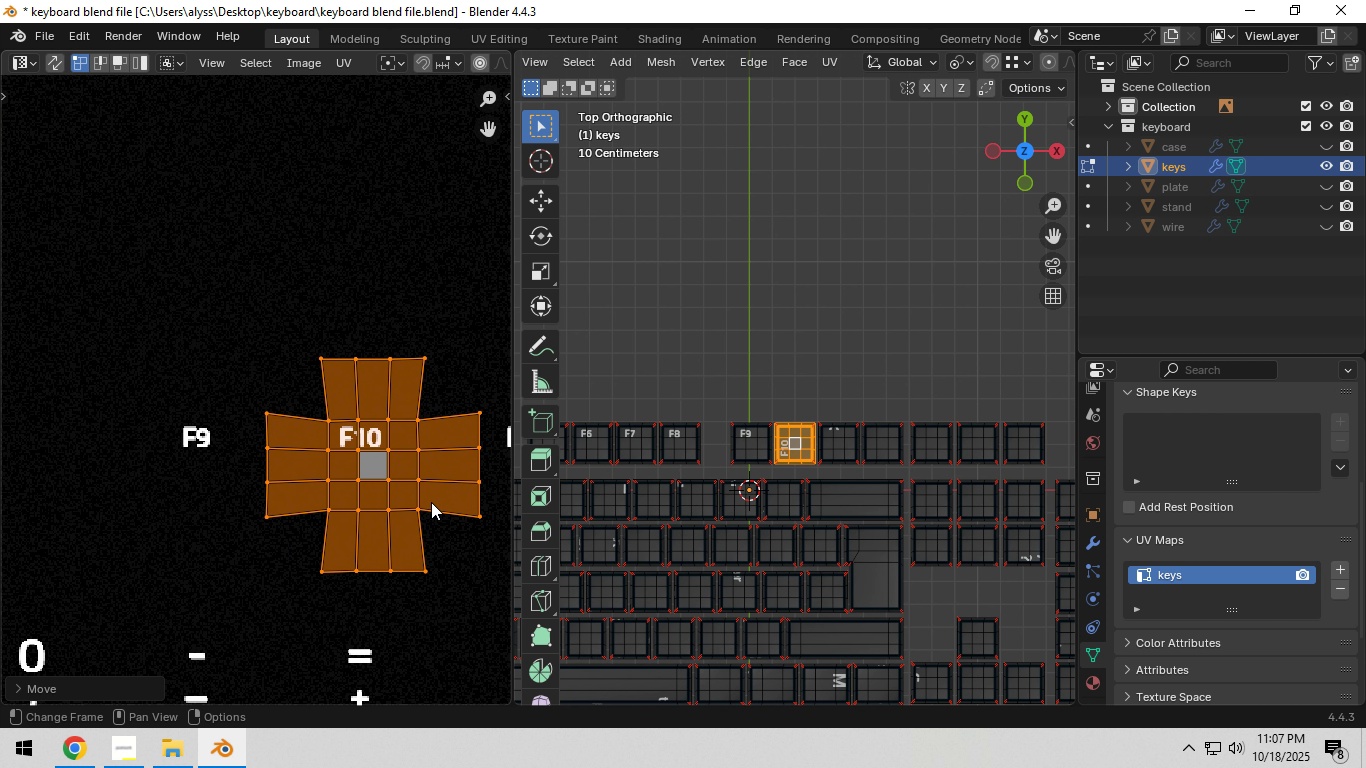 
scroll: coordinate [390, 448], scroll_direction: up, amount: 5.0
 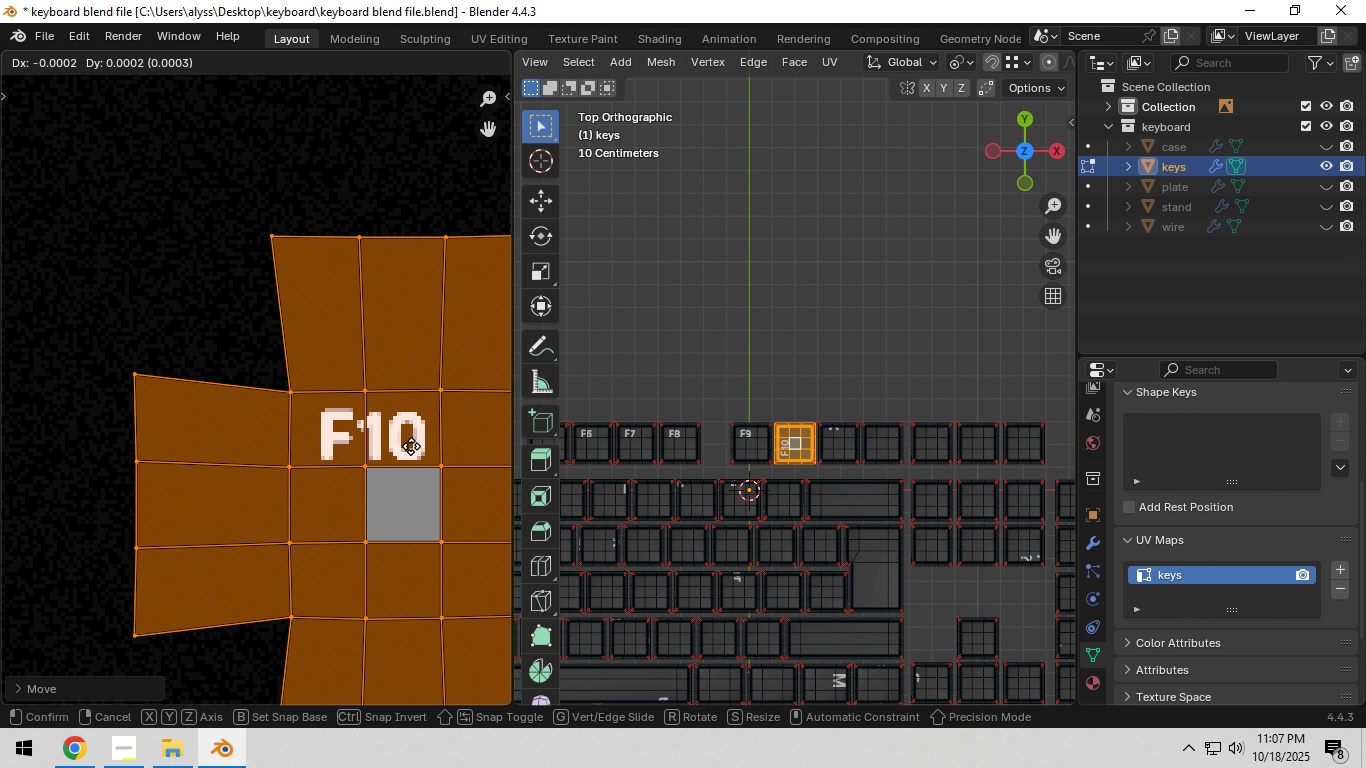 
hold_key(key=ShiftLeft, duration=0.38)
 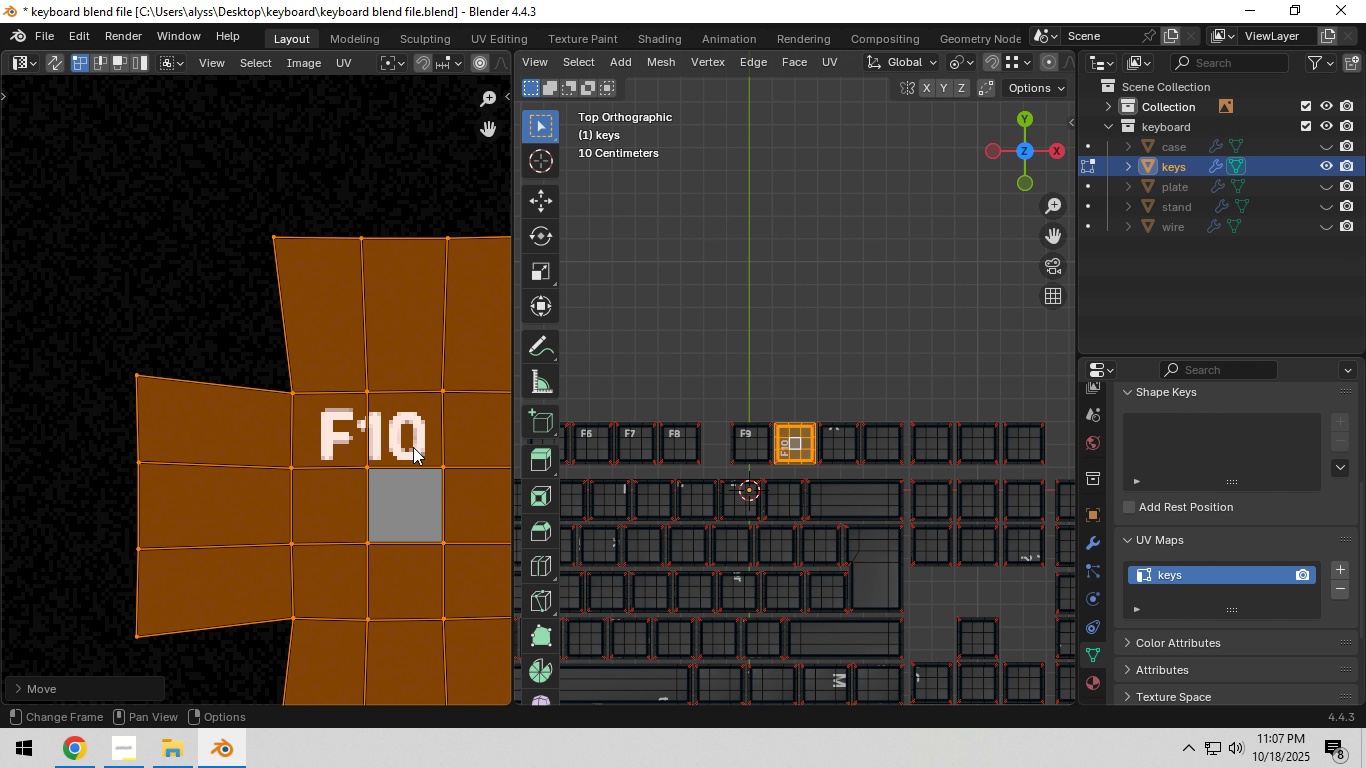 
key(G)
 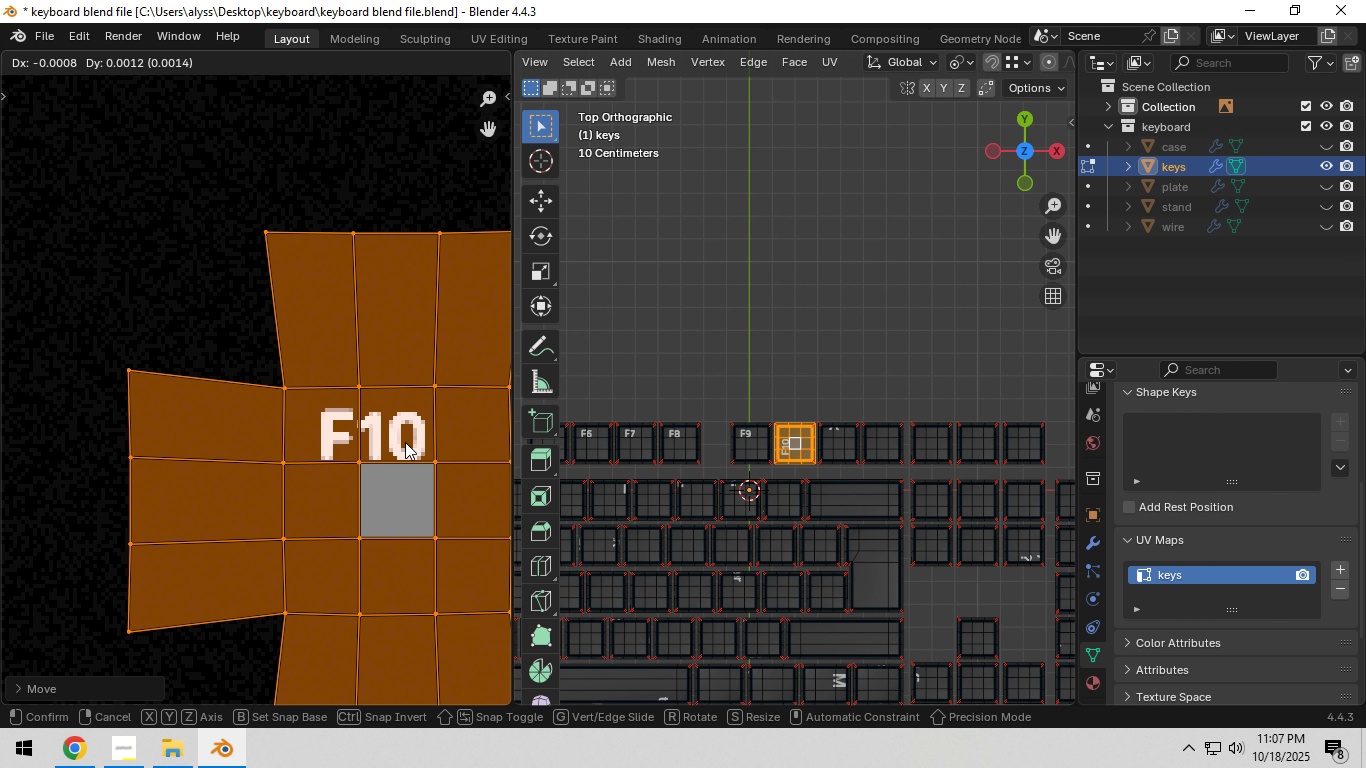 
left_click([405, 442])
 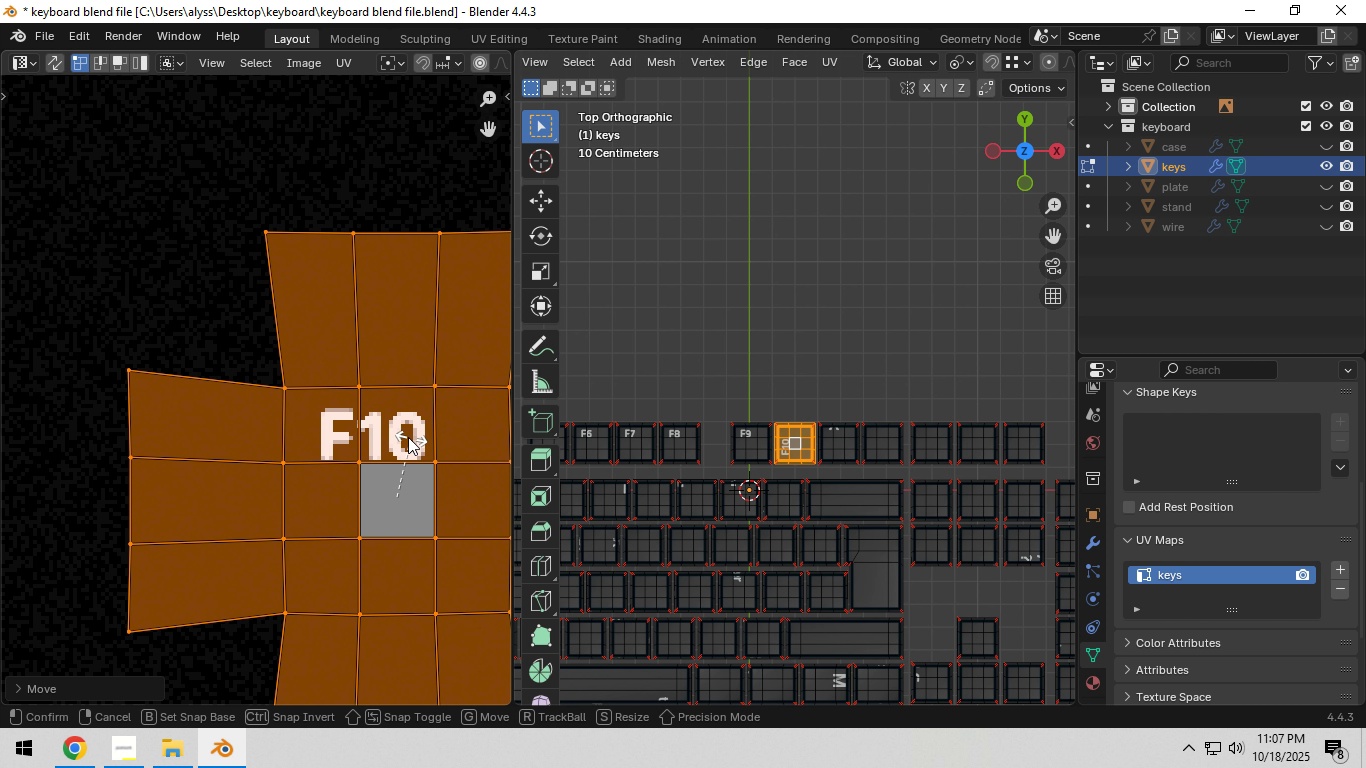 
key(R)
 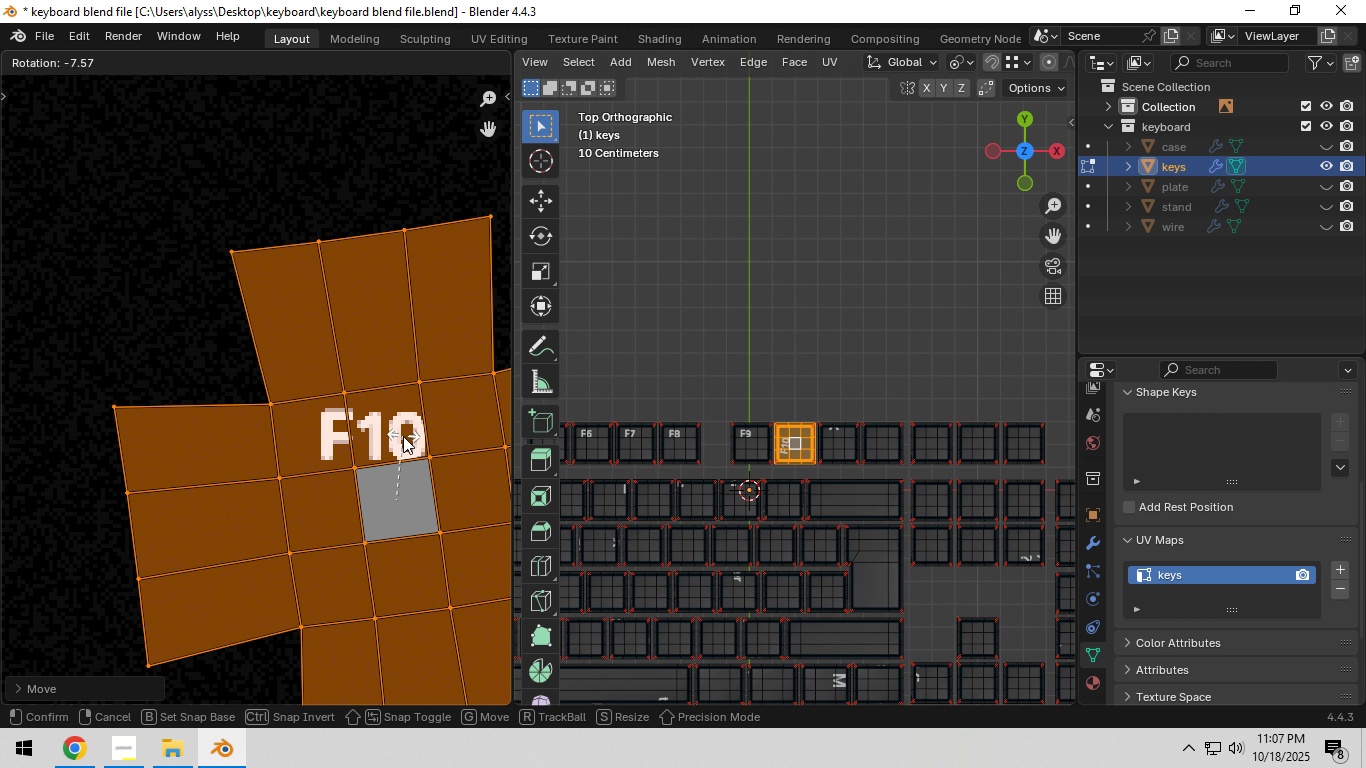 
key(NumpadSubtract)
 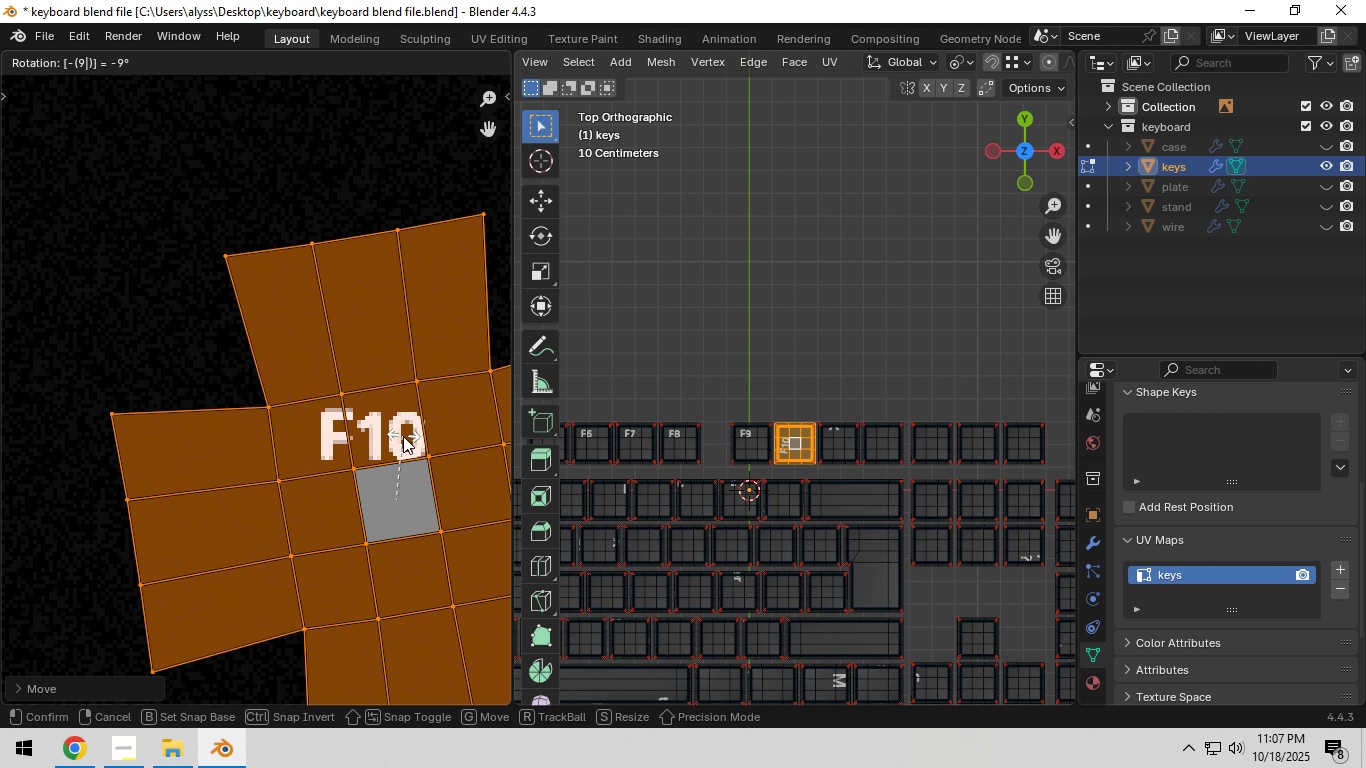 
key(Numpad9)
 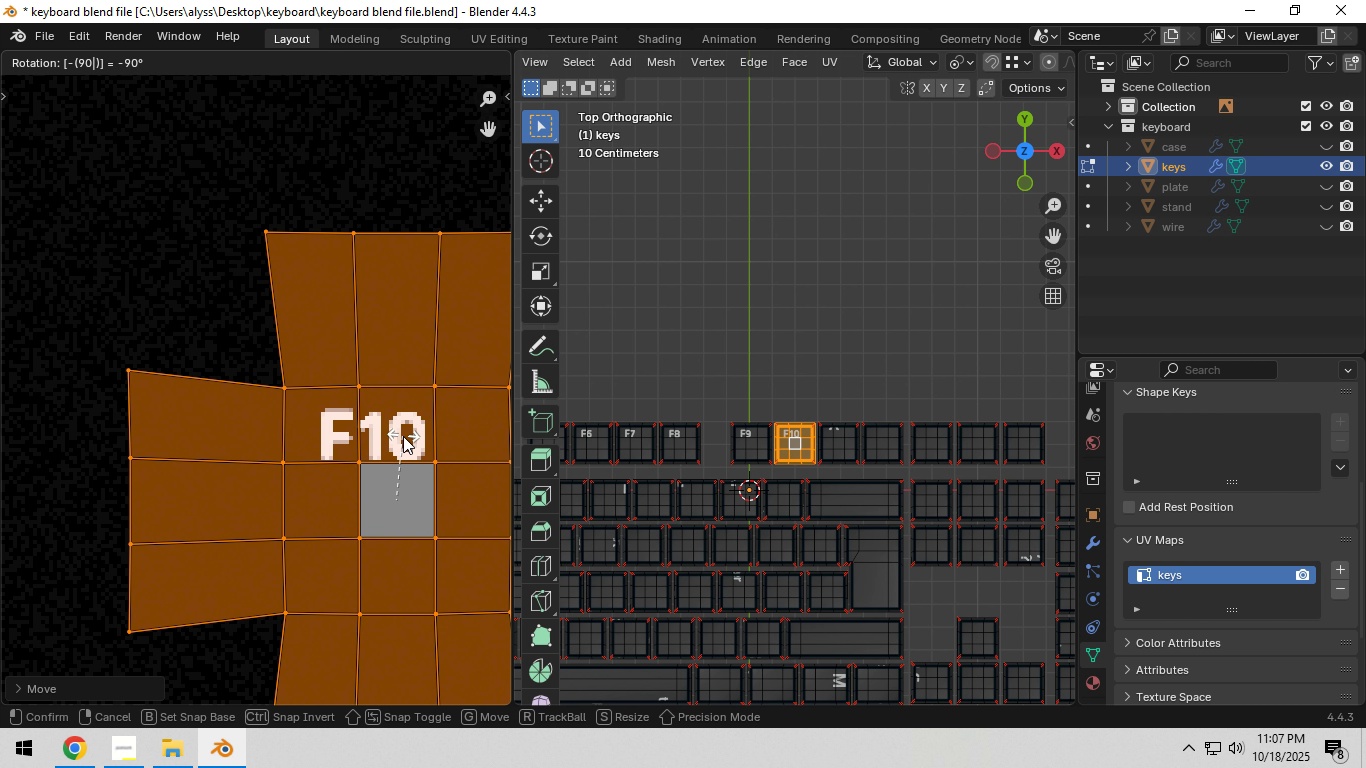 
key(Numpad0)
 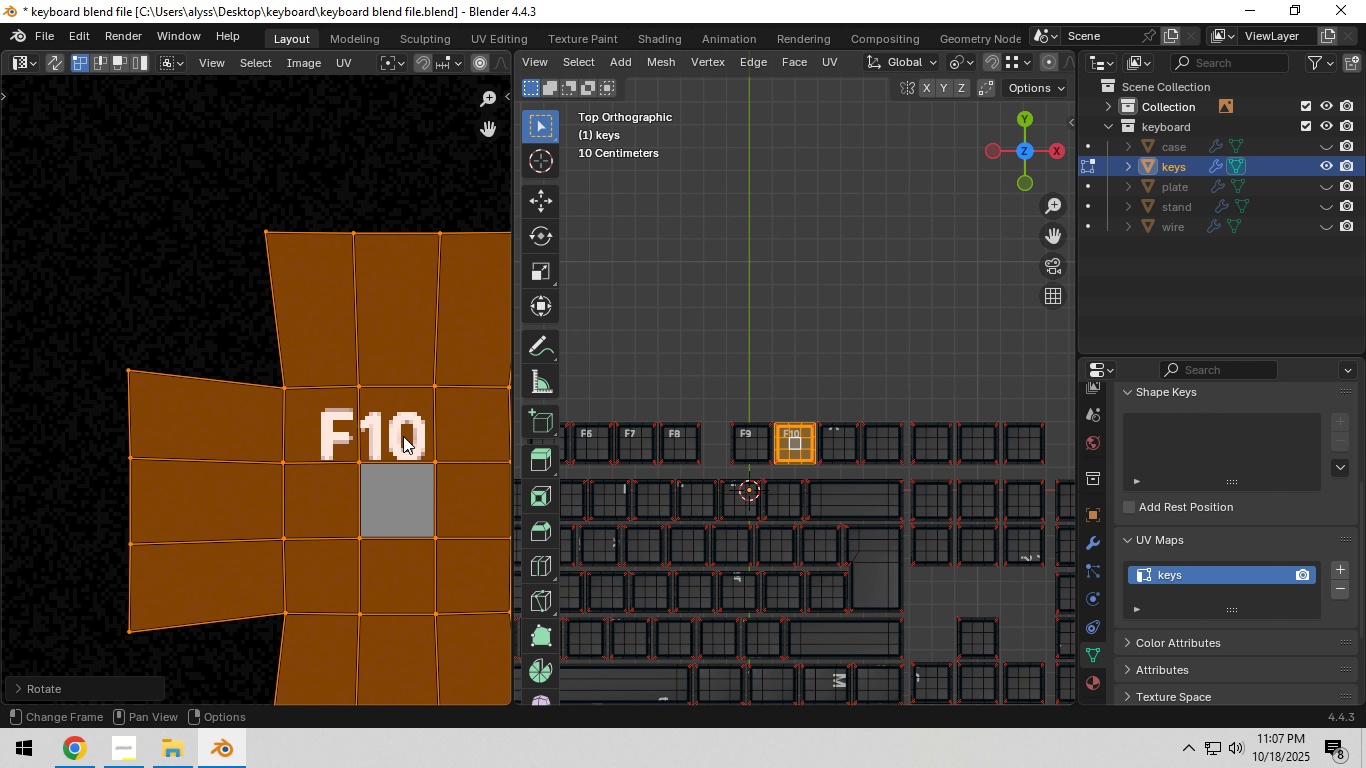 
key(NumpadEnter)
 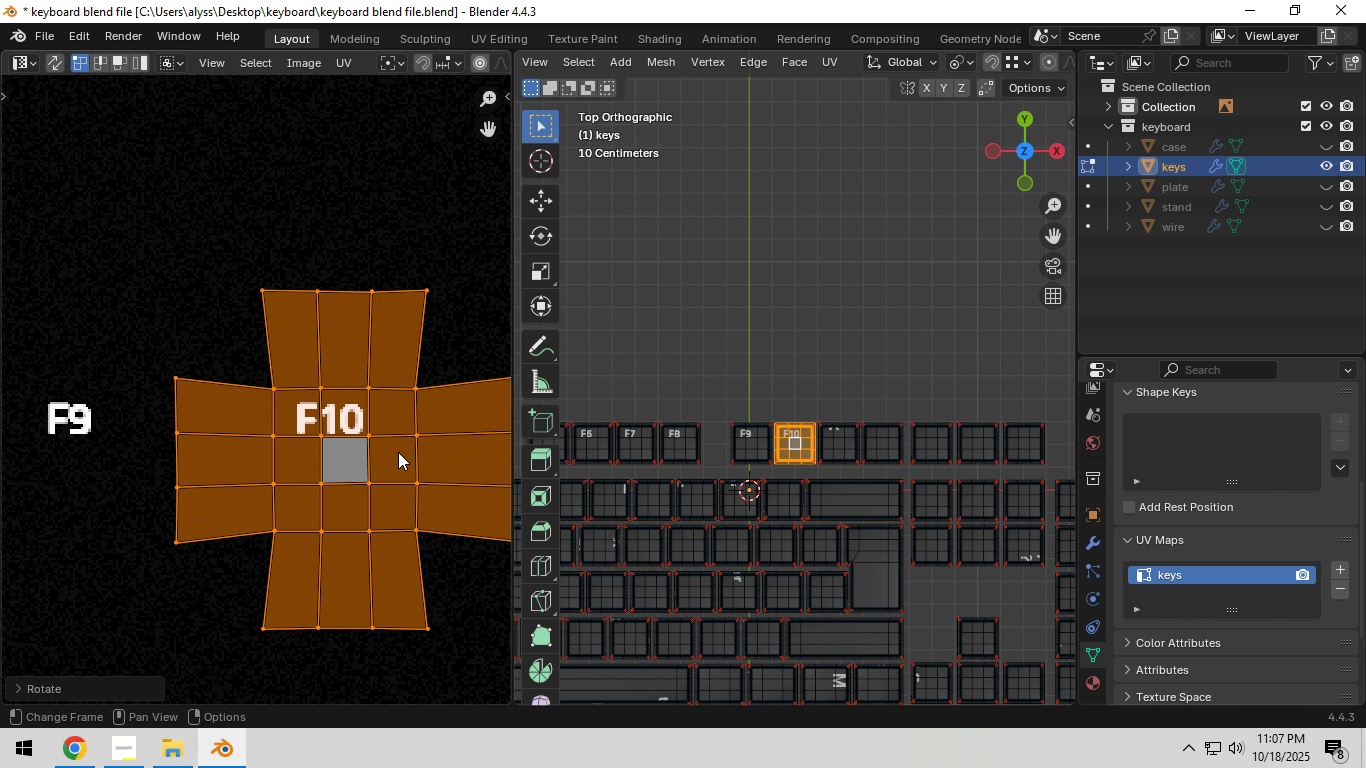 
scroll: coordinate [398, 452], scroll_direction: down, amount: 6.0
 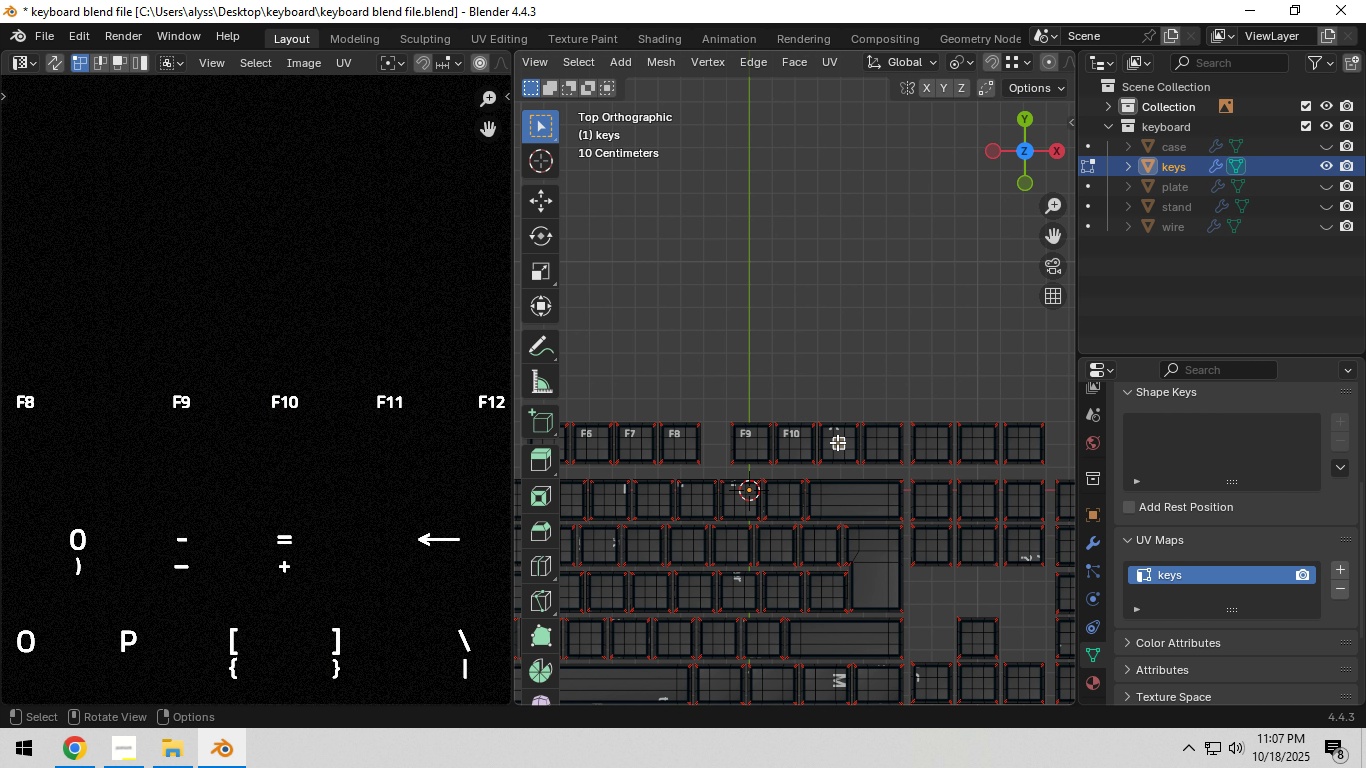 
left_click([837, 442])
 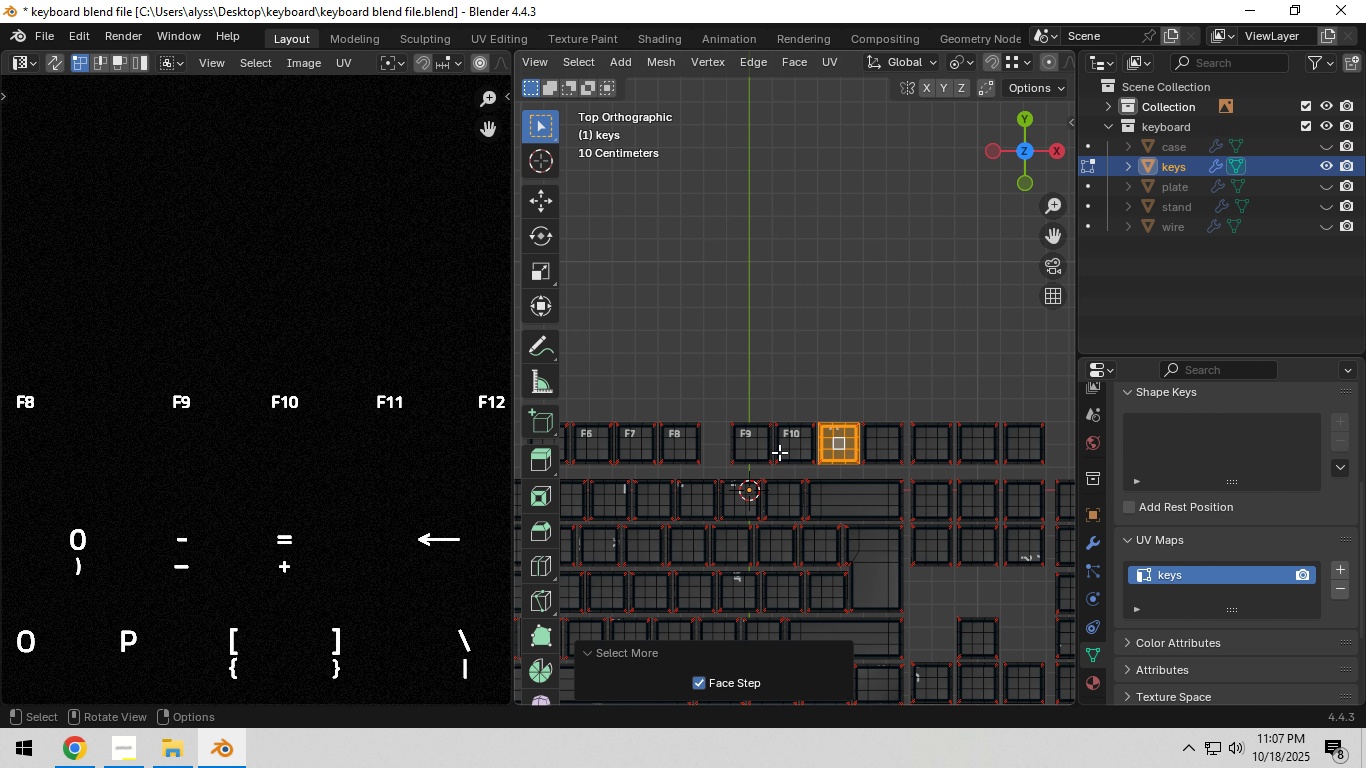 
scroll: coordinate [371, 447], scroll_direction: down, amount: 7.0
 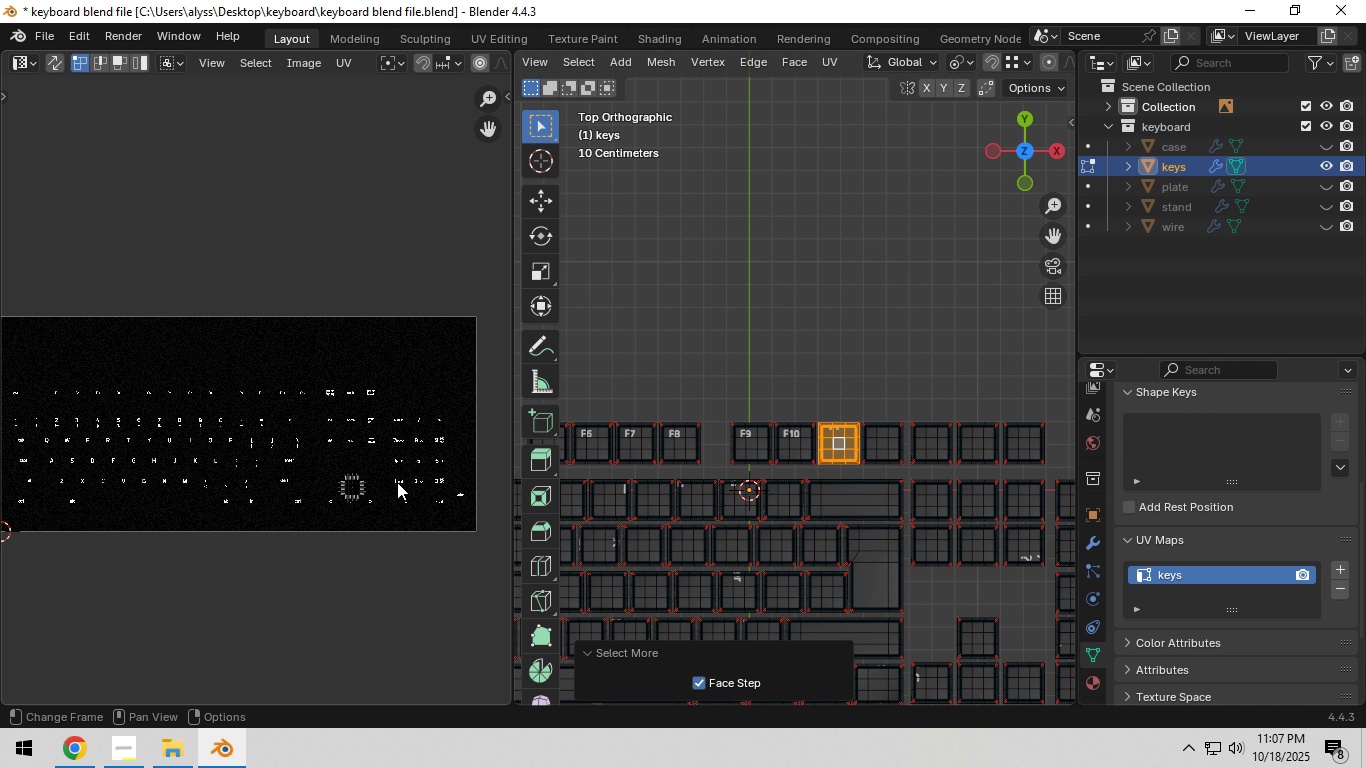 
type(sag)
 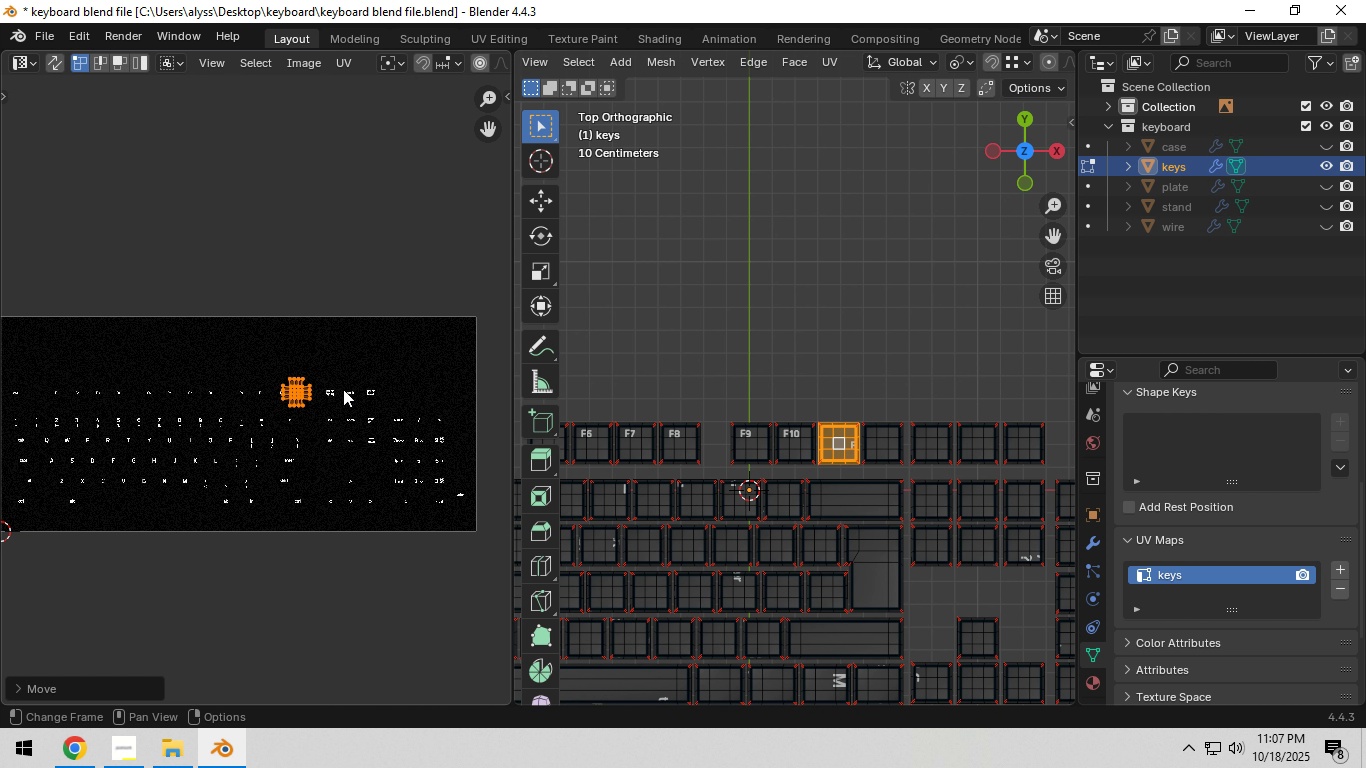 
left_click([343, 389])
 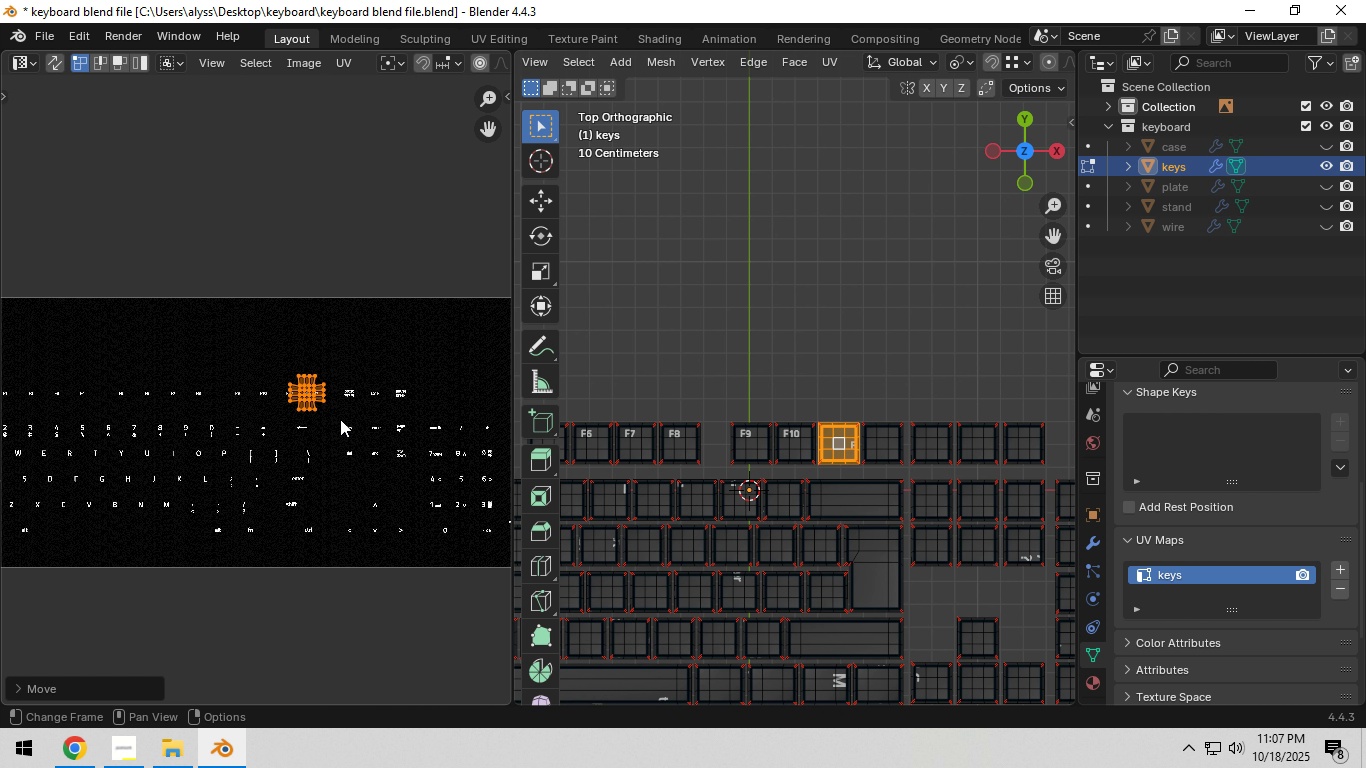 
scroll: coordinate [340, 420], scroll_direction: up, amount: 6.0
 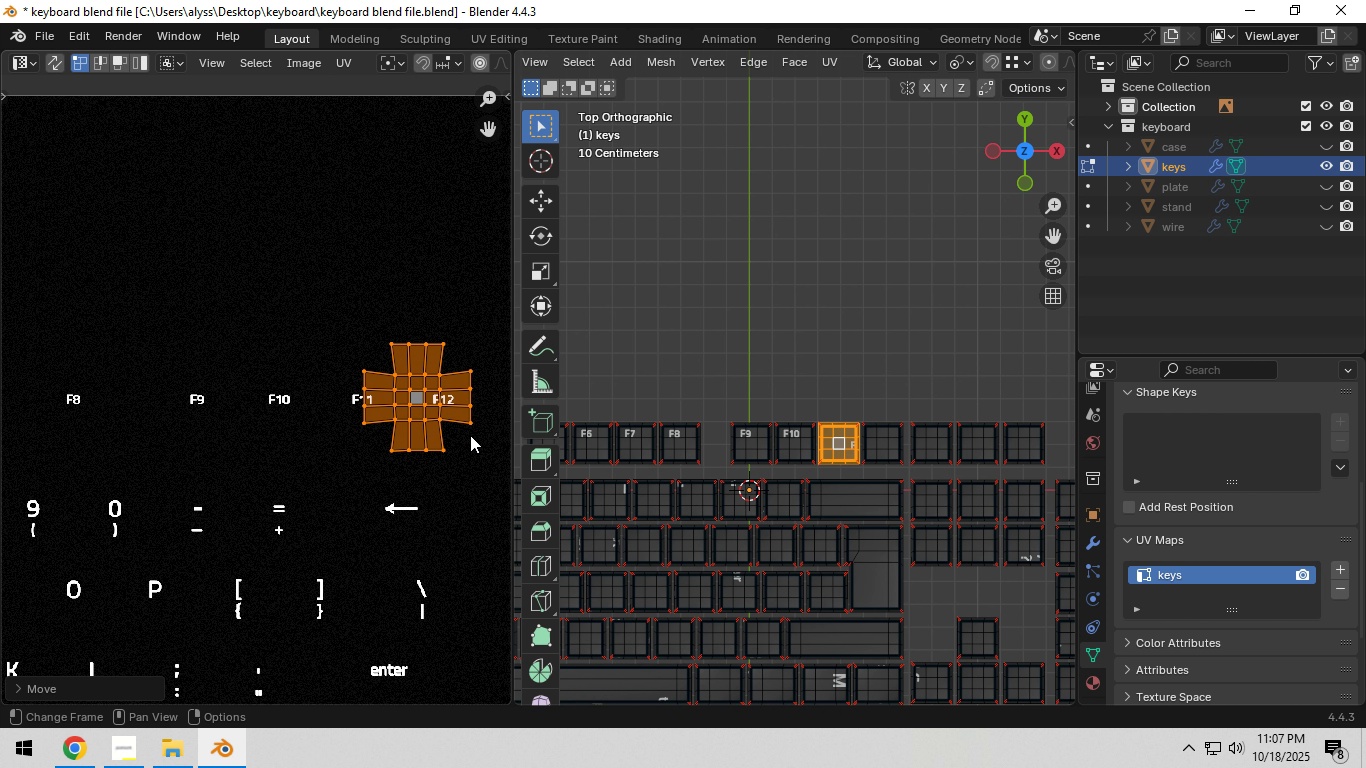 
key(G)
 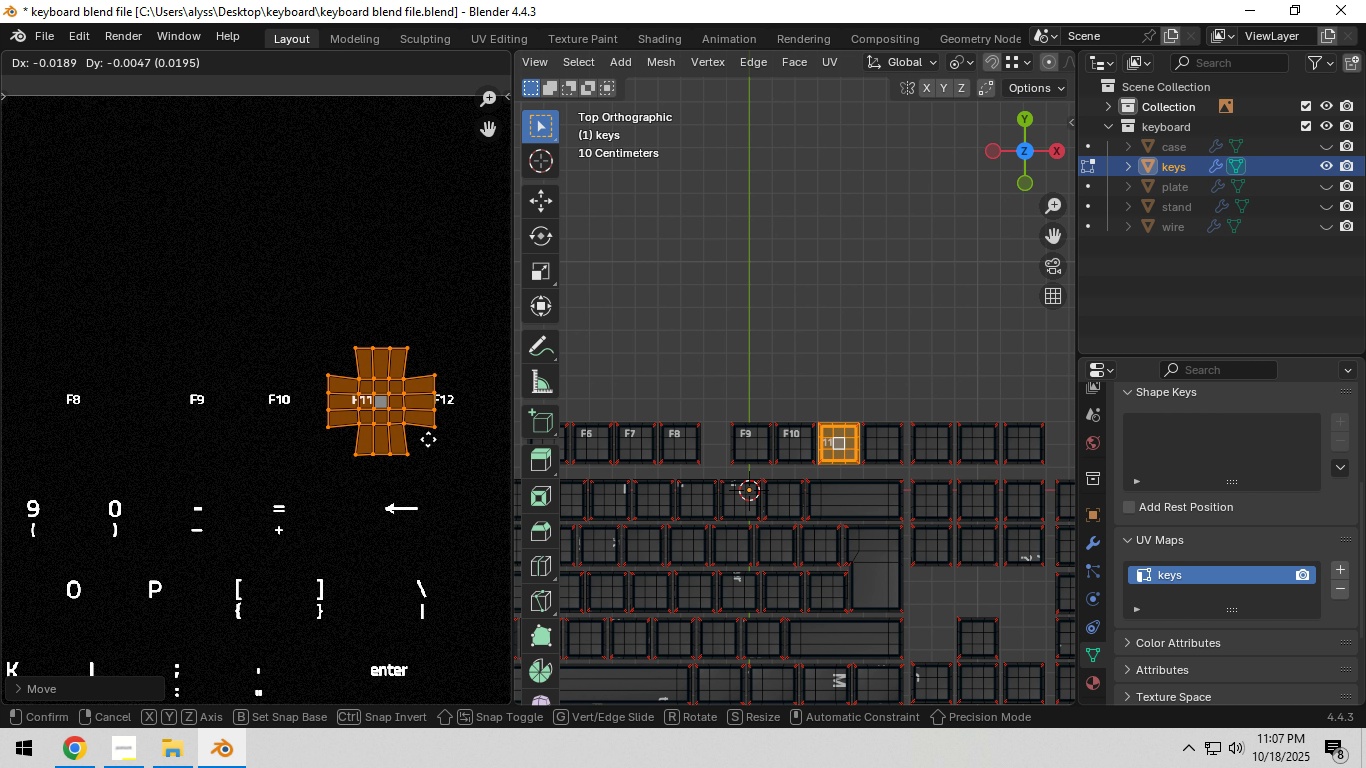 
left_click([428, 439])
 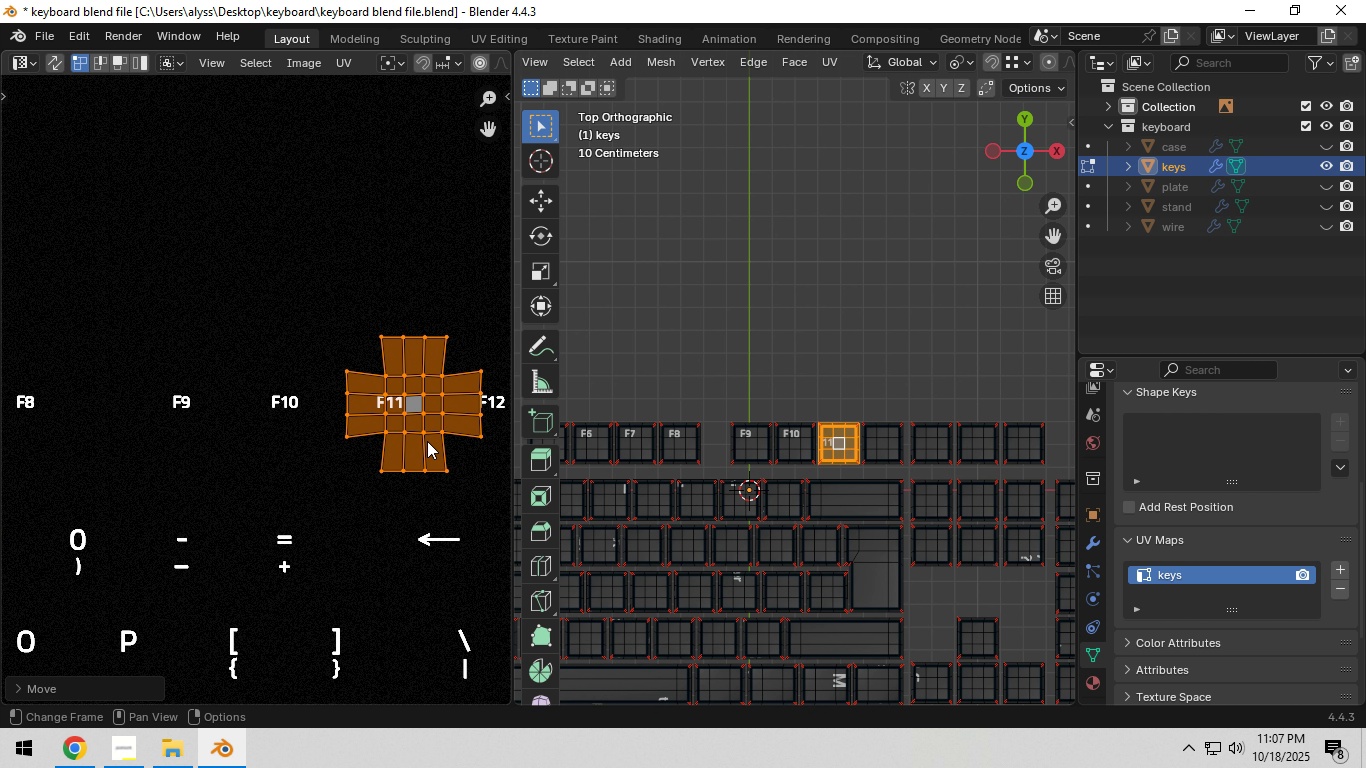 
scroll: coordinate [427, 441], scroll_direction: up, amount: 4.0
 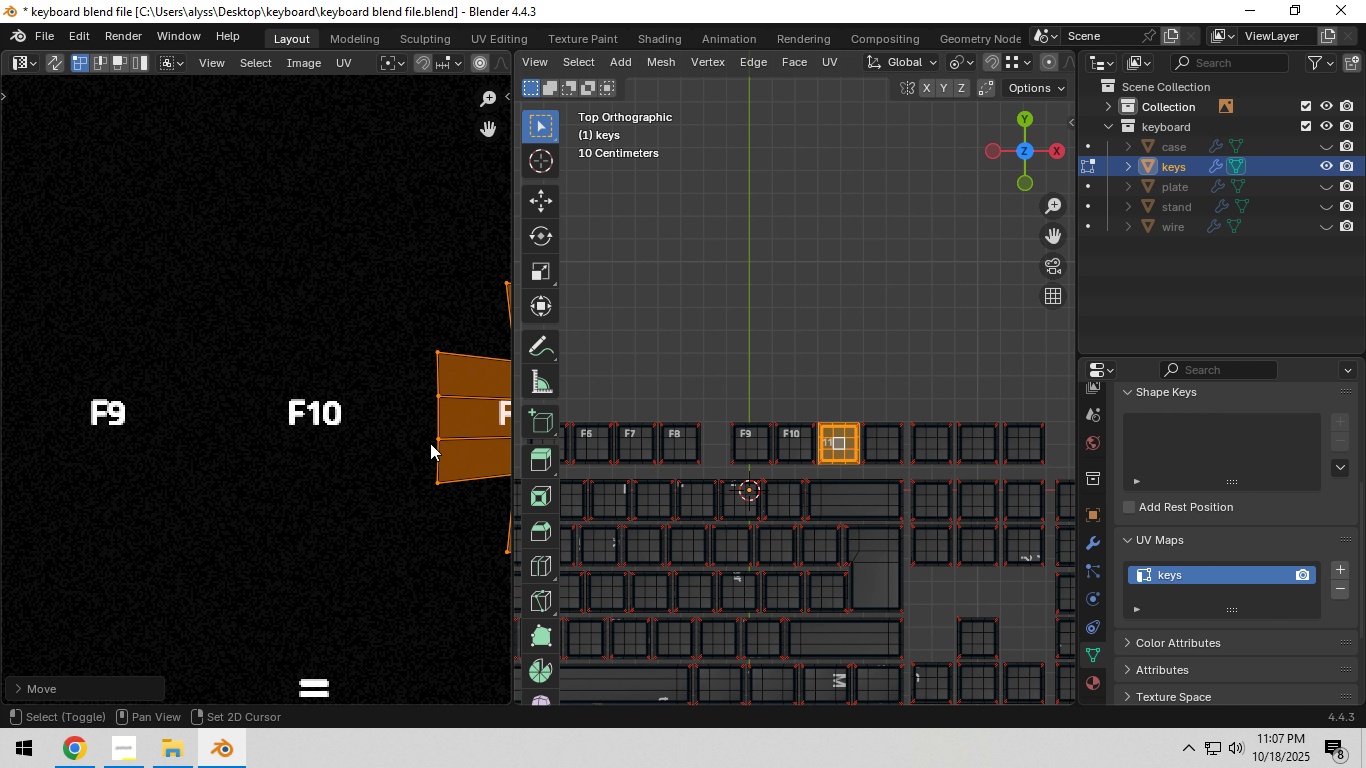 
hold_key(key=ShiftLeft, duration=0.41)
 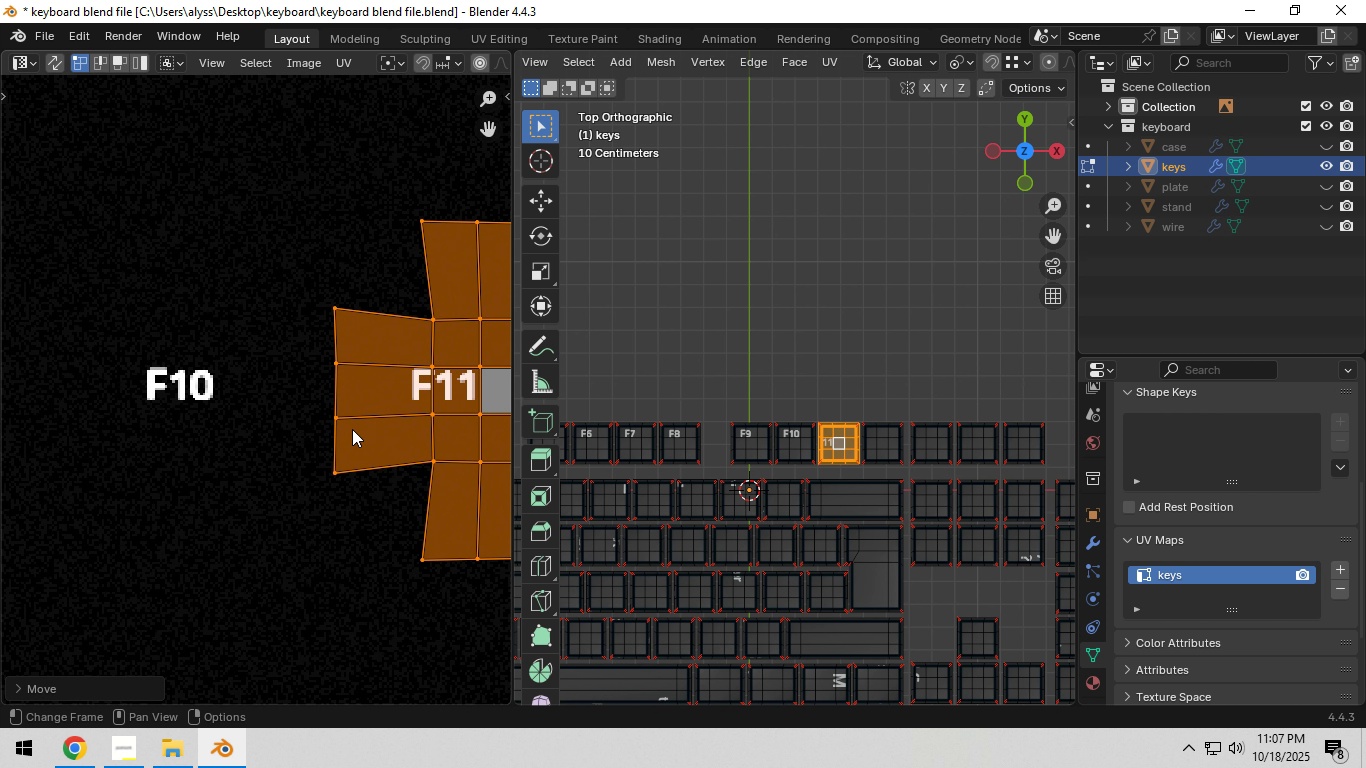 
scroll: coordinate [352, 429], scroll_direction: up, amount: 2.0
 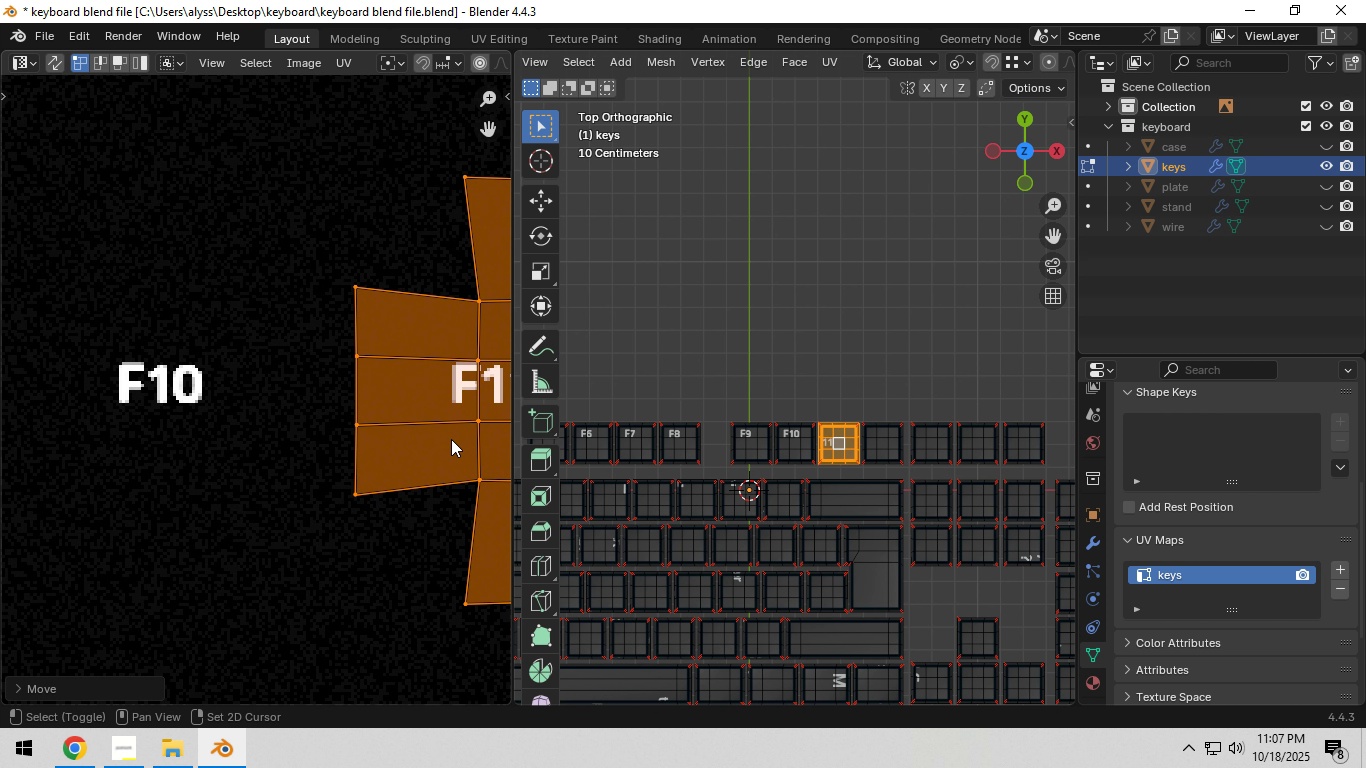 
hold_key(key=ShiftLeft, duration=0.42)
 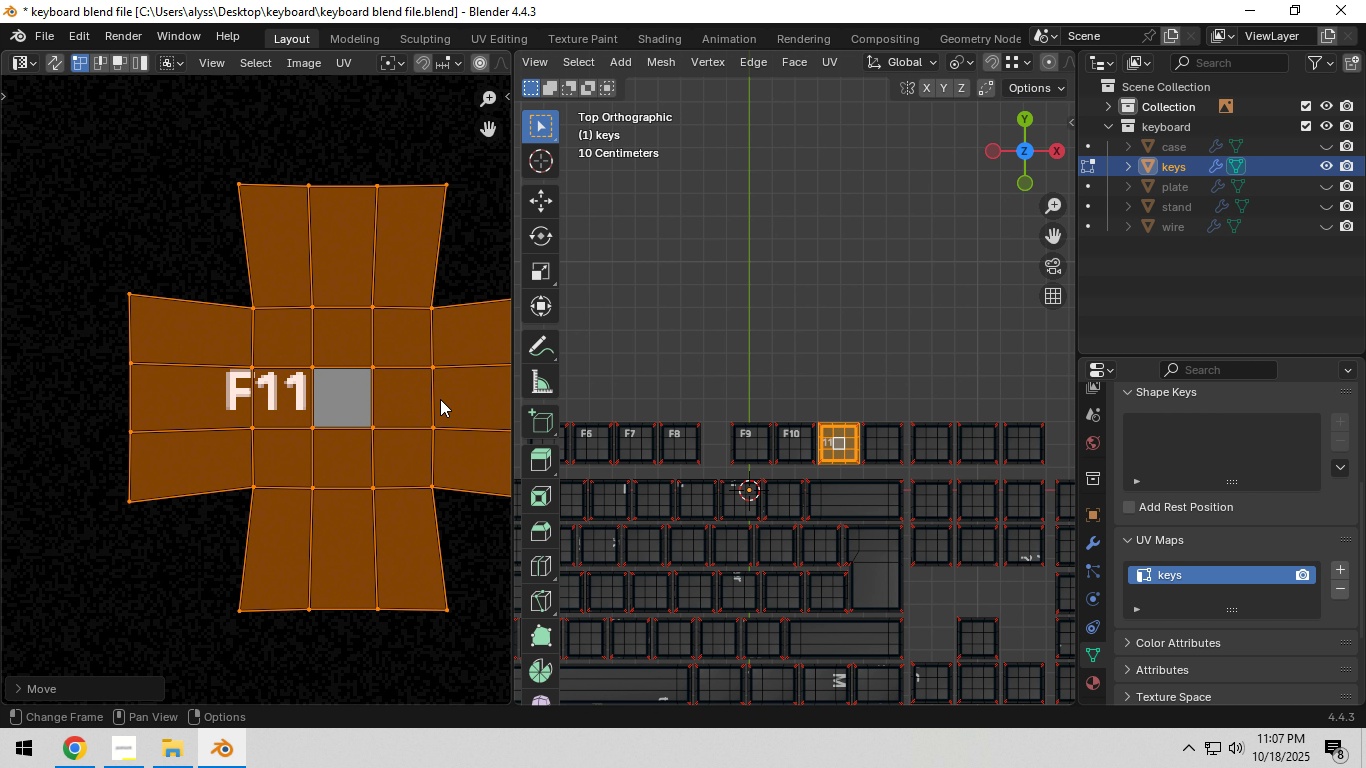 
key(G)
 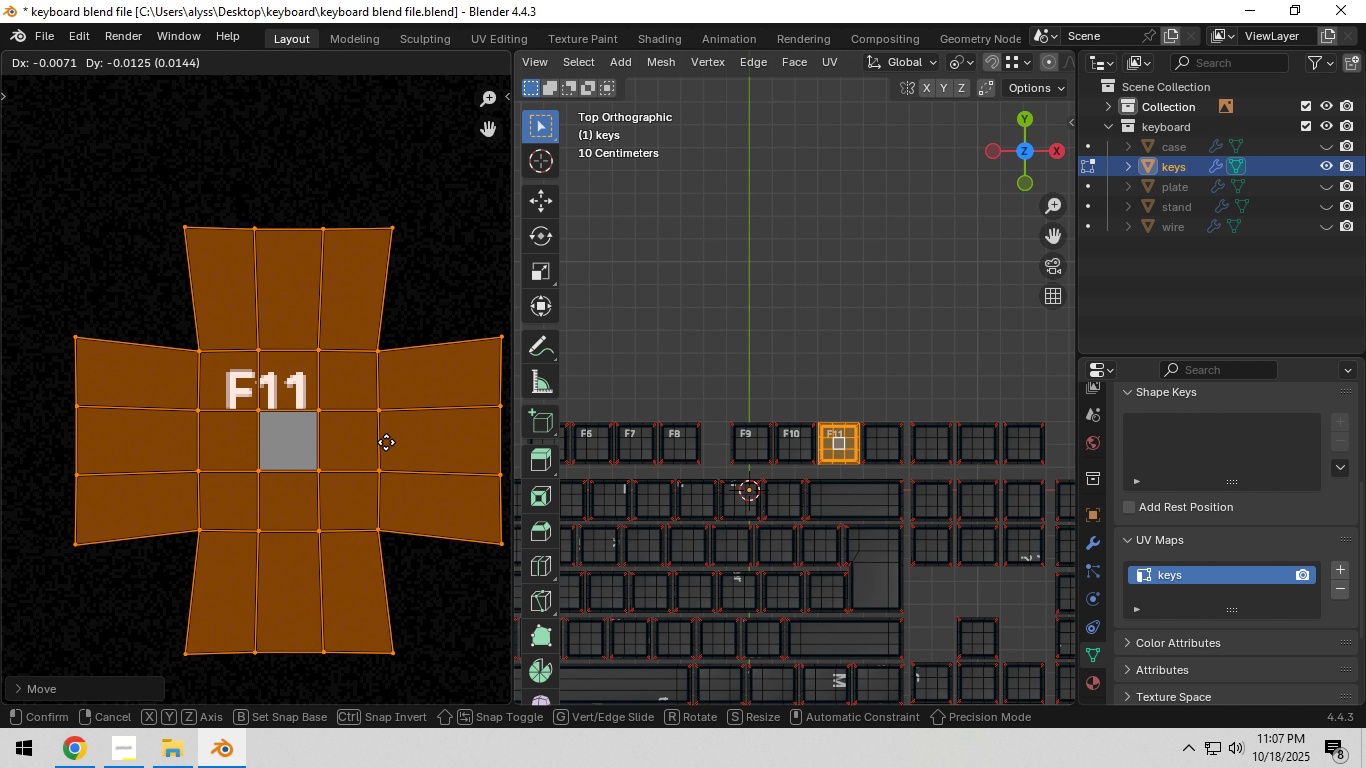 
left_click([386, 442])
 